 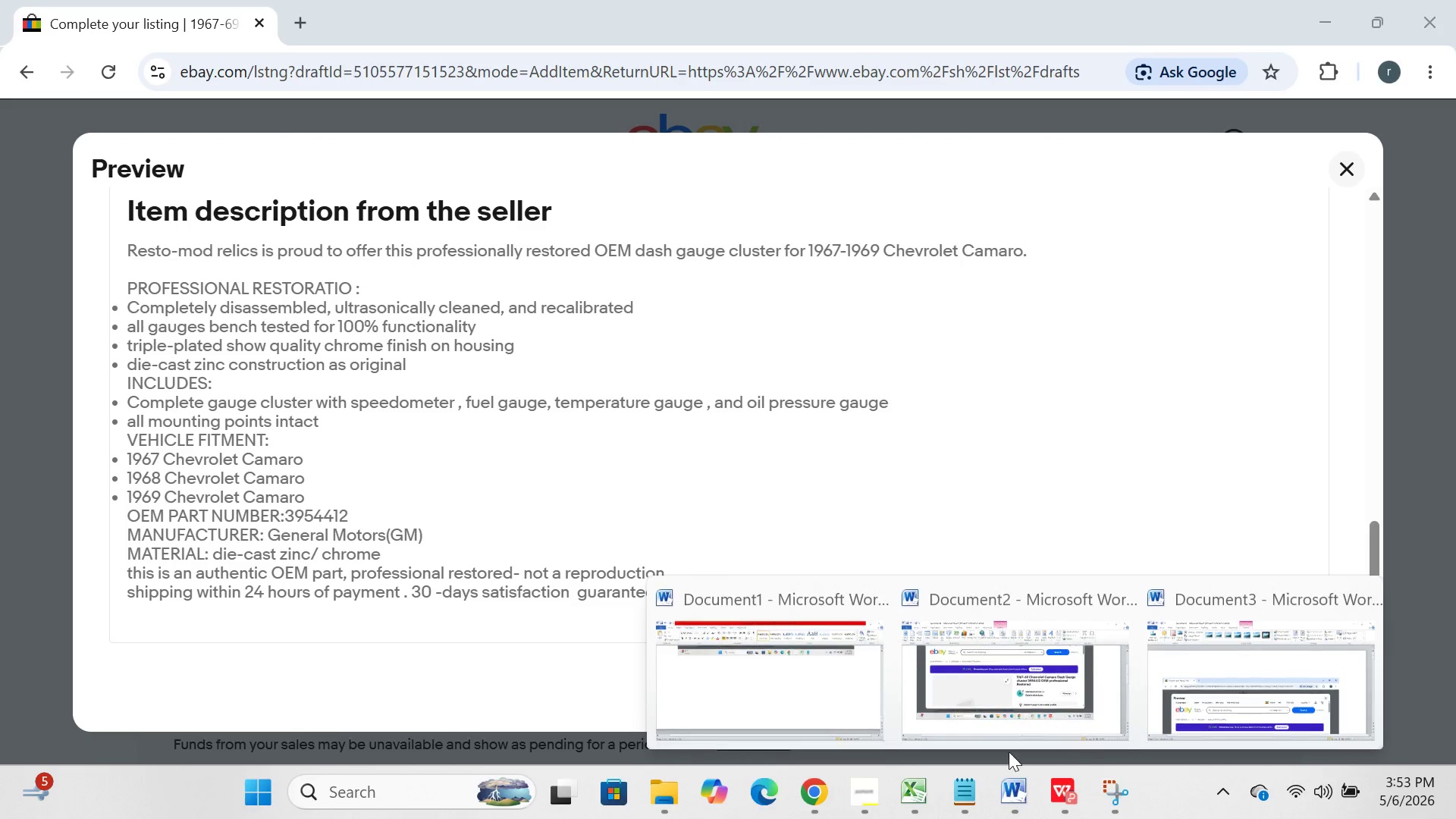 
left_click([999, 702])
 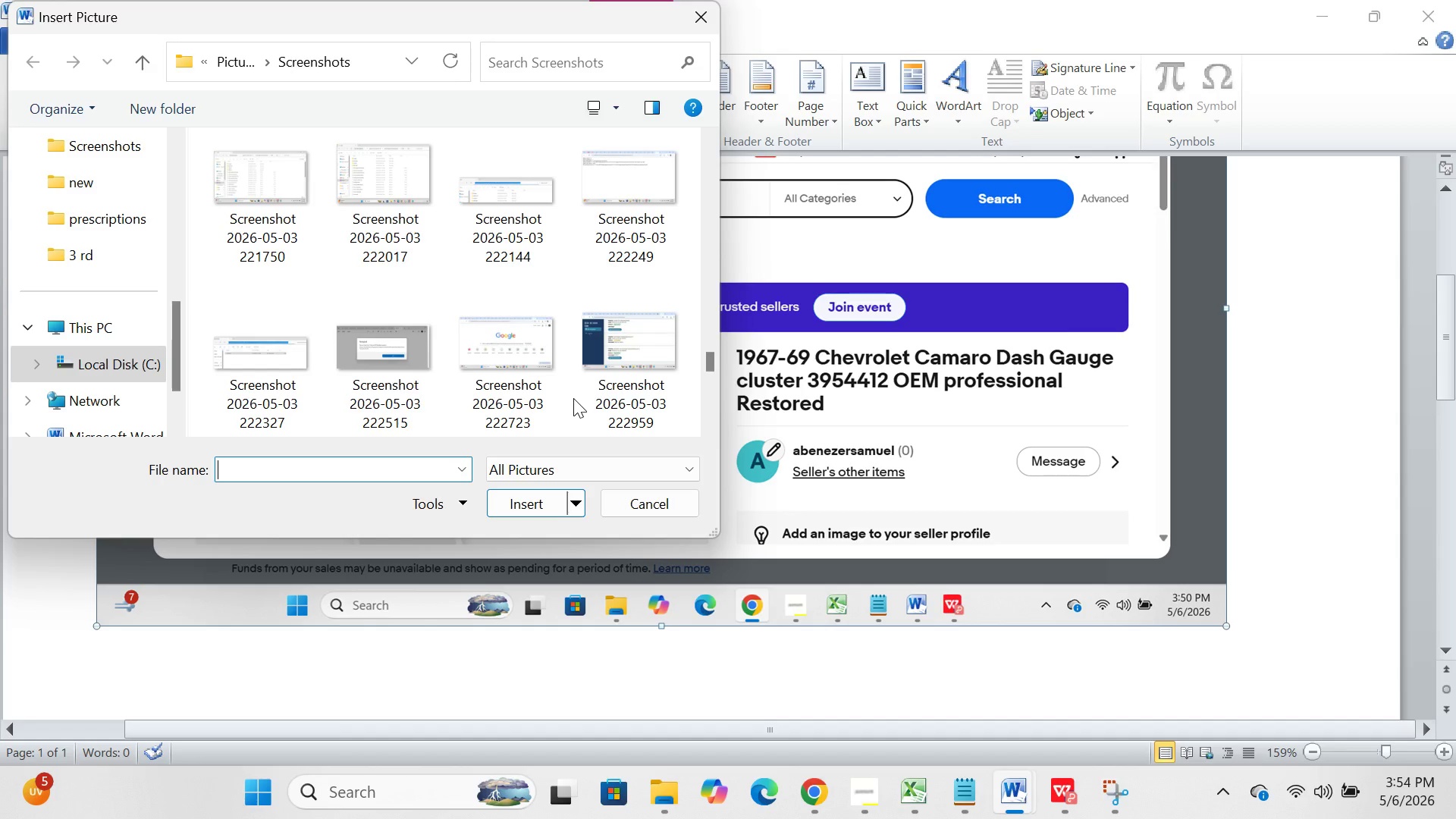 
wait(67.3)
 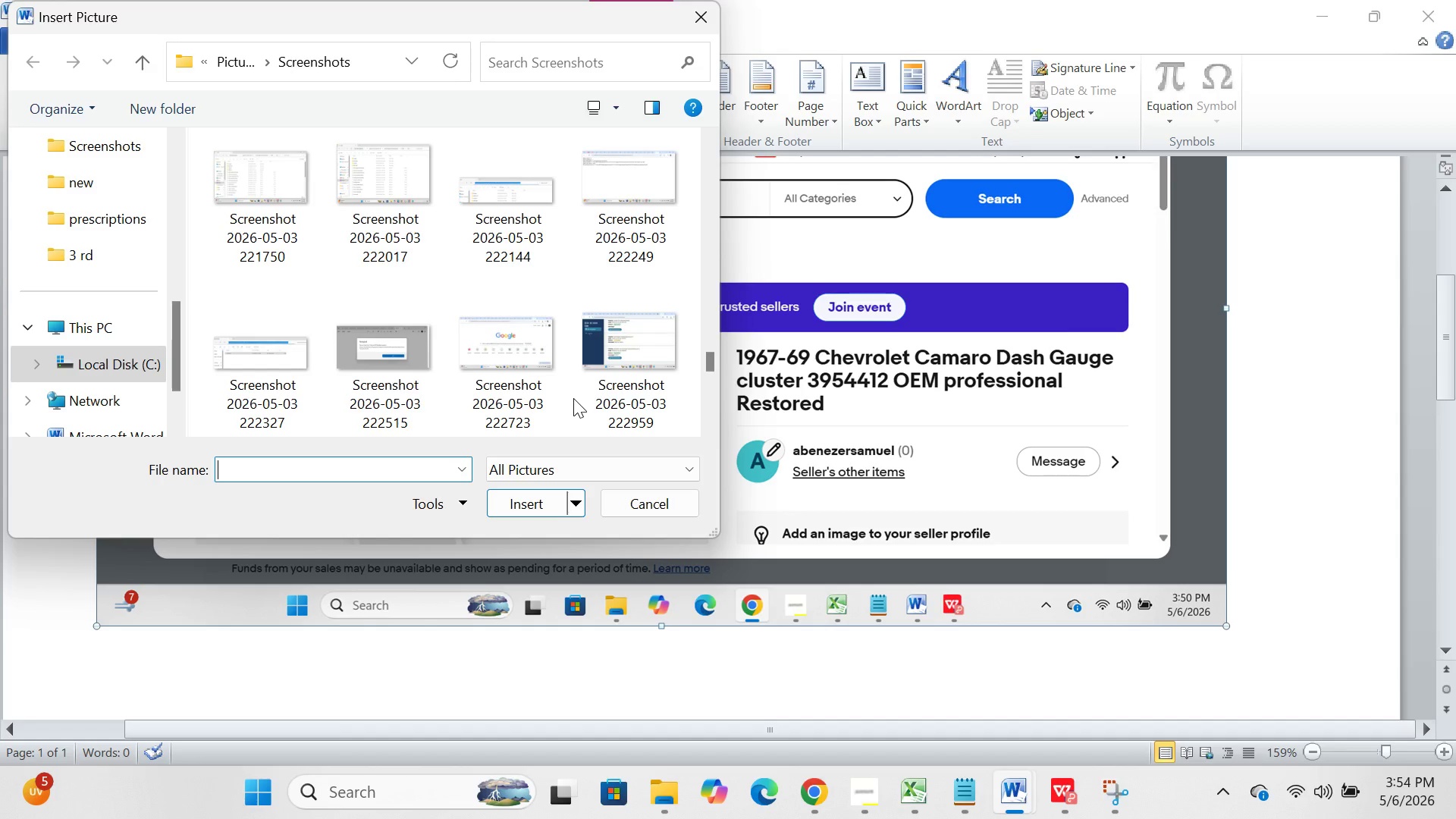 
scroll: coordinate [592, 363], scroll_direction: down, amount: 67.0
 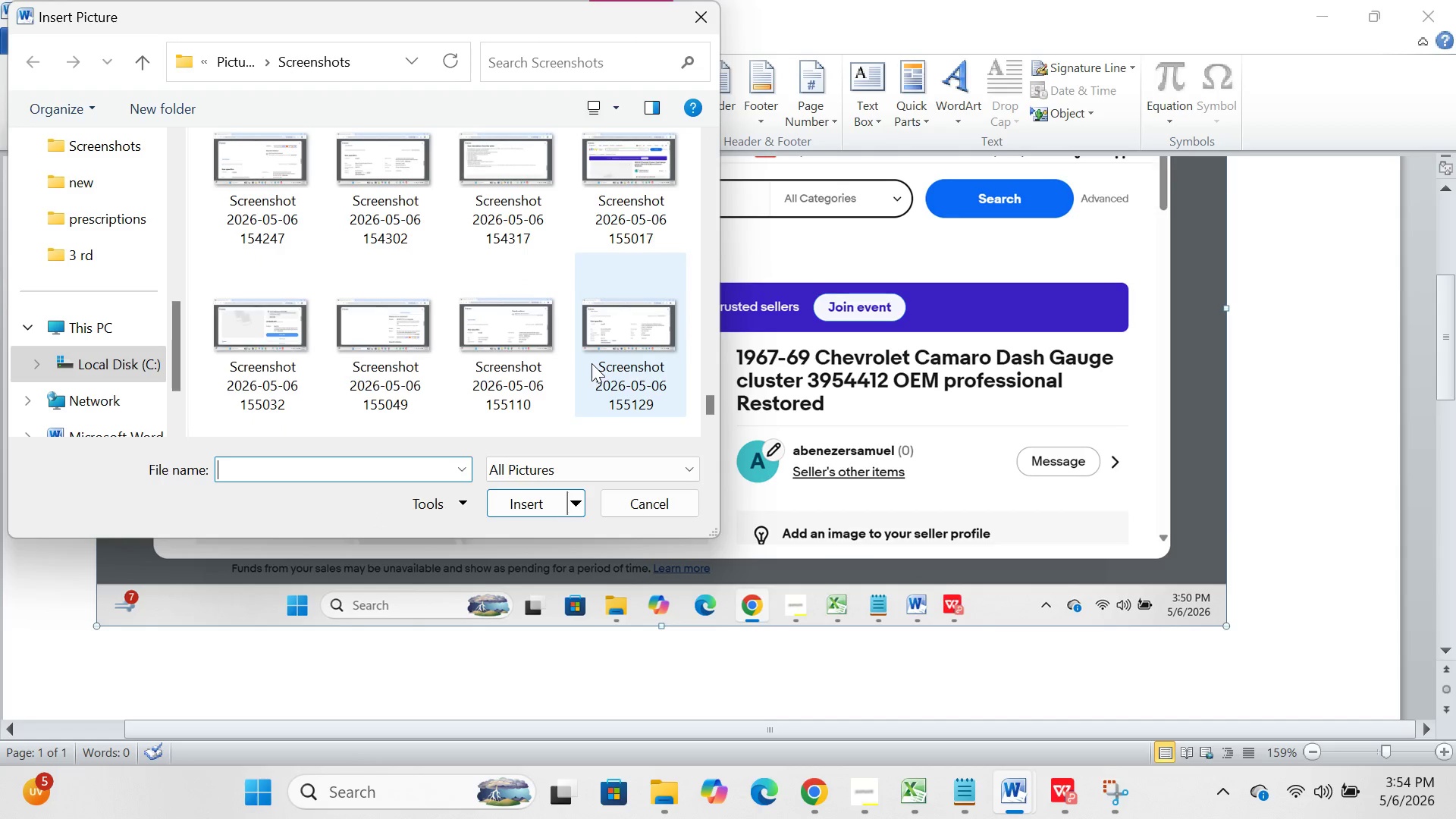 
left_click([596, 260])
 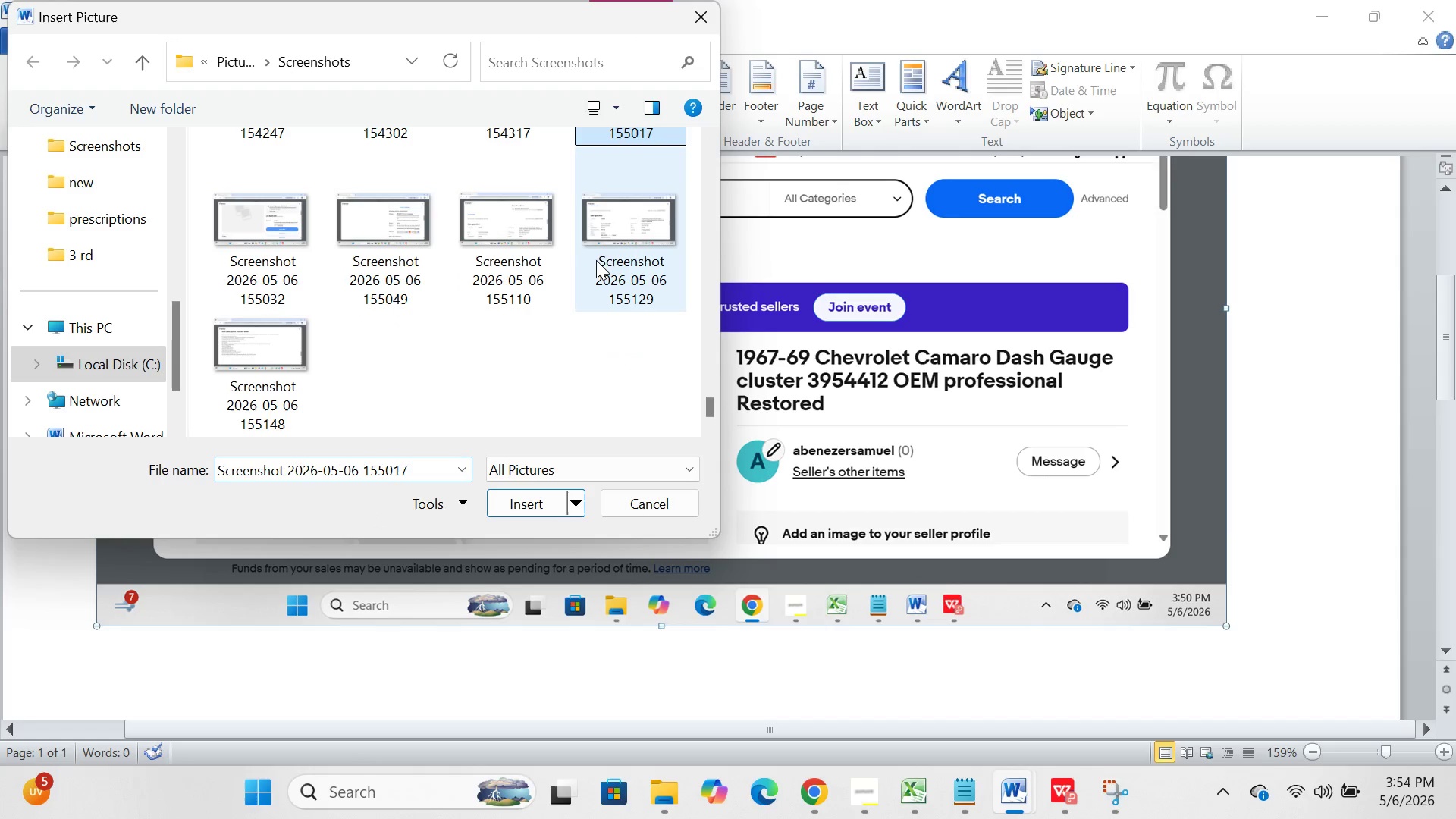 
scroll: coordinate [592, 363], scroll_direction: none, amount: 0.0
 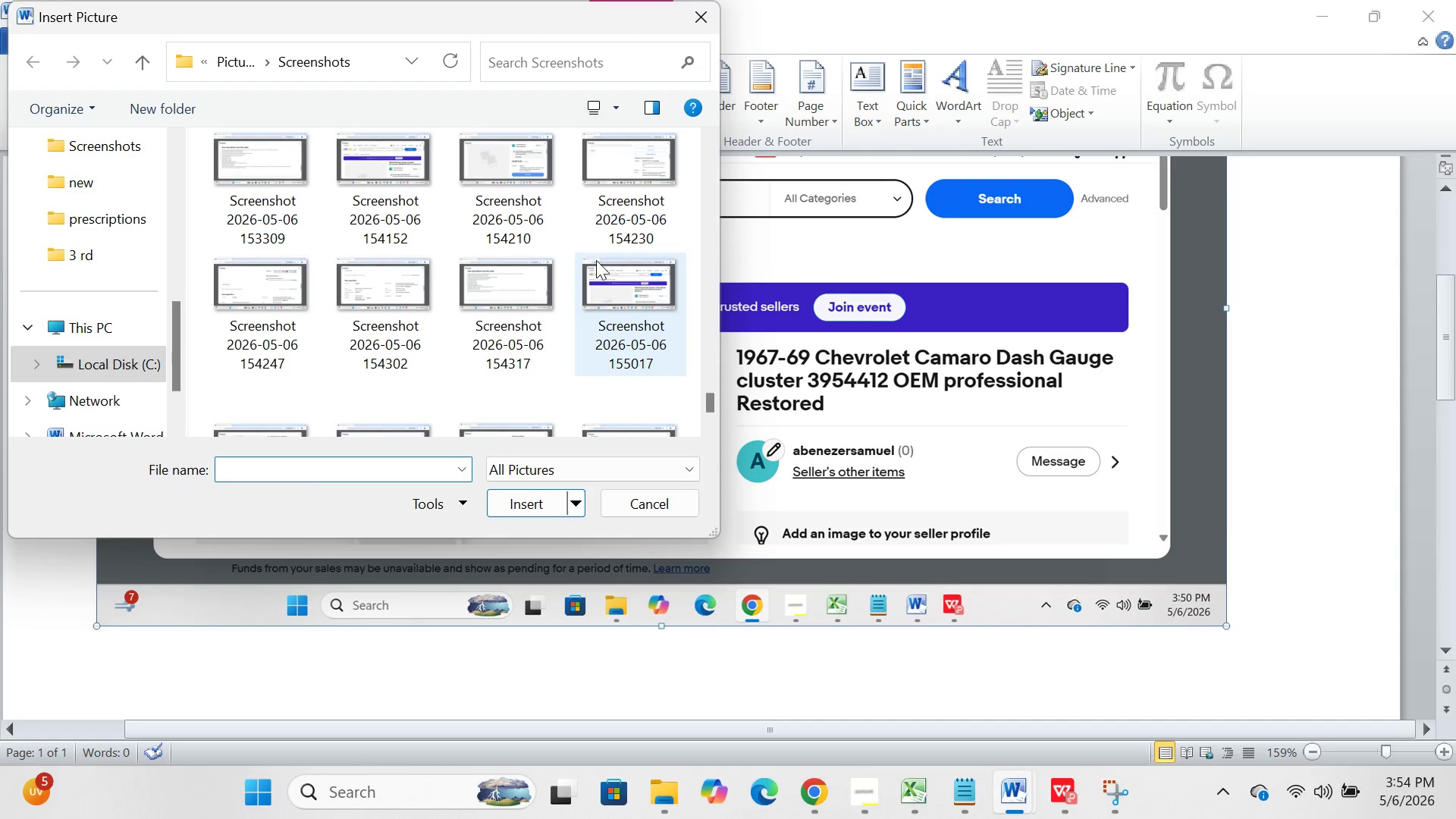 
scroll: coordinate [488, 335], scroll_direction: down, amount: 12.0
 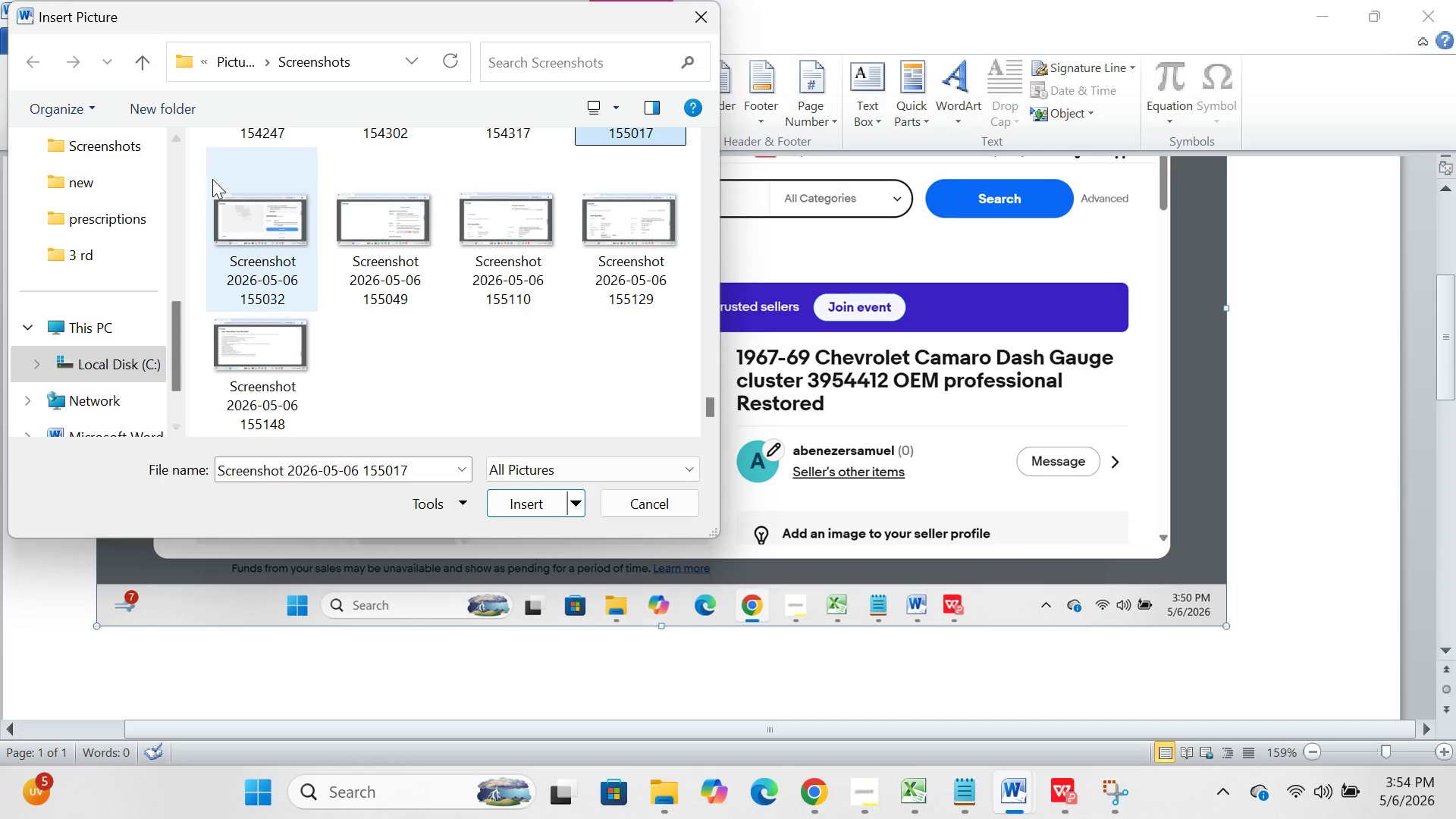 
left_click_drag(start_coordinate=[199, 186], to_coordinate=[770, 529])
 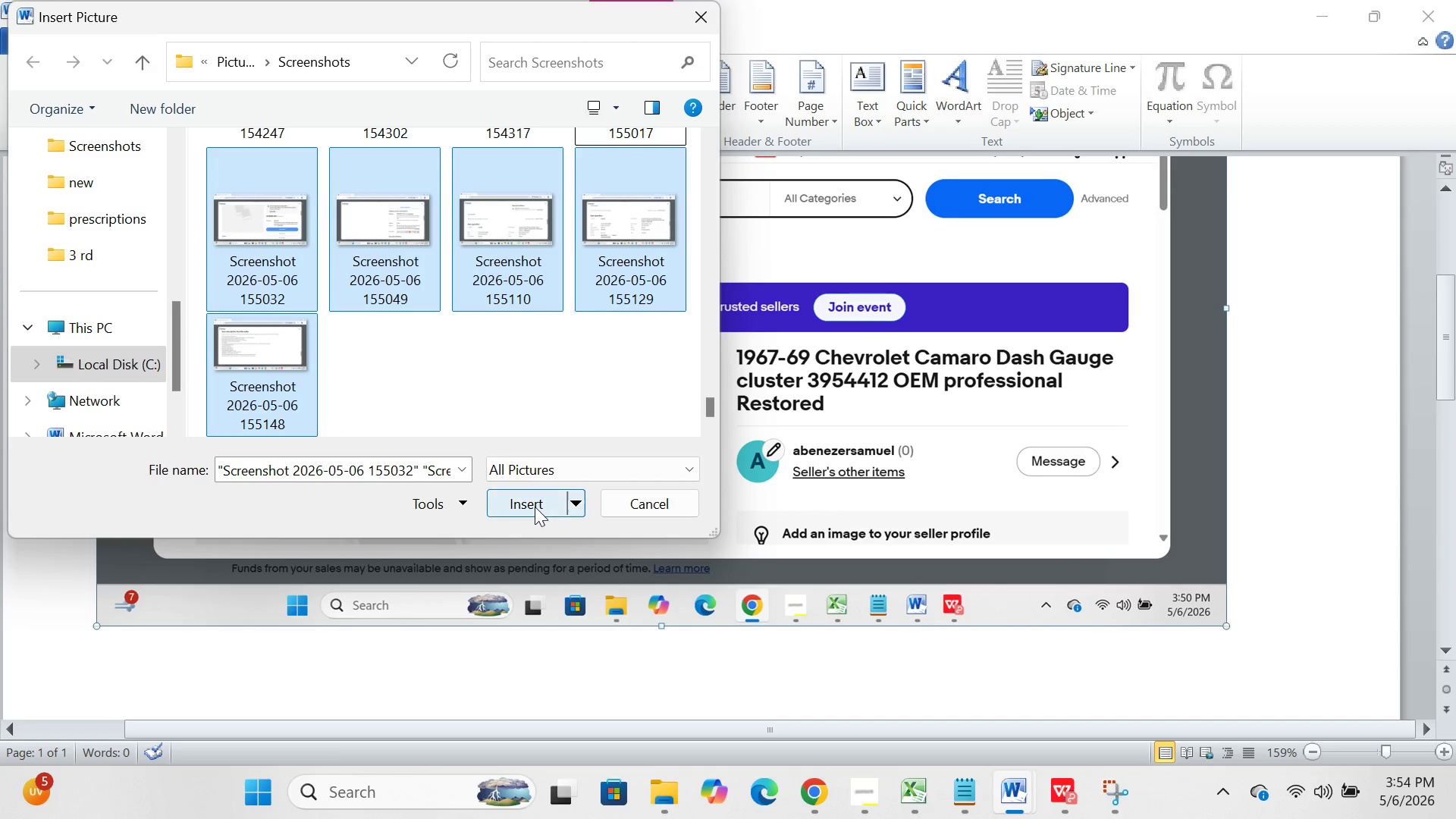 
left_click([535, 505])
 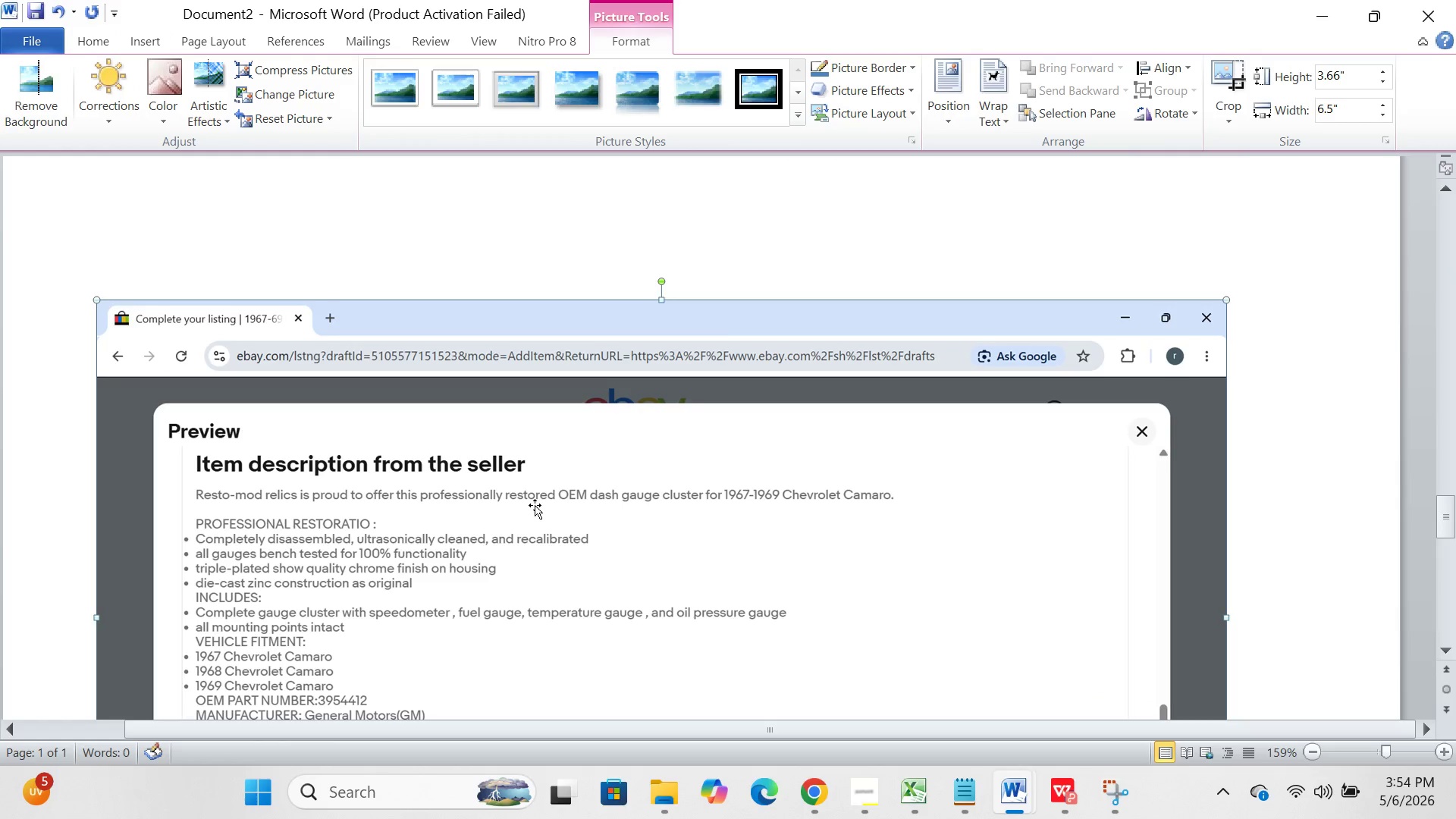 
scroll: coordinate [535, 505], scroll_direction: down, amount: 16.0
 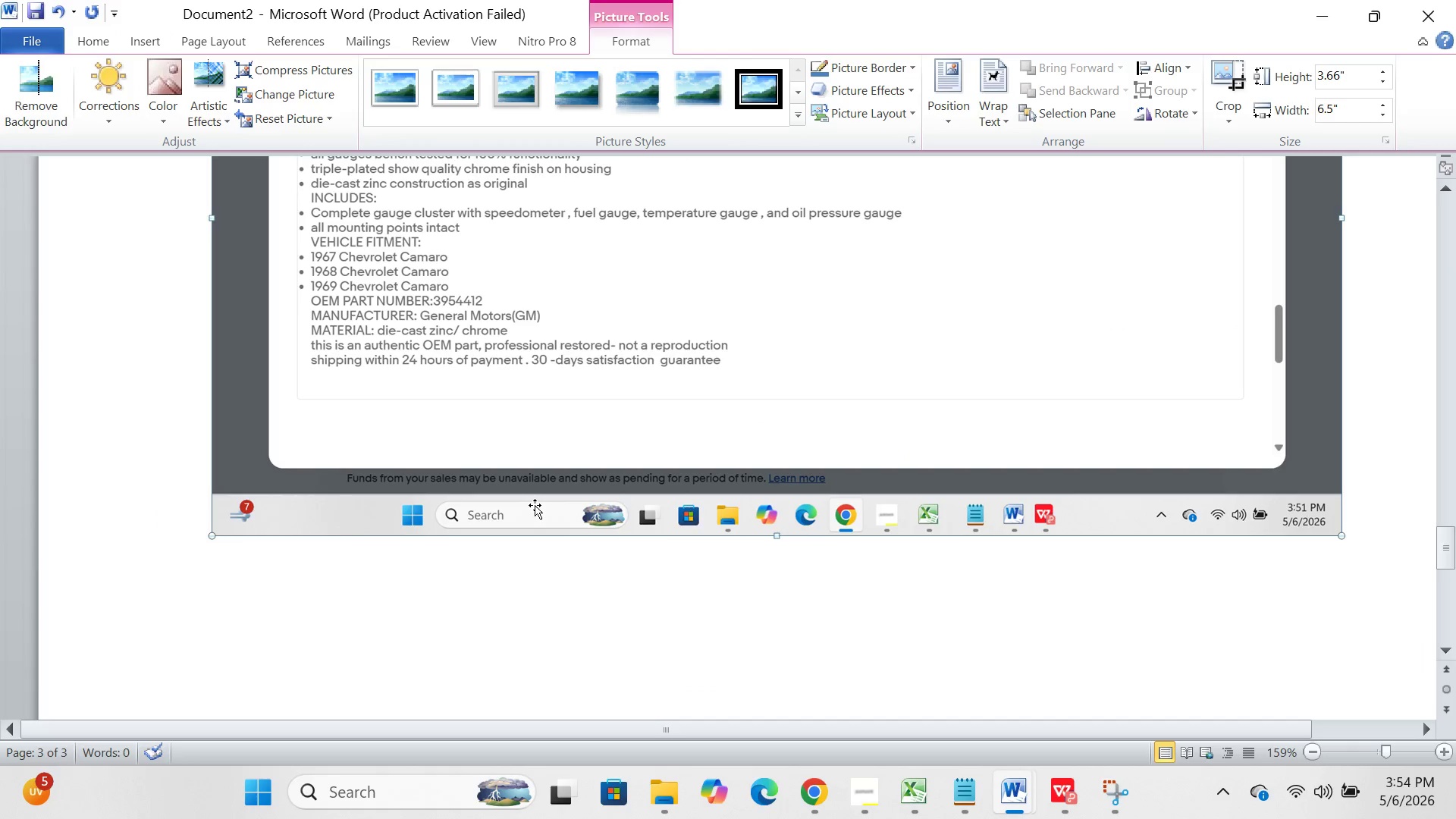 
scroll: coordinate [535, 505], scroll_direction: up, amount: 51.0
 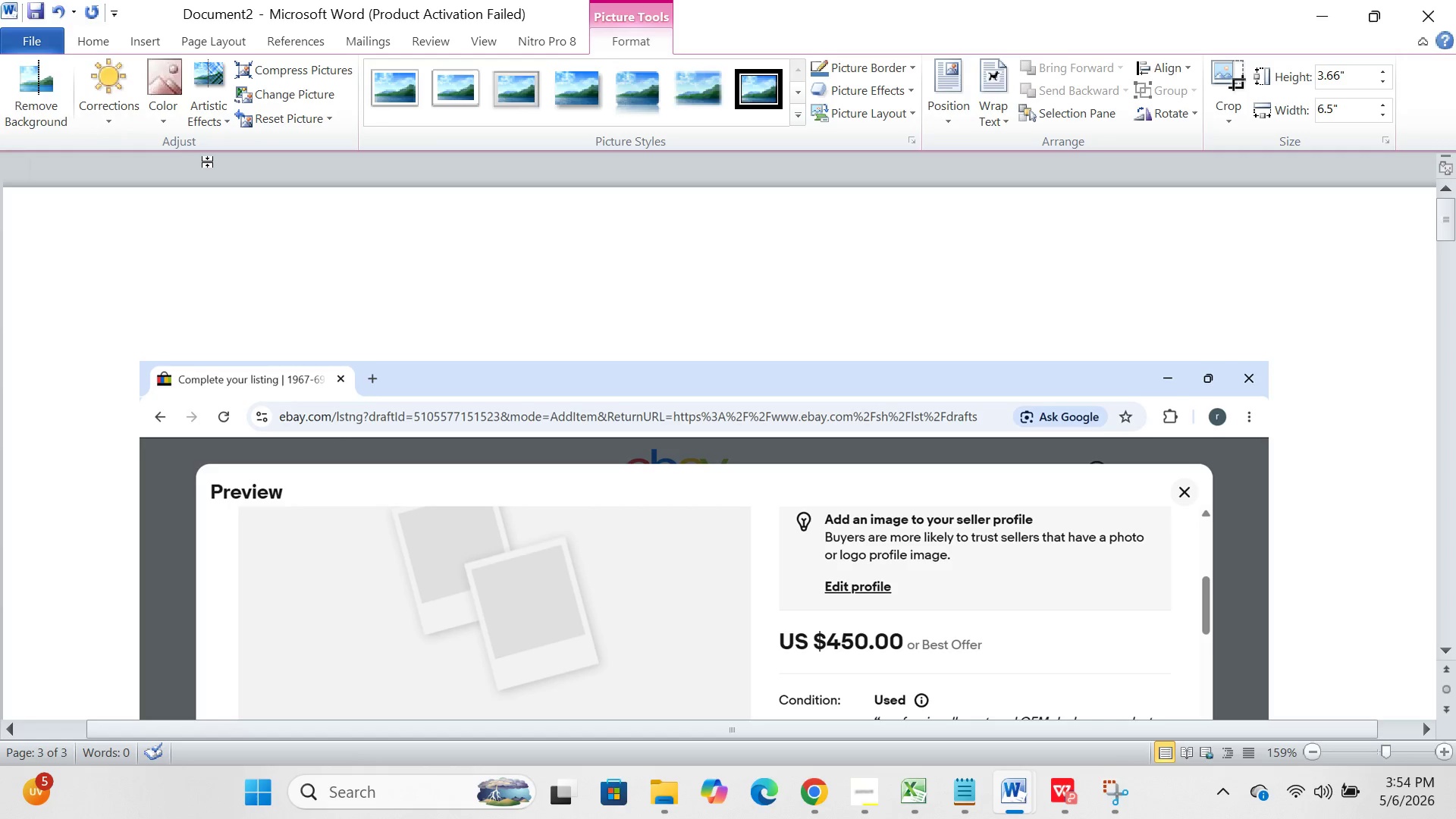 
hold_key(key=ControlLeft, duration=1.09)
 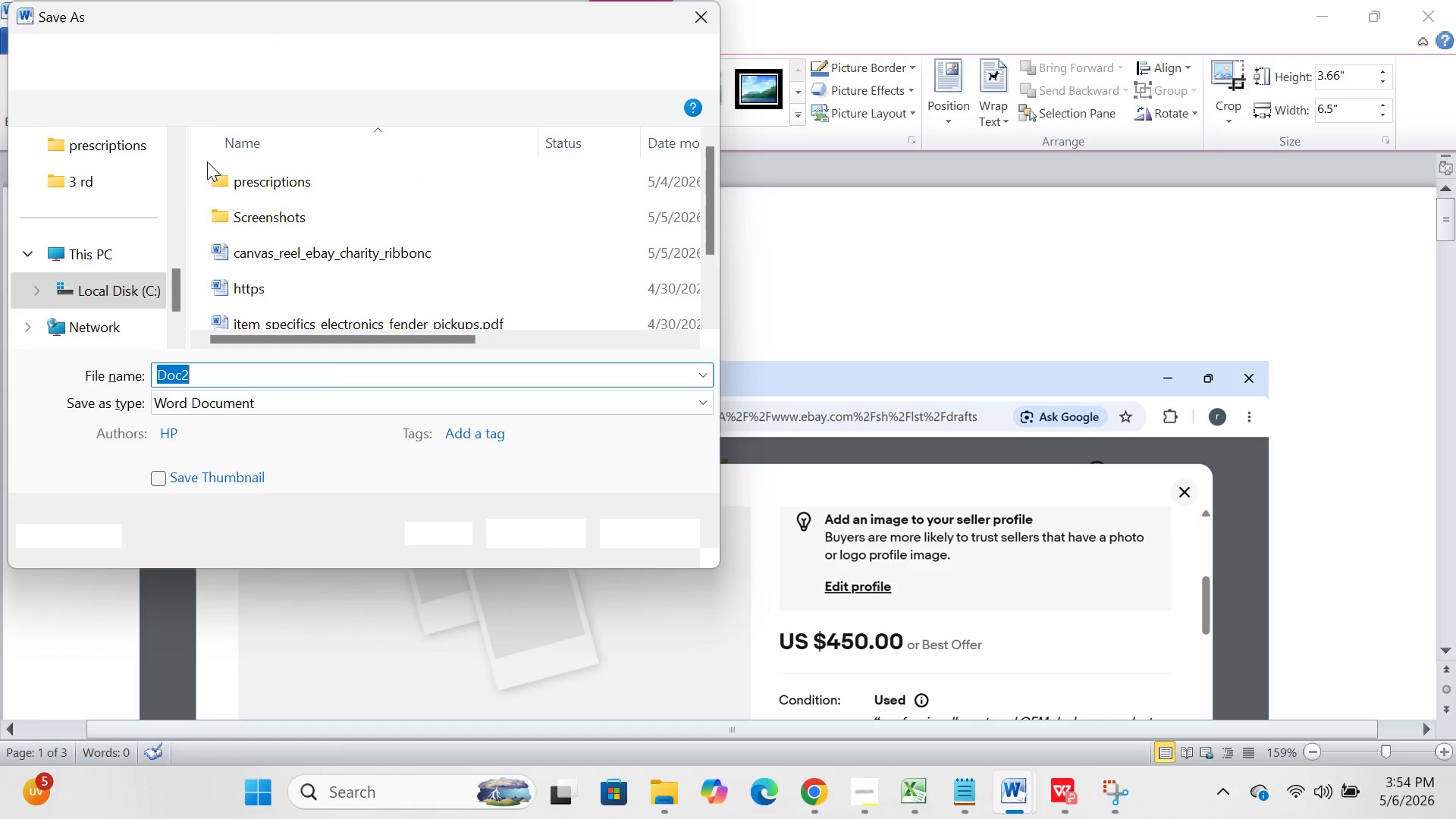 
hold_key(key=S, duration=0.5)
 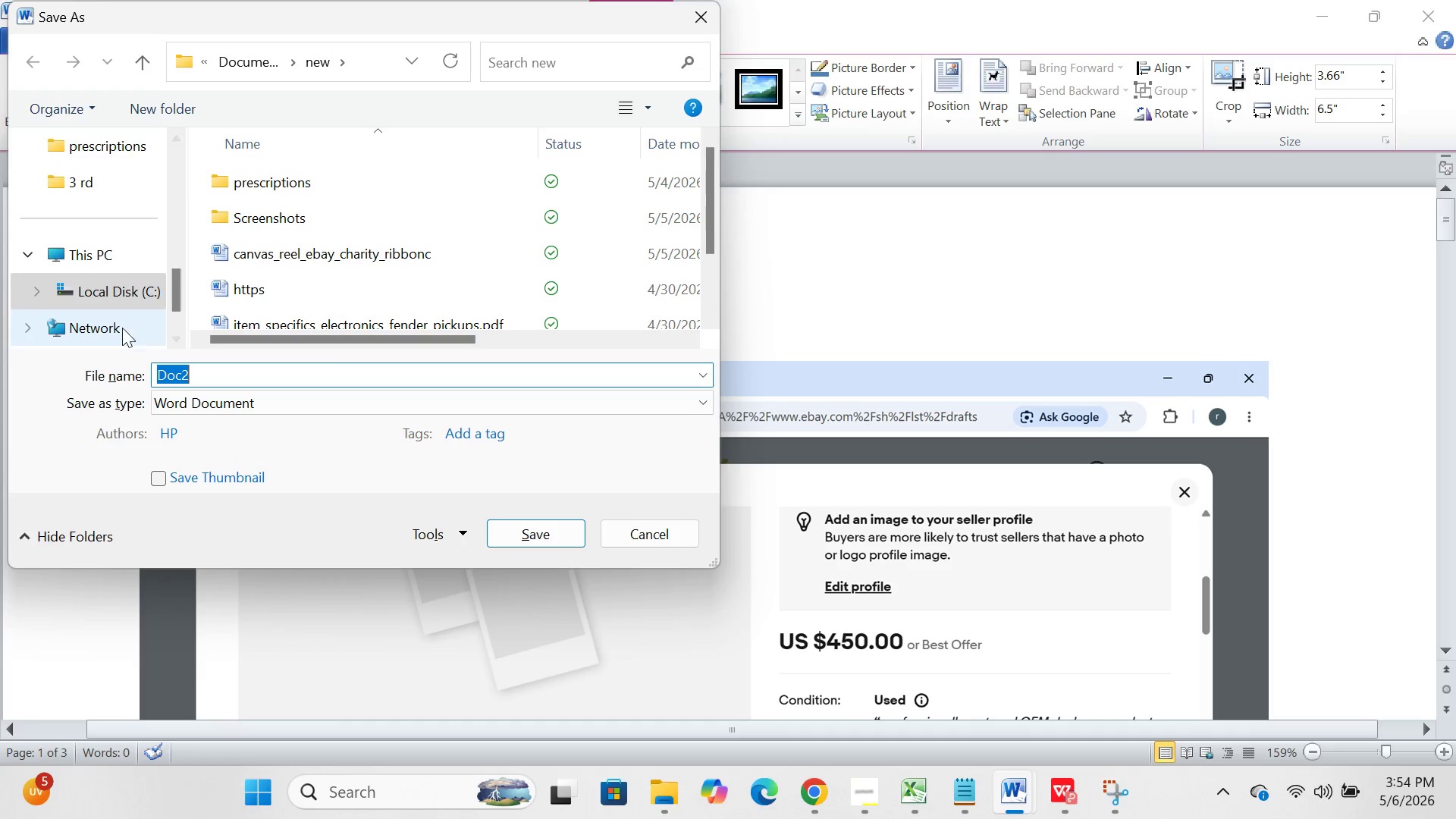 
scroll: coordinate [117, 203], scroll_direction: up, amount: 1.0
 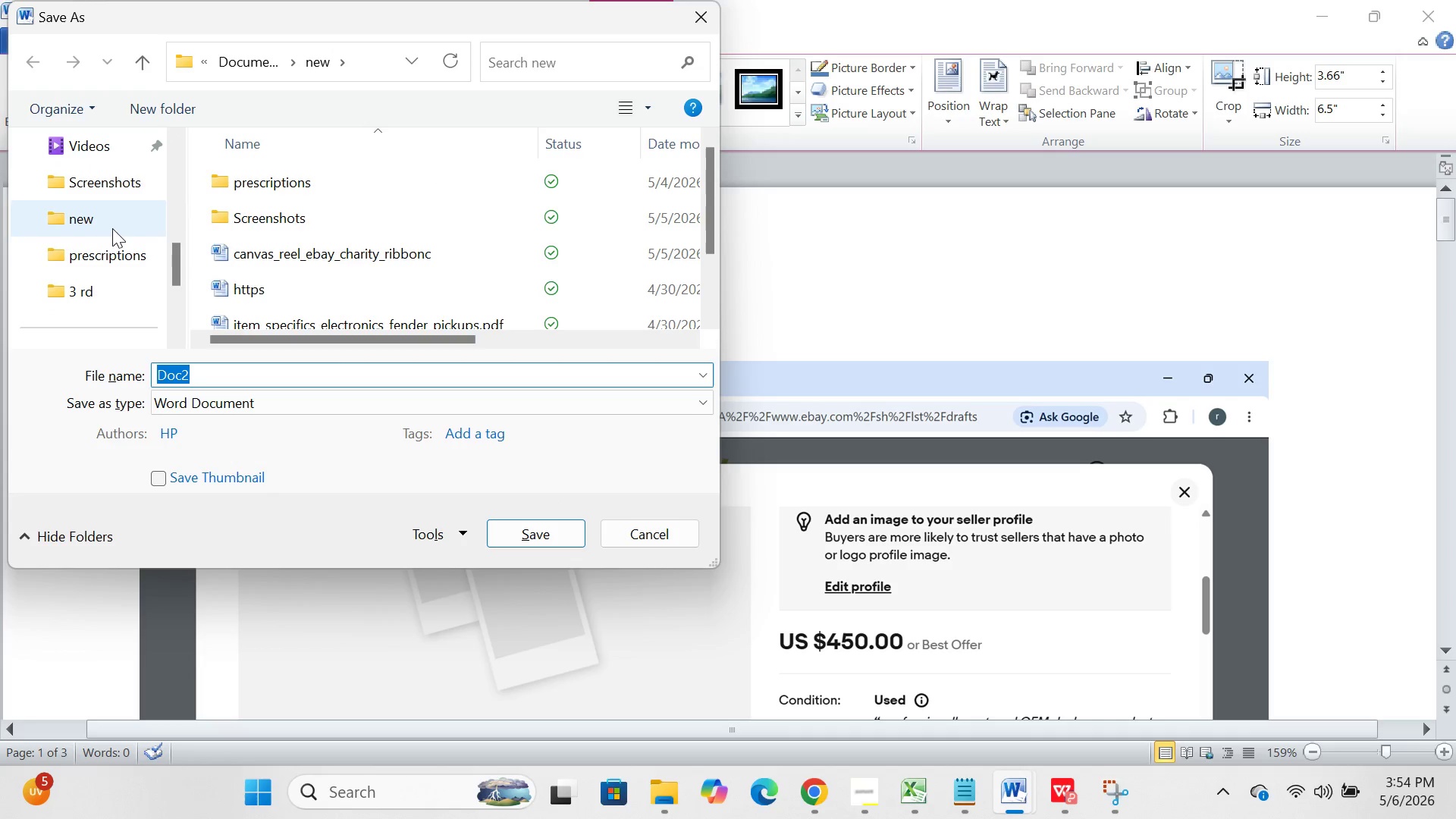 
double_click([112, 228])
 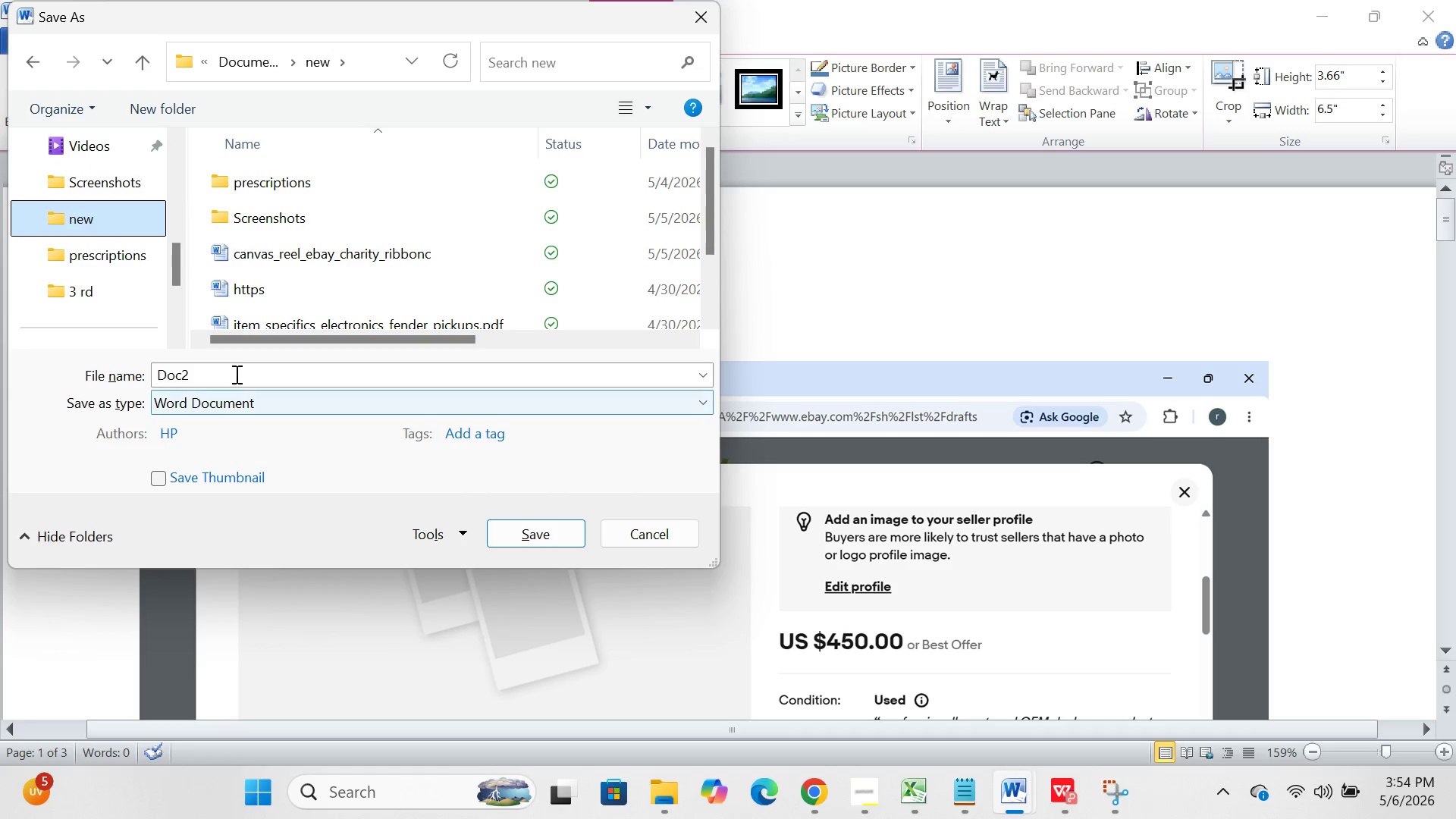 
left_click([235, 365])
 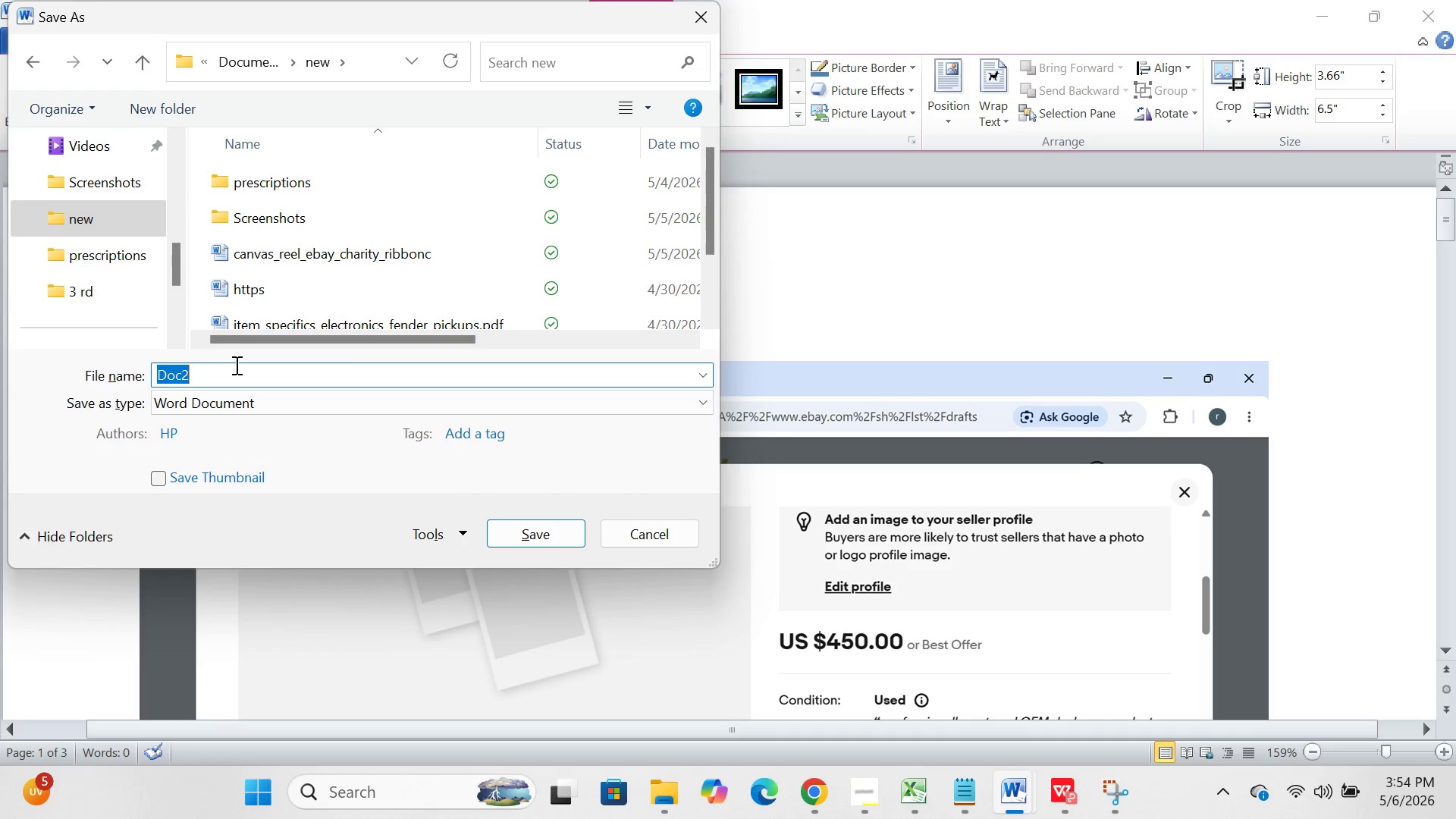 
key(Backspace)
 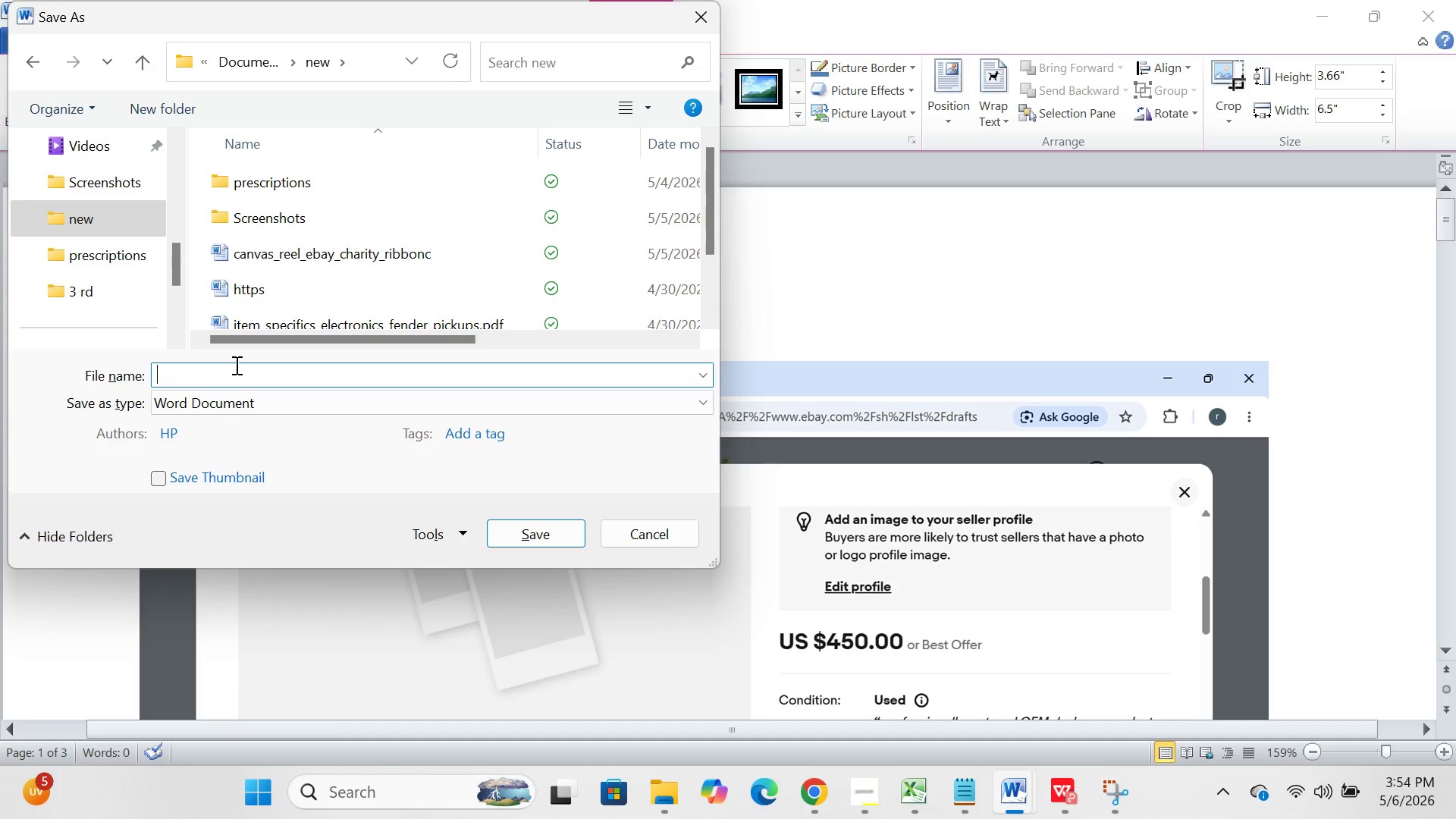 
wait(7.05)
 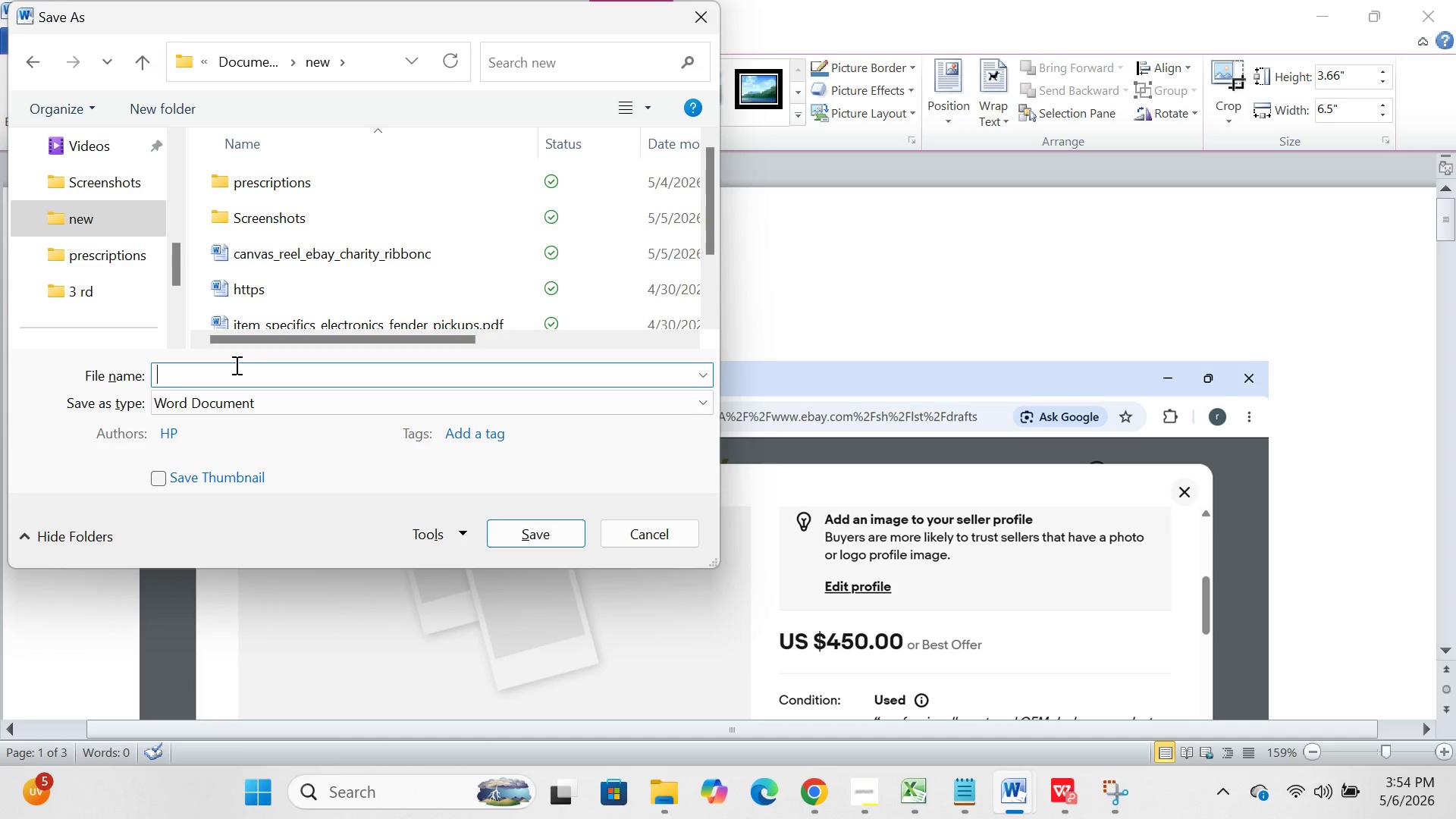 
left_click([800, 805])
 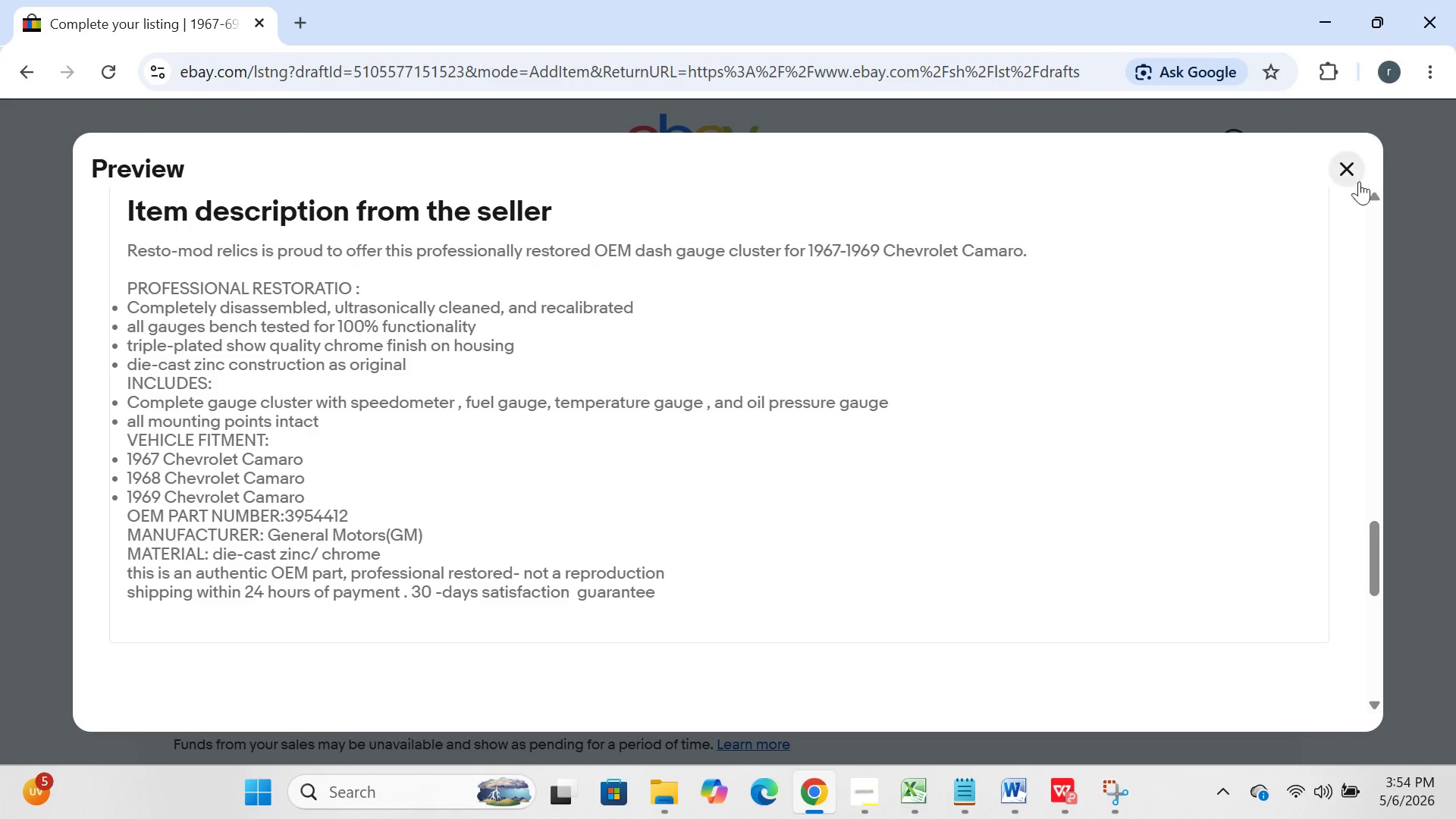 
left_click([1363, 180])
 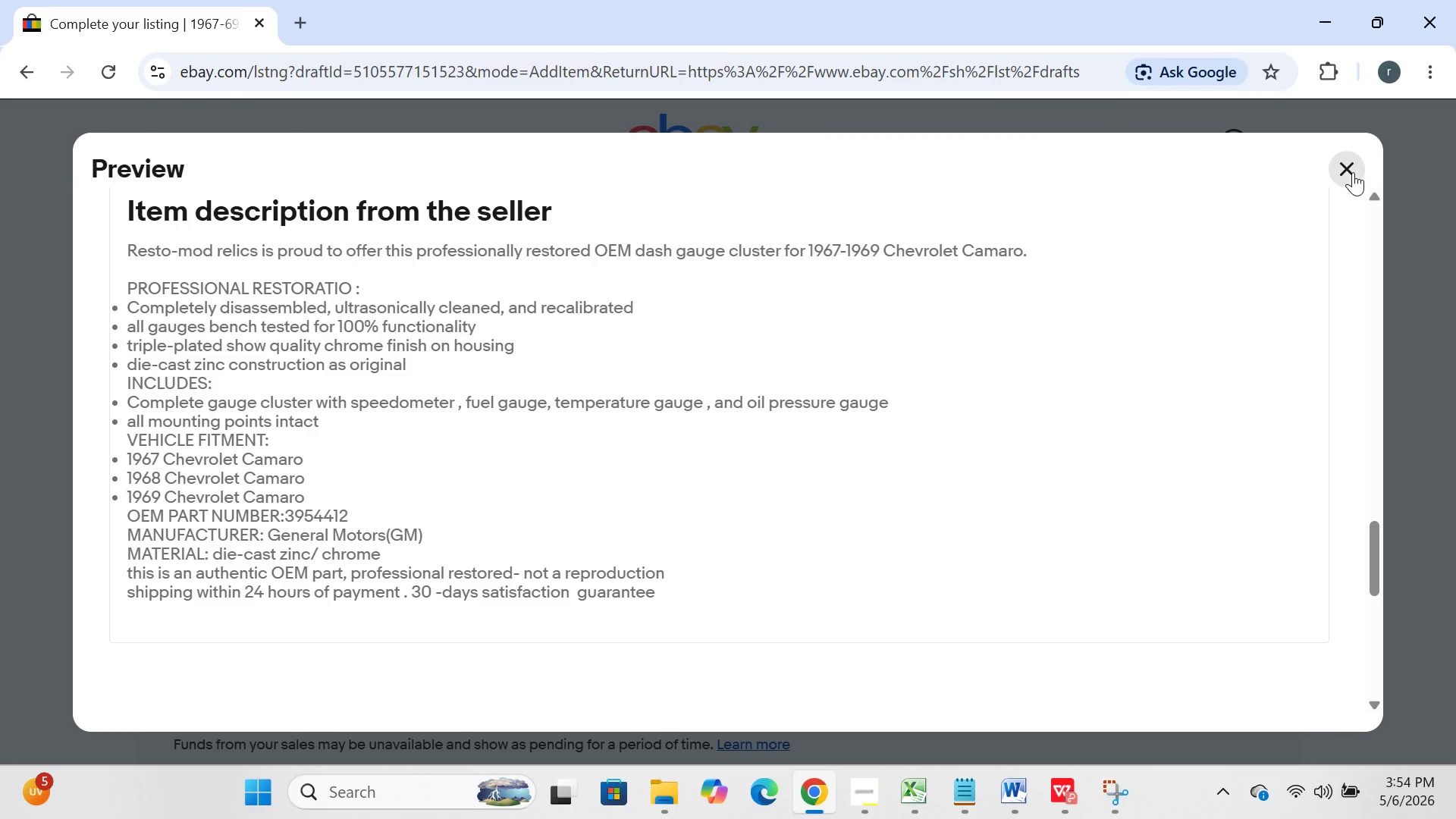 
left_click([1353, 172])
 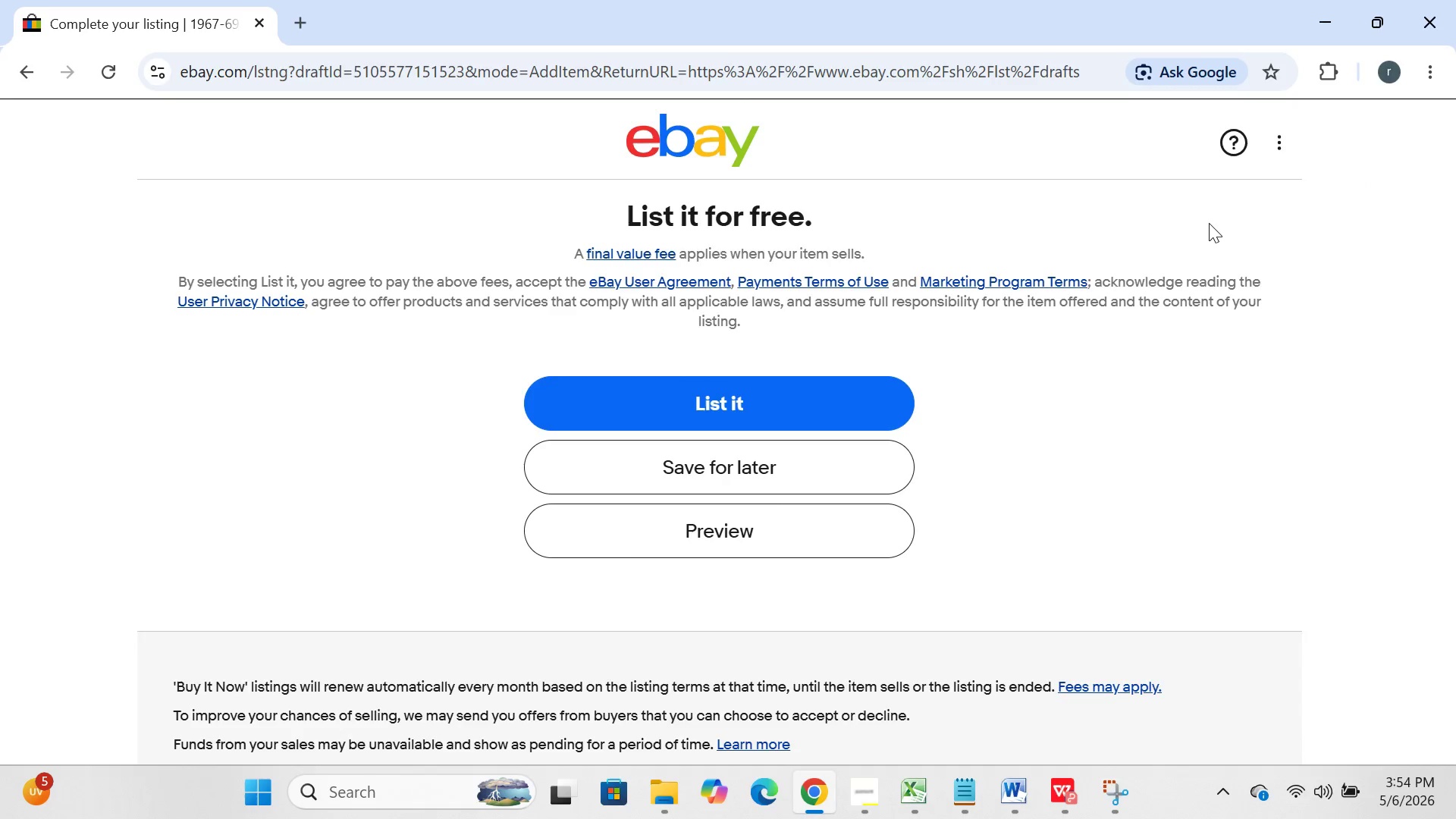 
mouse_move([1197, 241])
 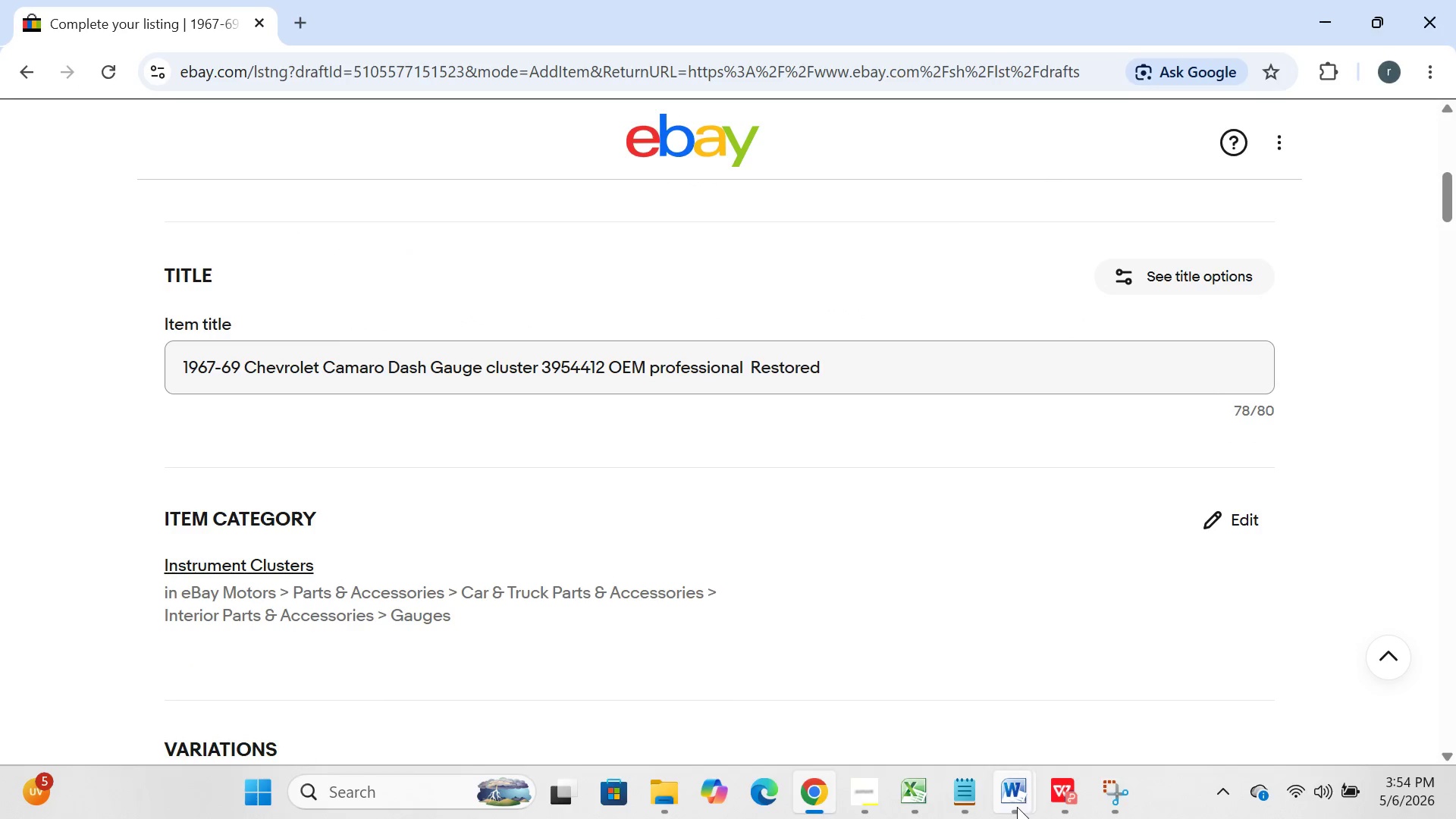 
left_click([1017, 807])
 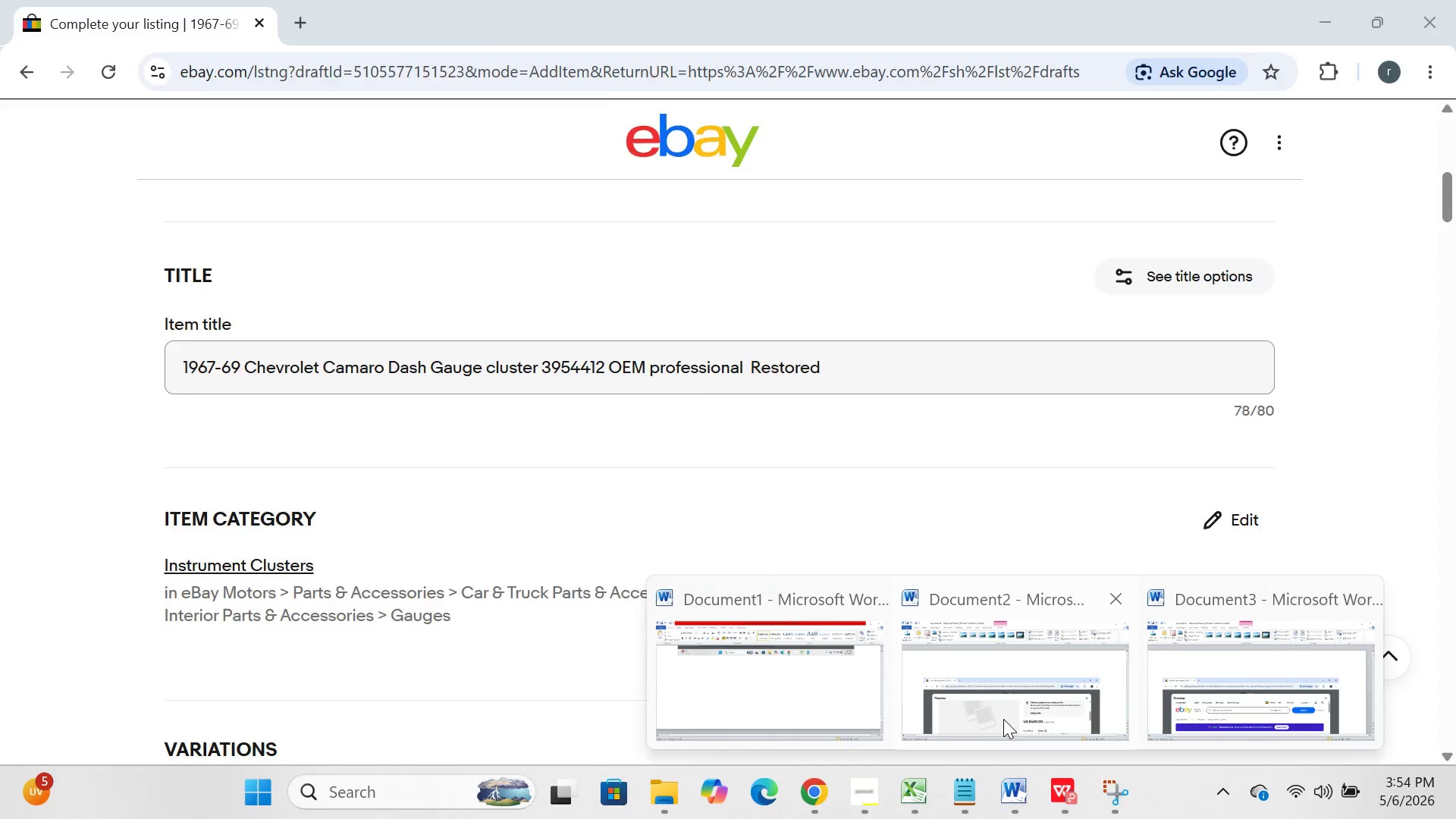 
left_click([1003, 719])
 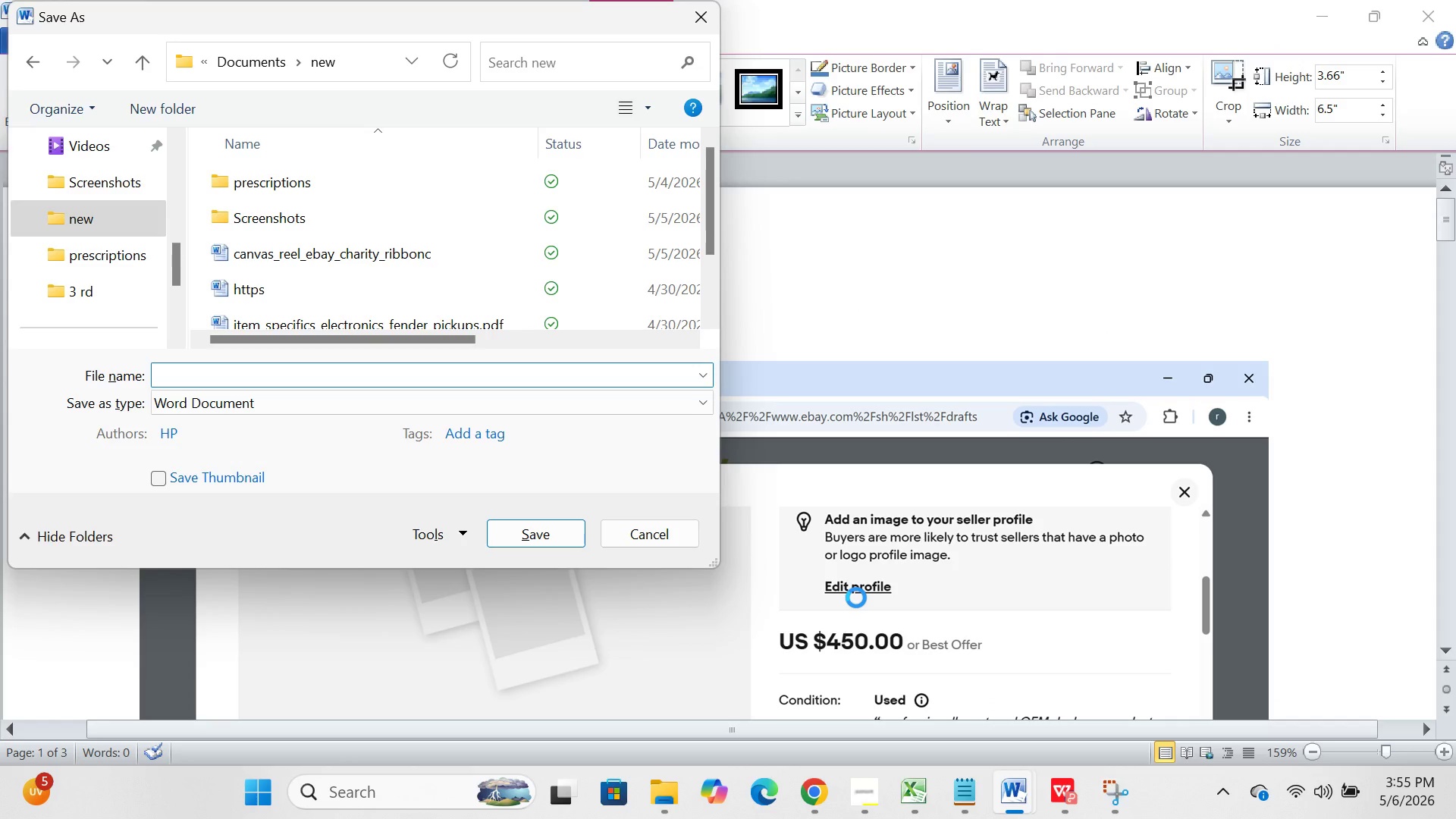 
key(C)
 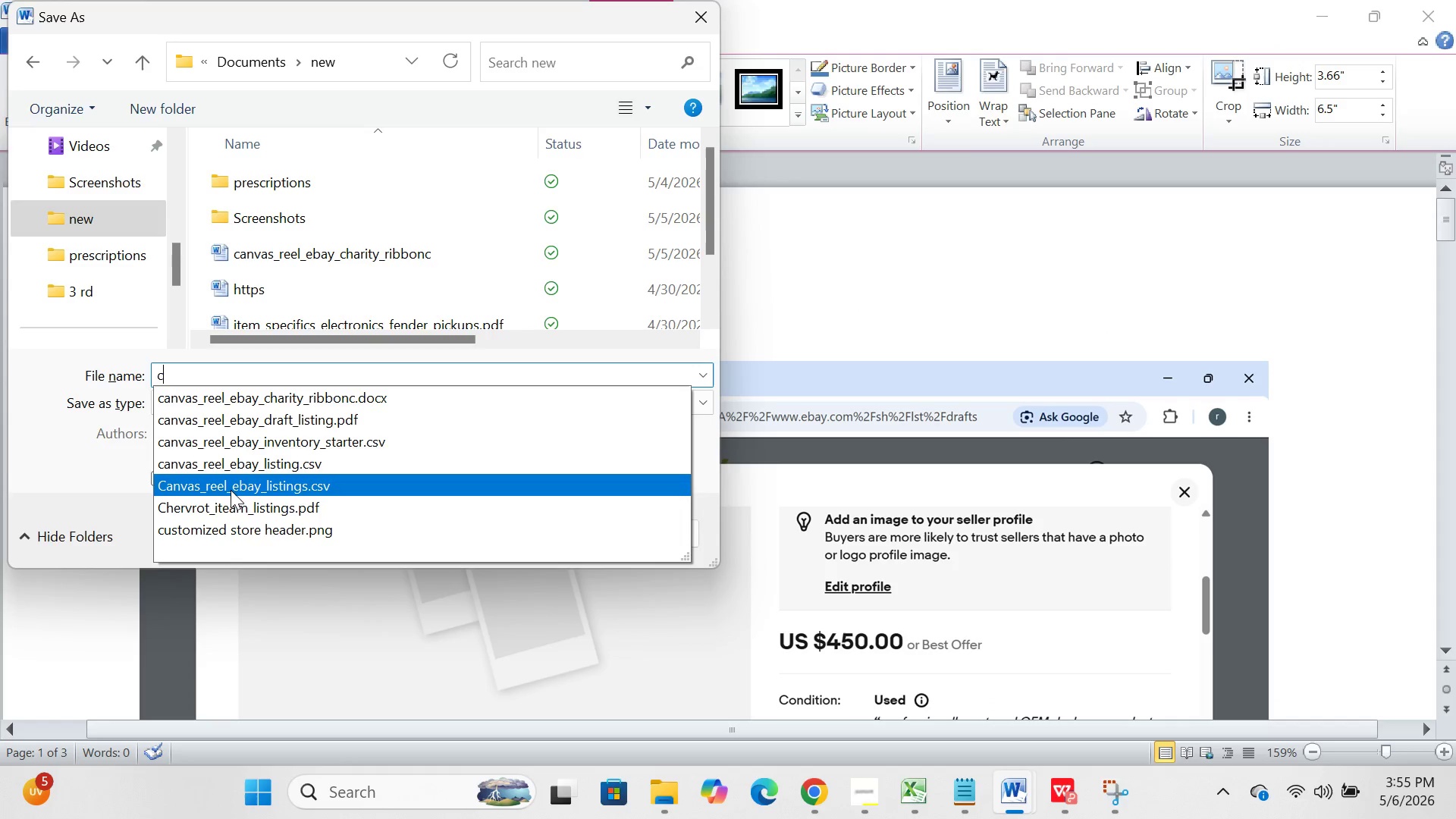 
left_click([234, 507])
 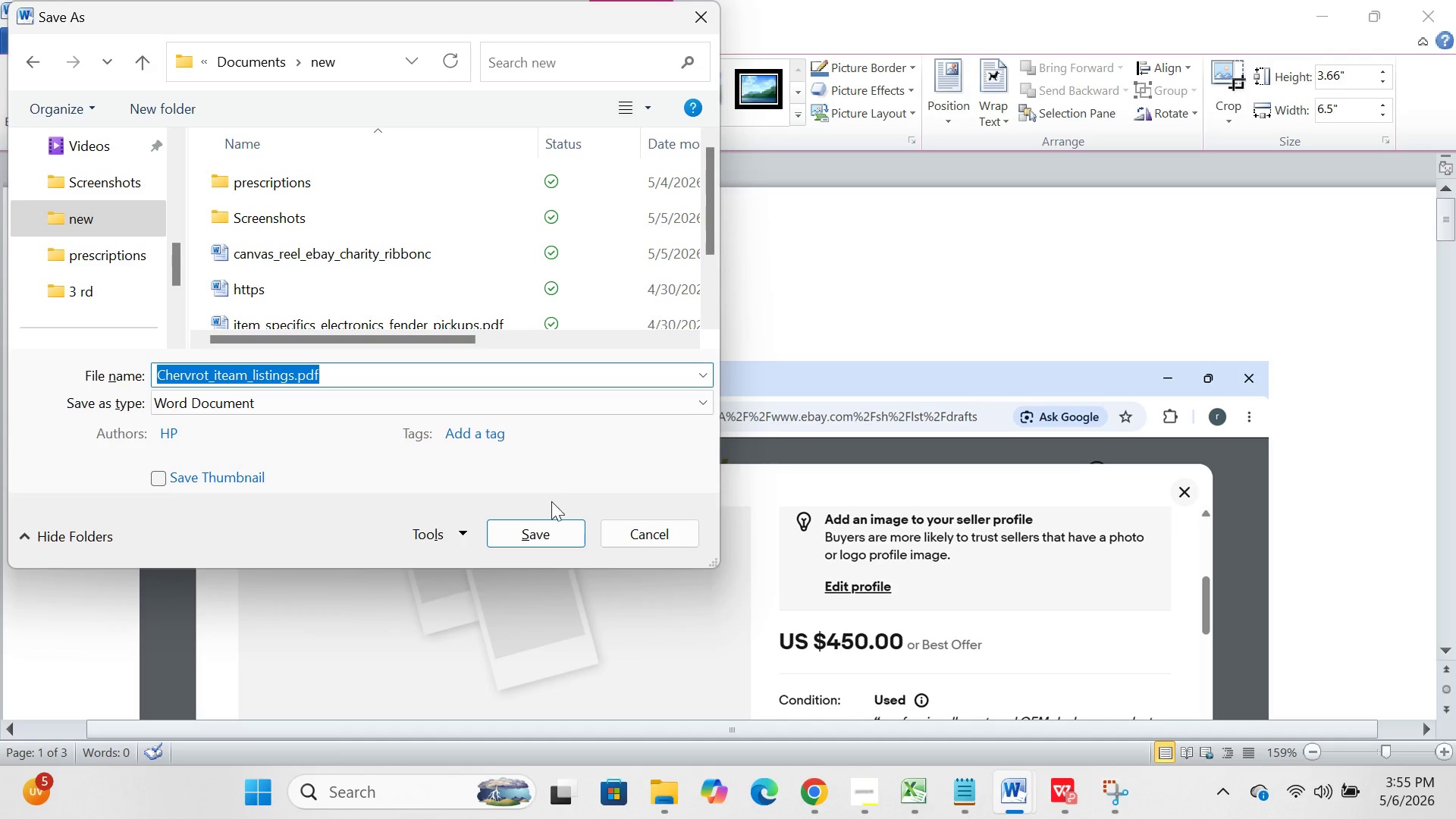 
left_click([551, 527])
 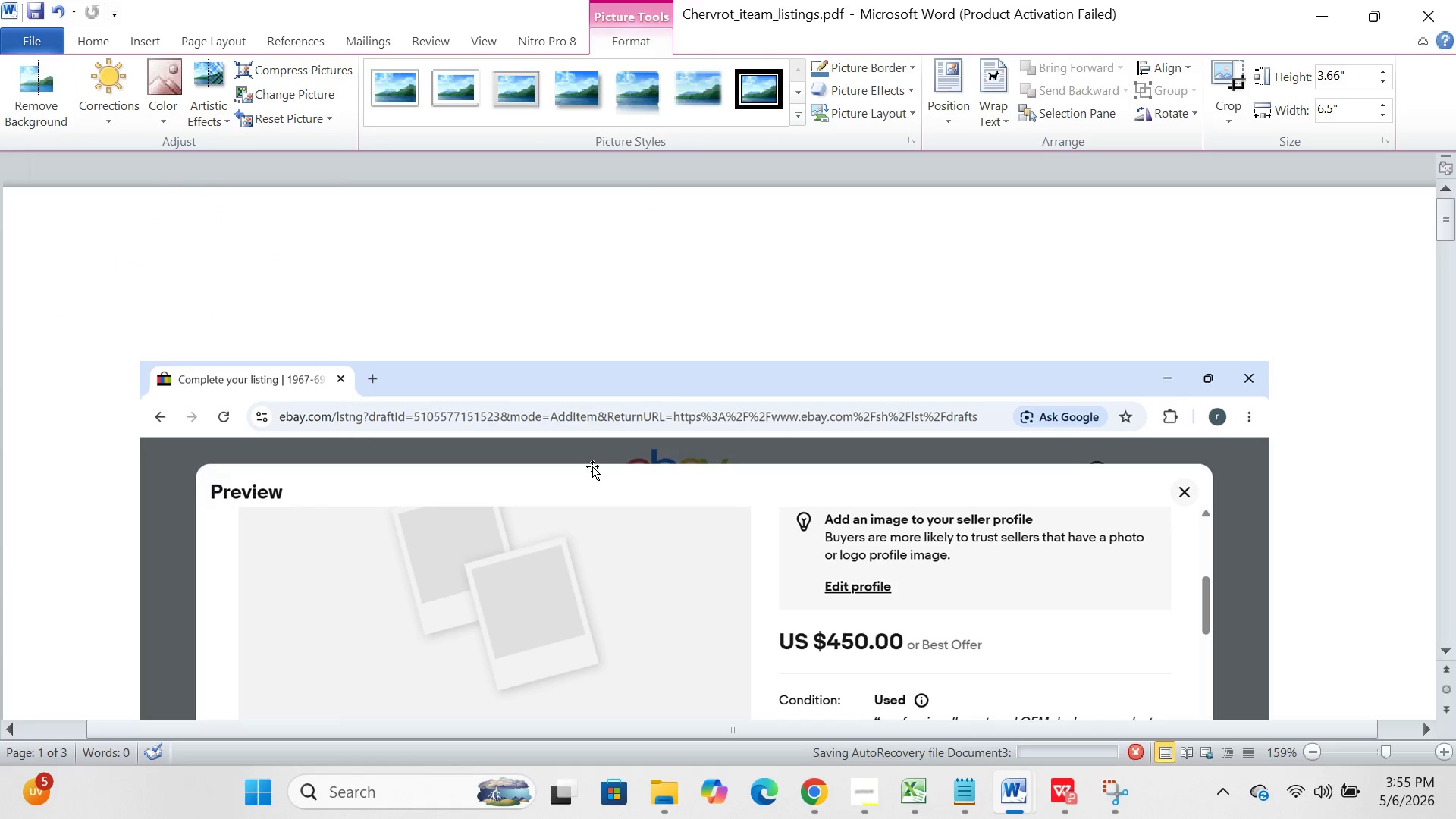 
wait(8.64)
 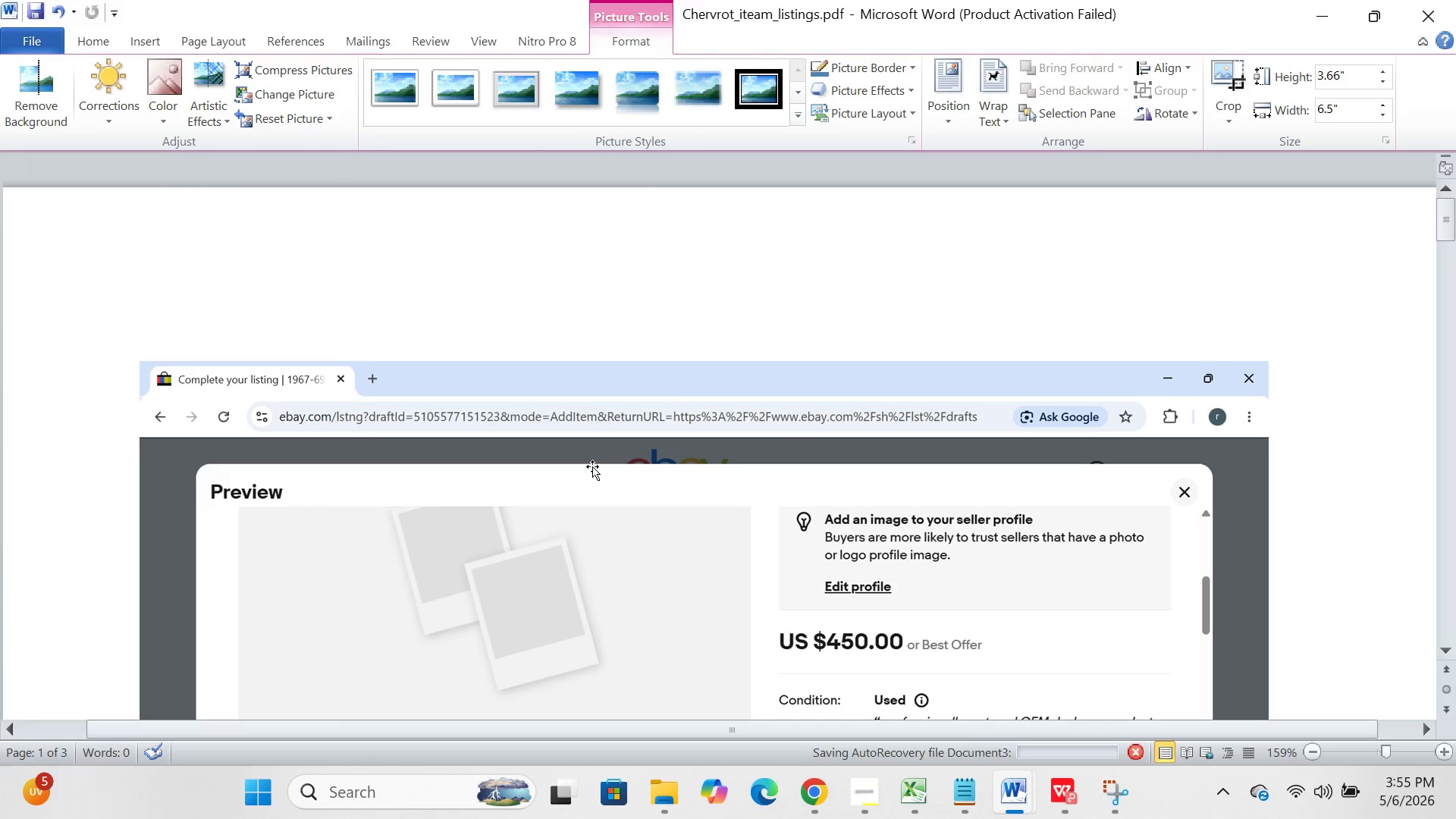 
left_click([1435, 11])
 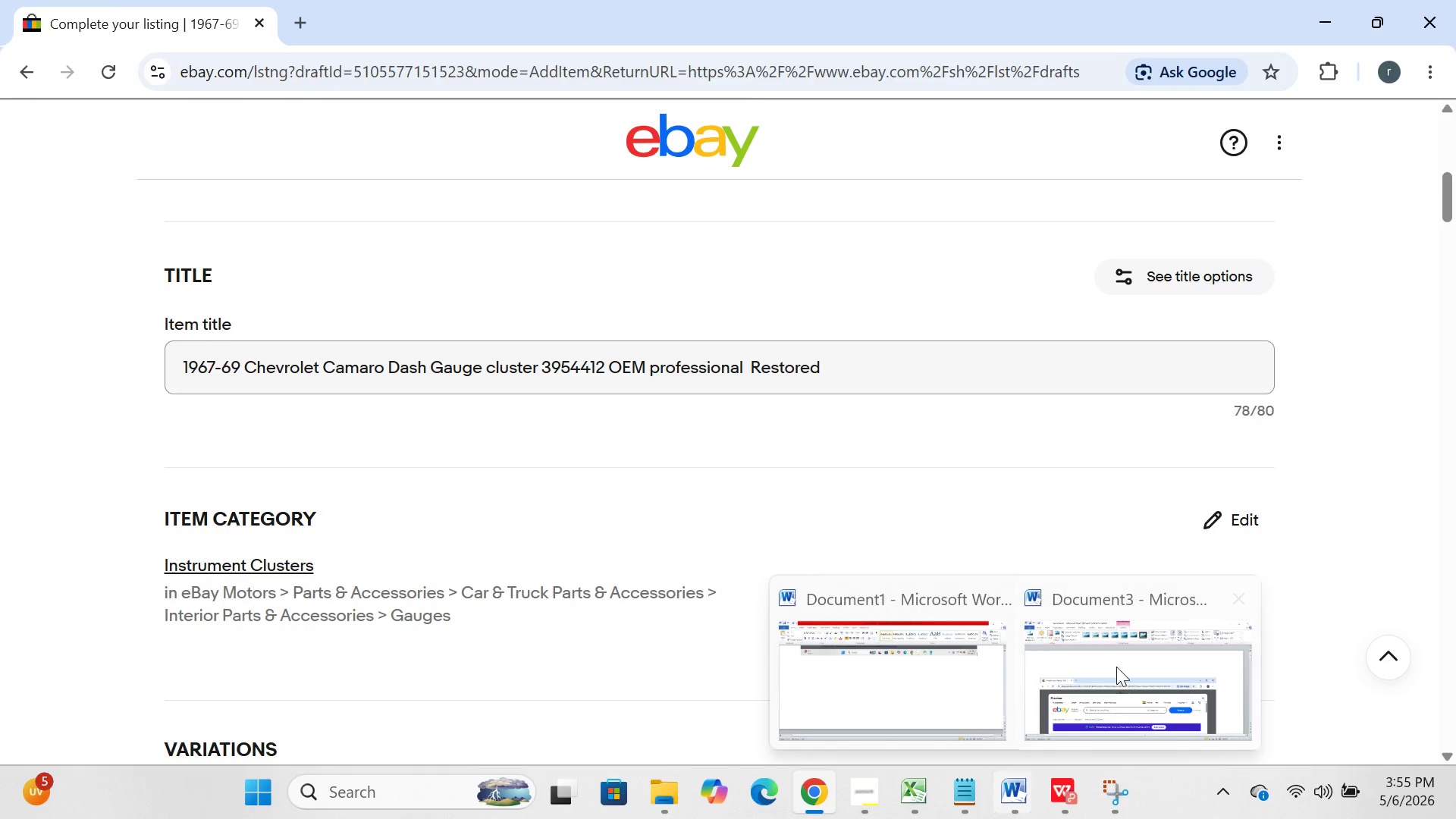 
left_click([1224, 599])
 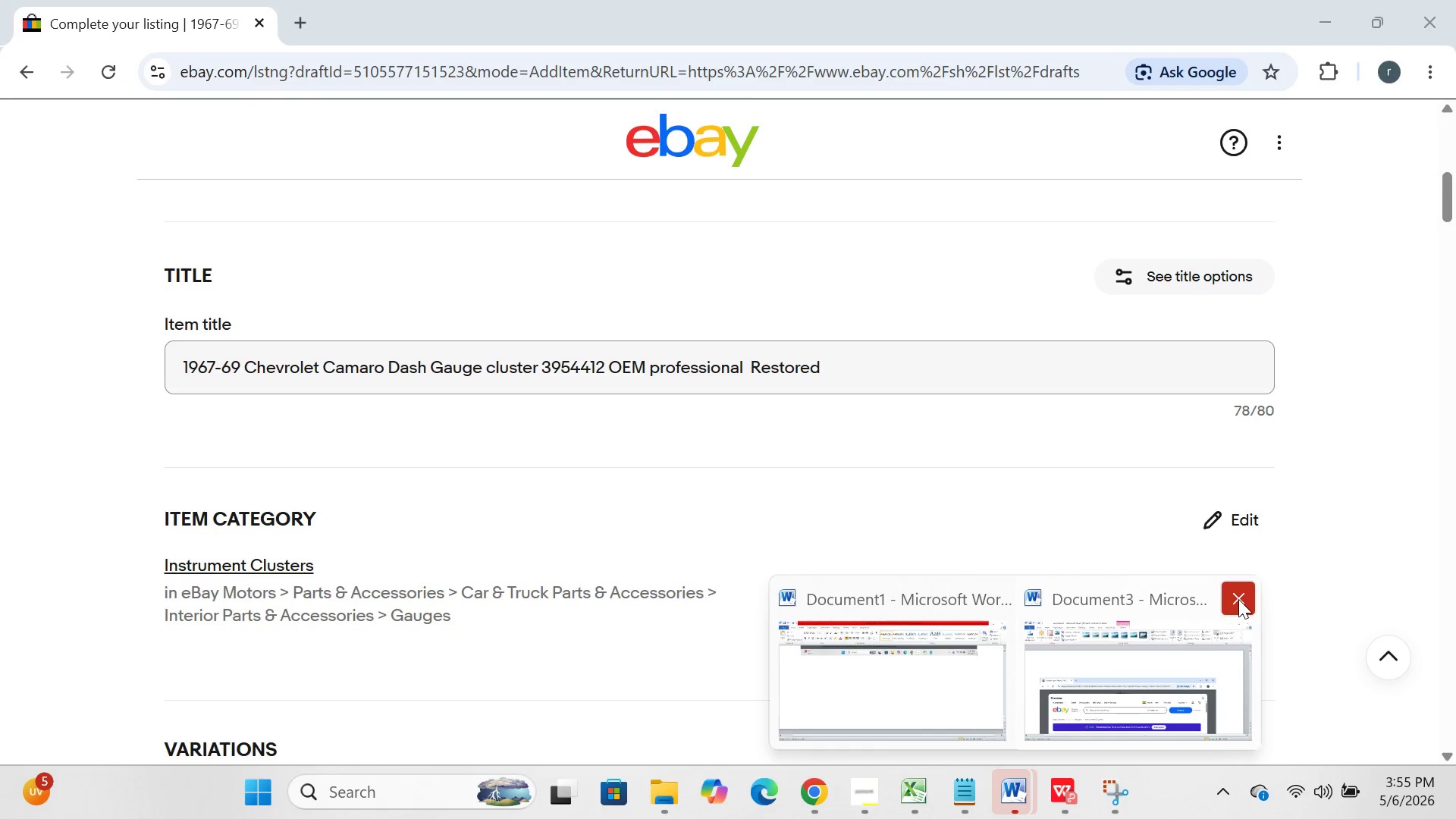 
left_click([1238, 599])
 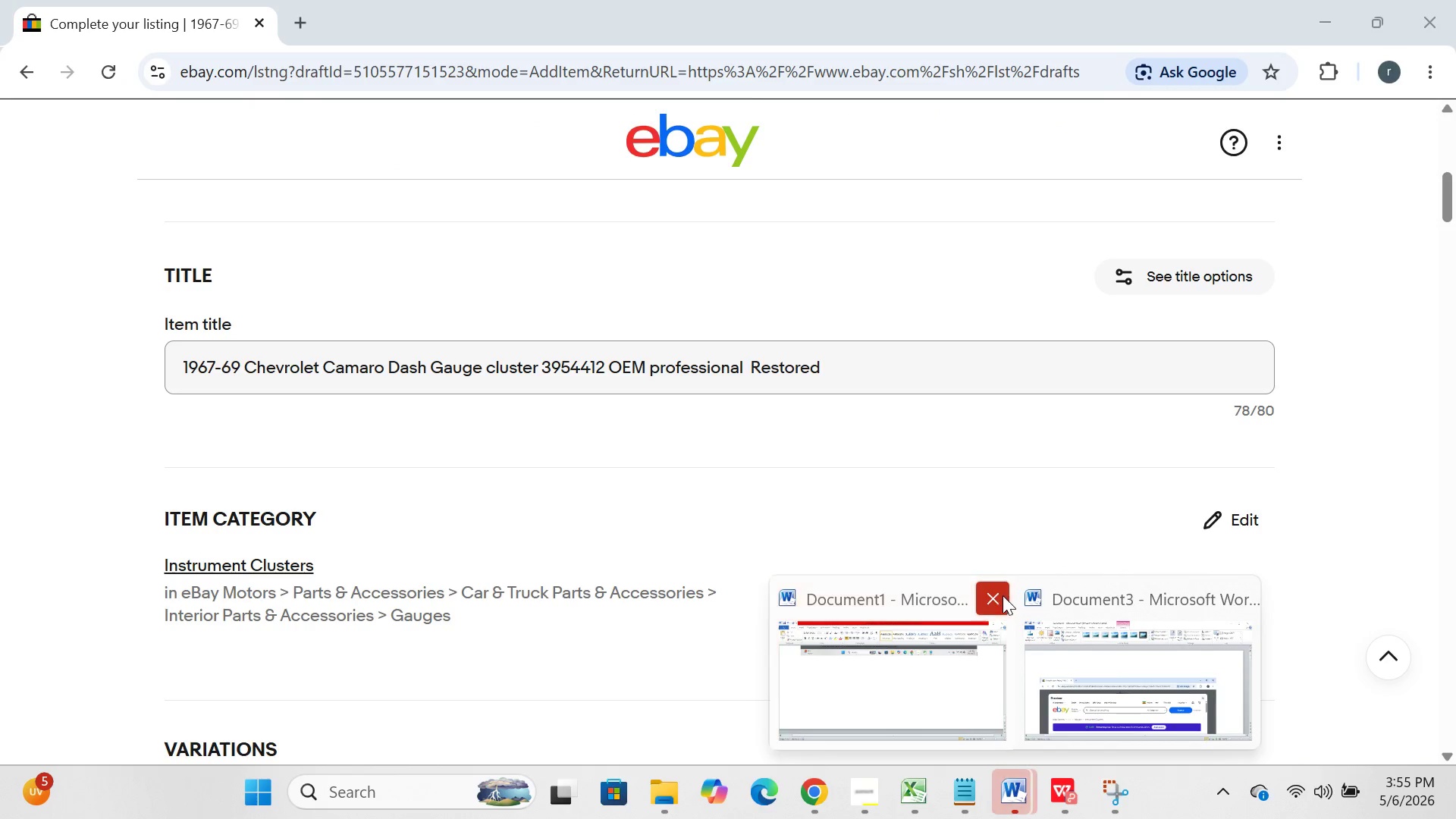 
left_click([987, 595])
 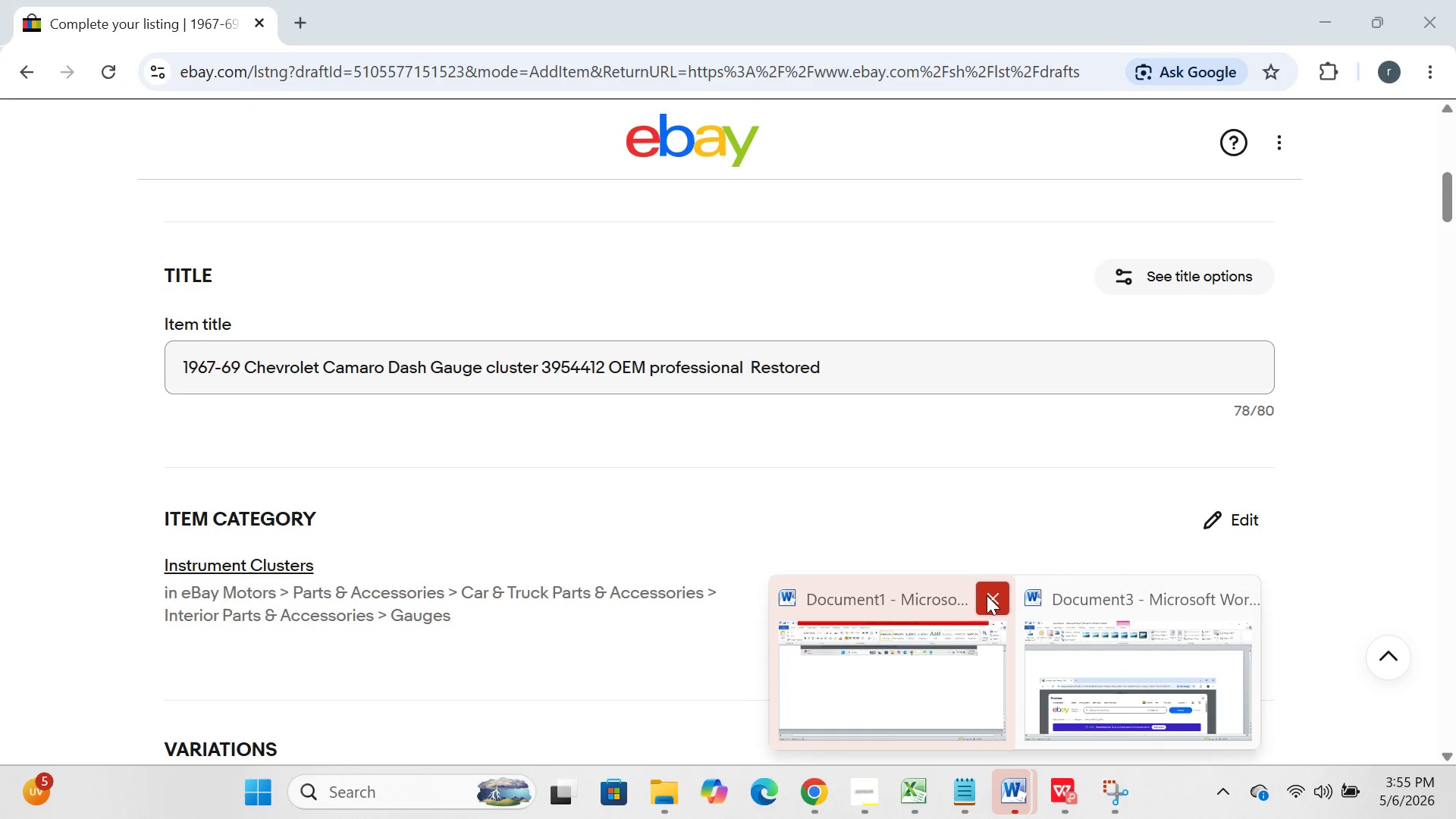 
left_click([987, 595])
 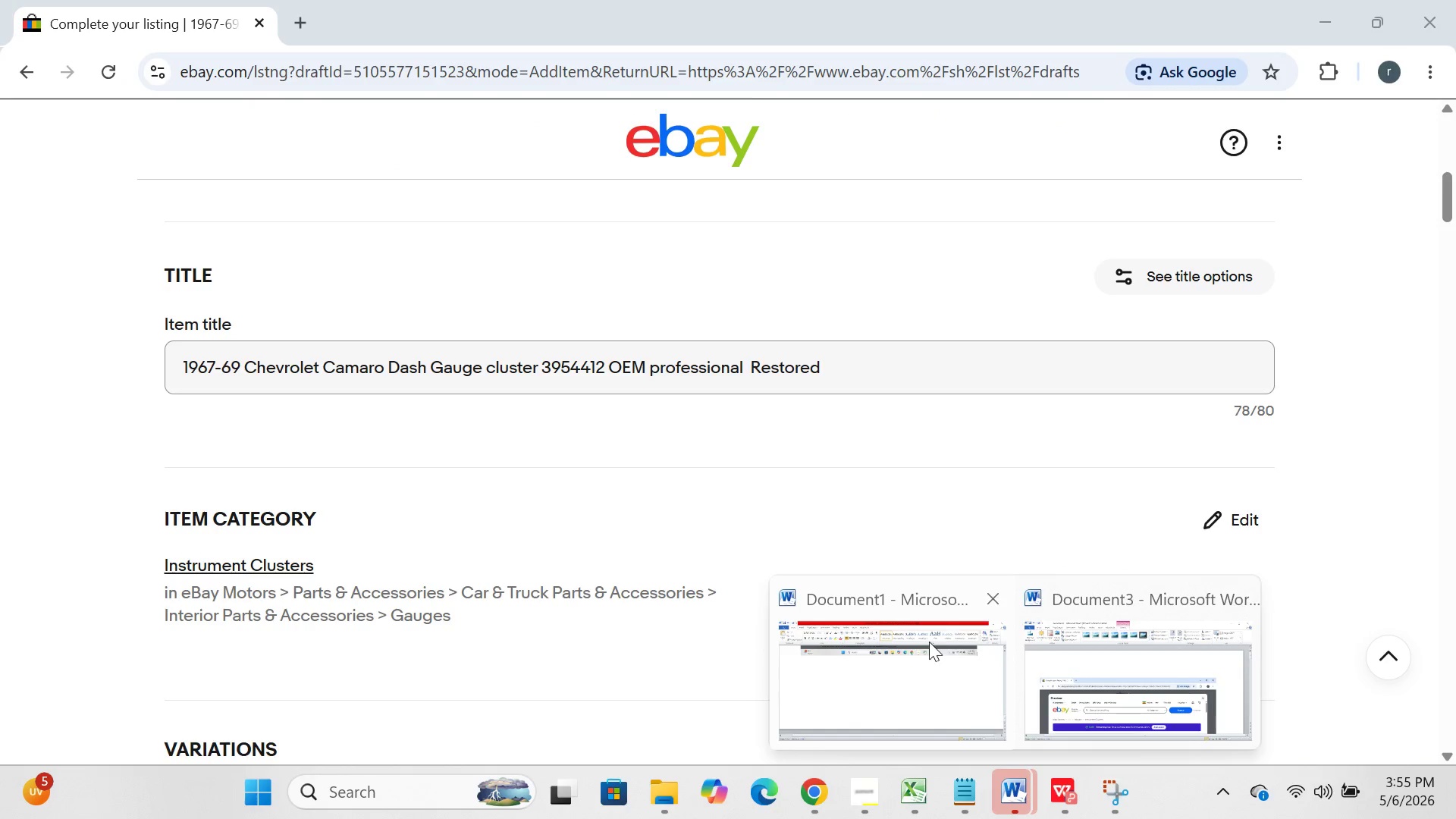 
left_click([929, 642])
 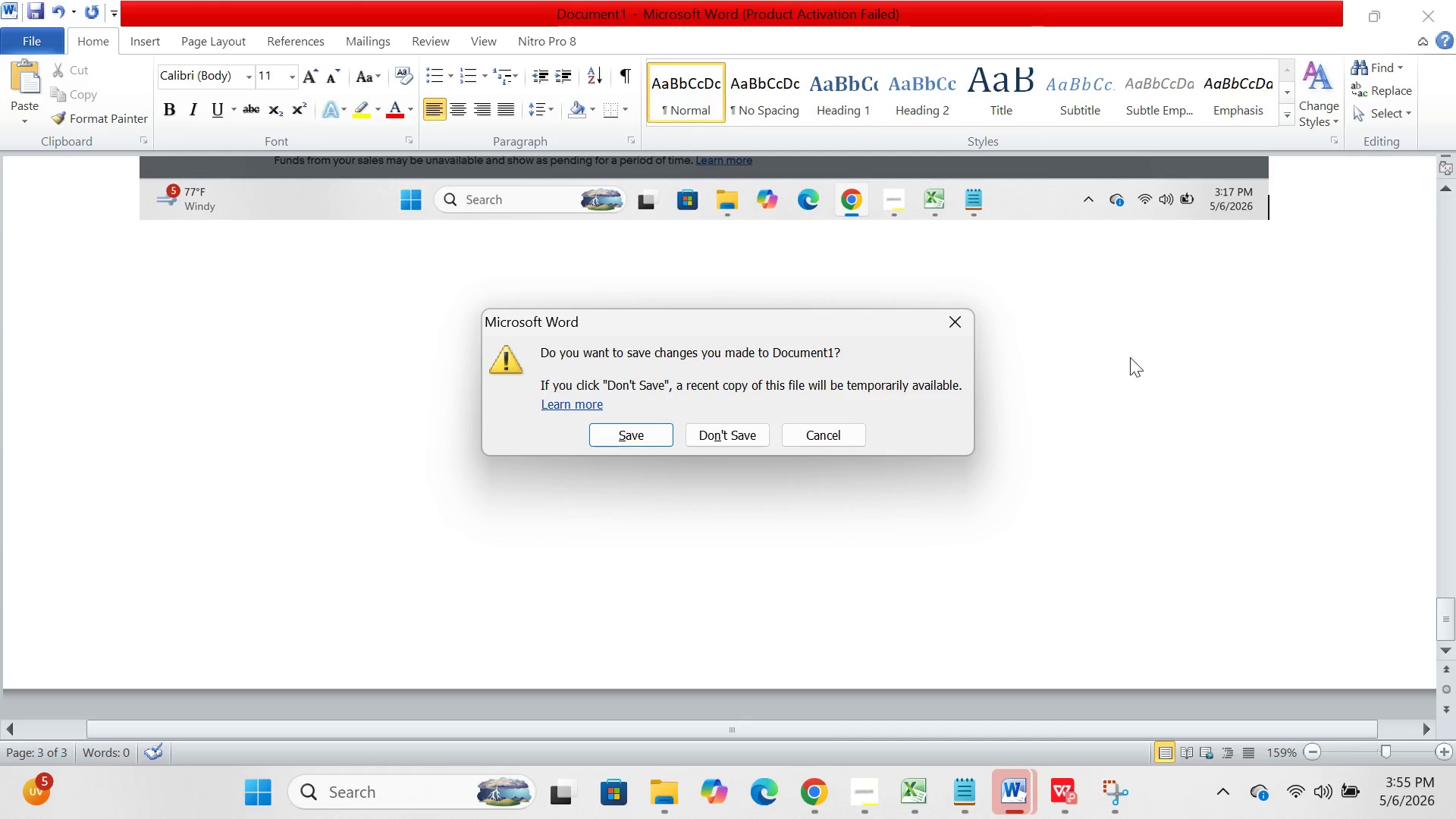 
wait(5.77)
 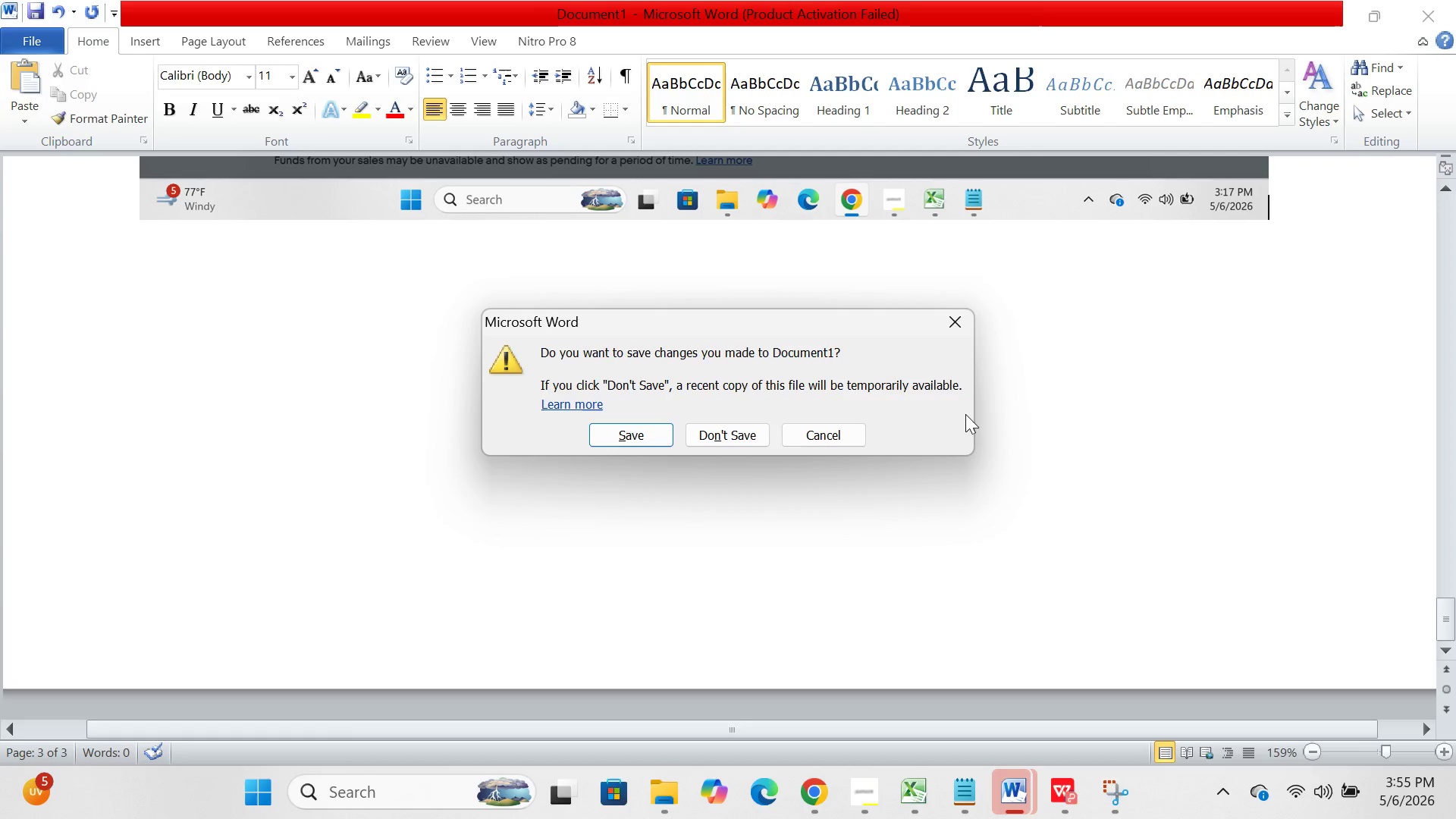 
left_click([738, 425])
 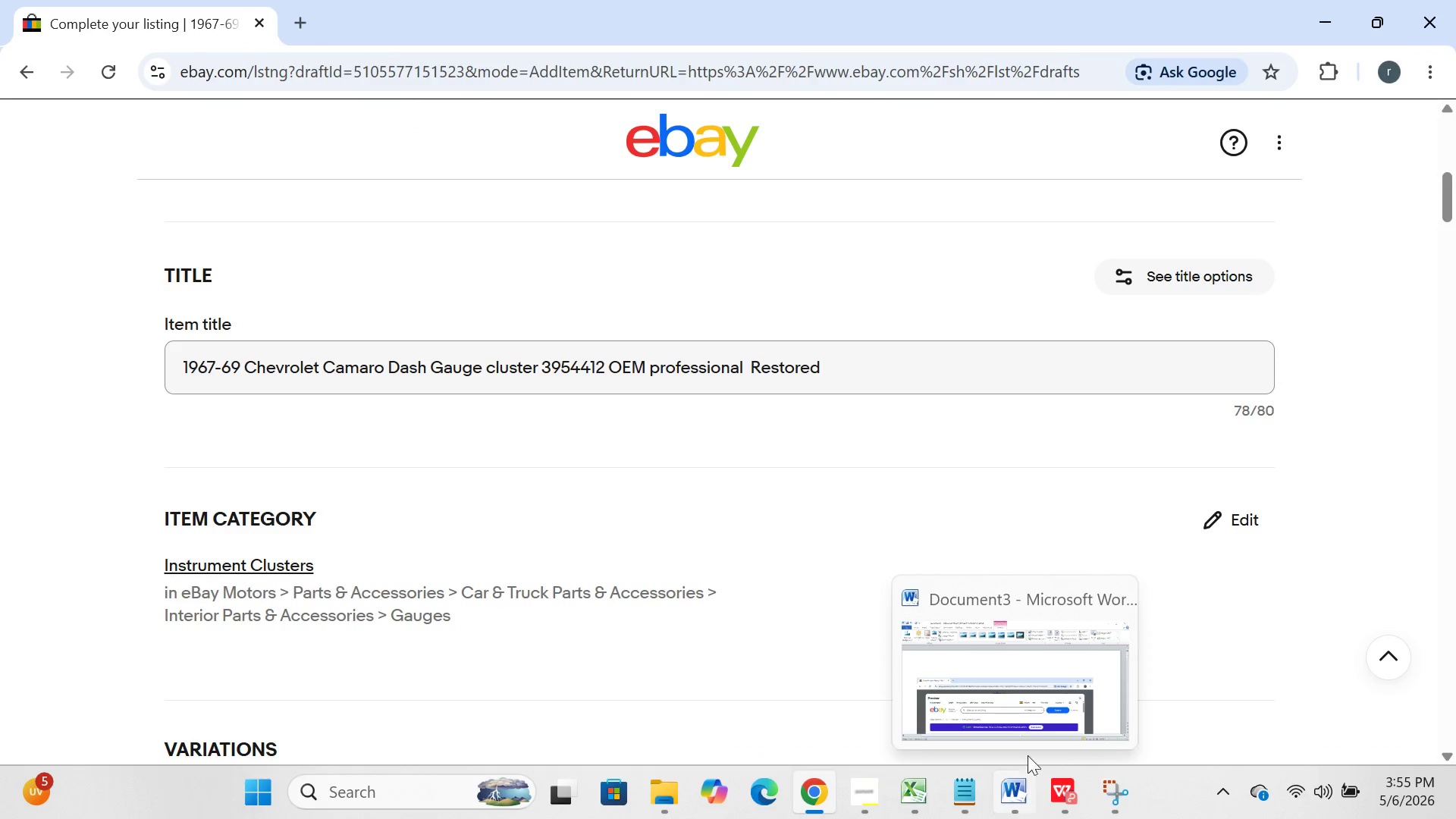 
left_click([1117, 611])
 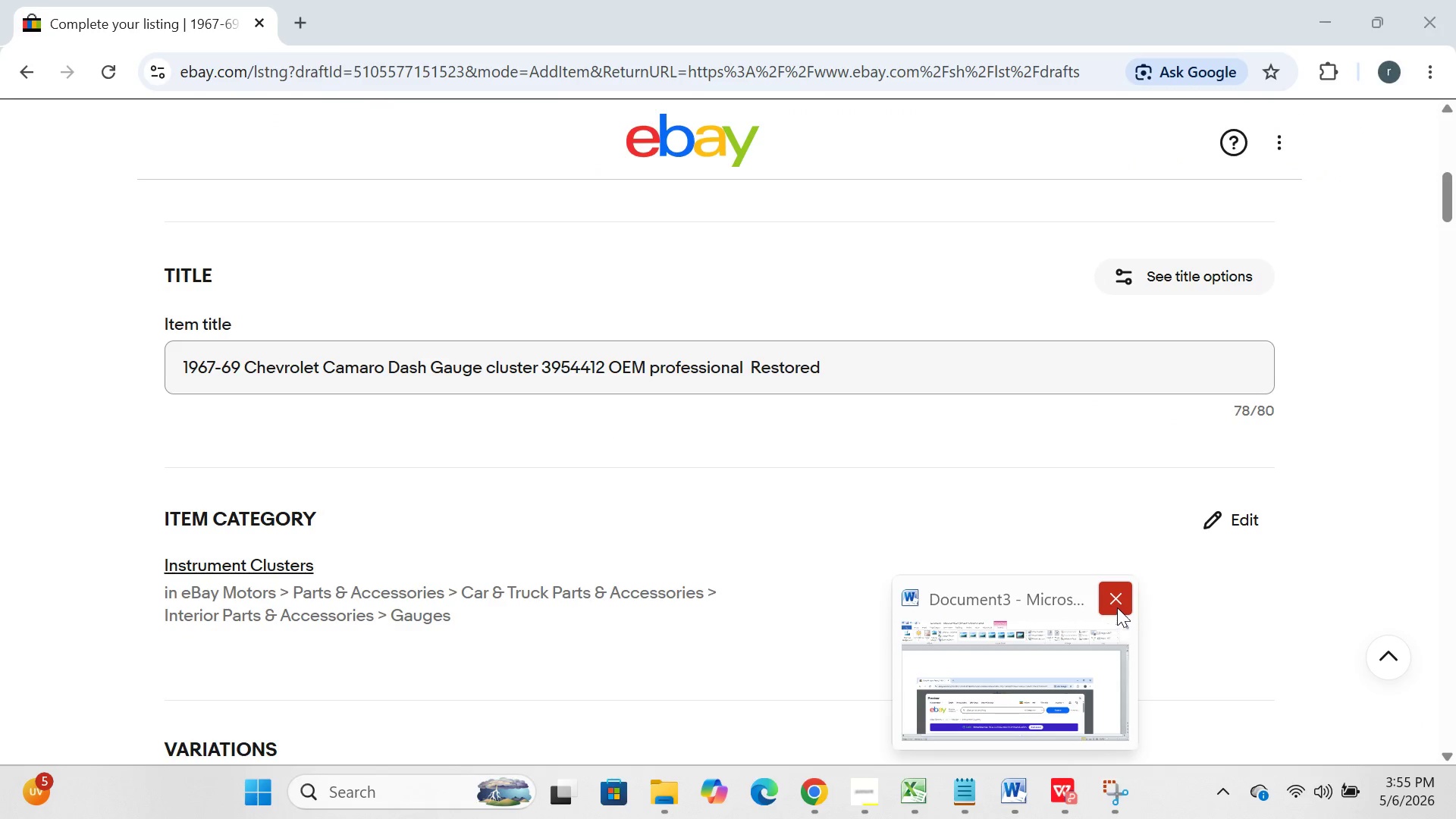 
left_click([1116, 598])
 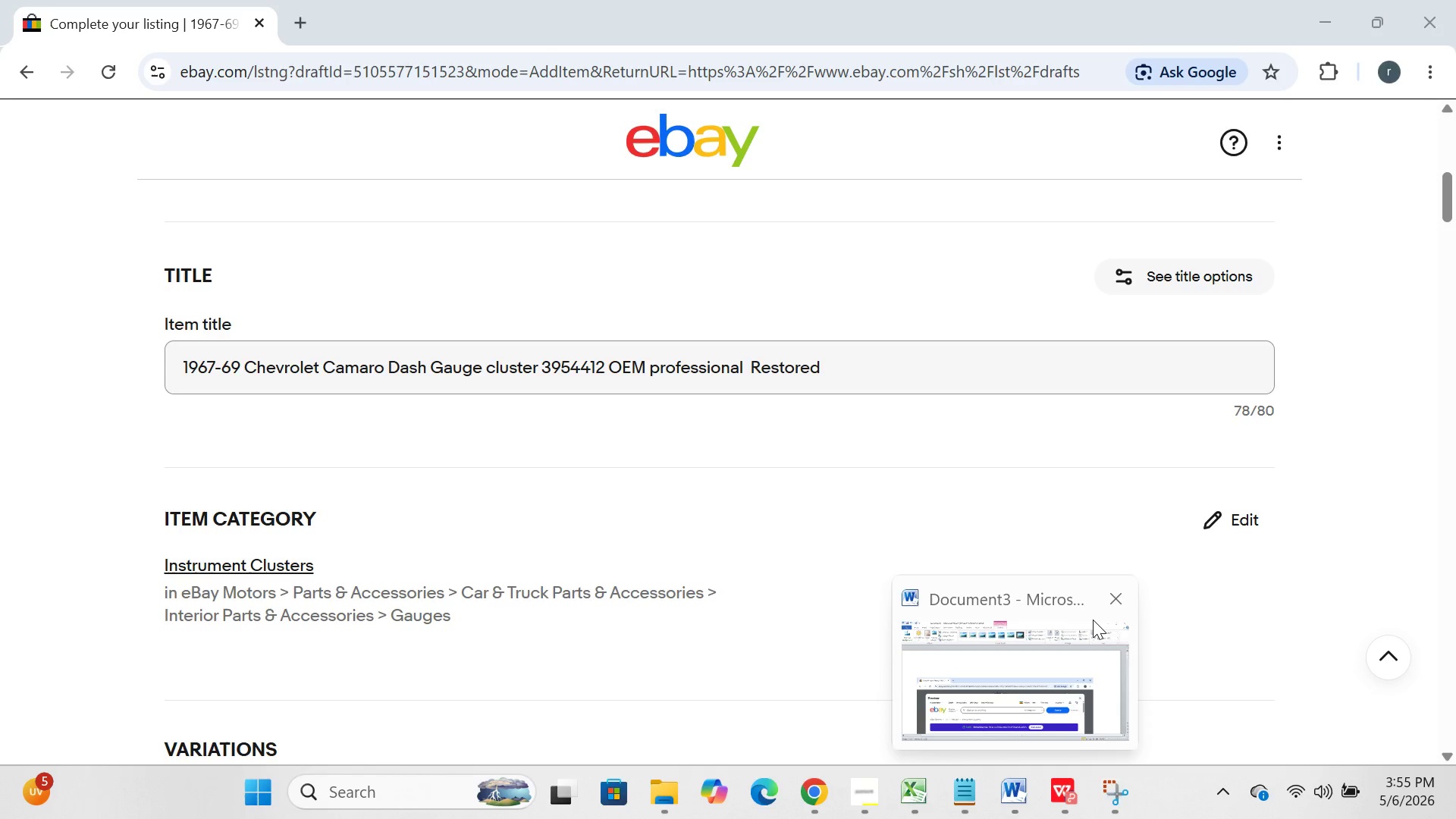 
left_click([1093, 620])
 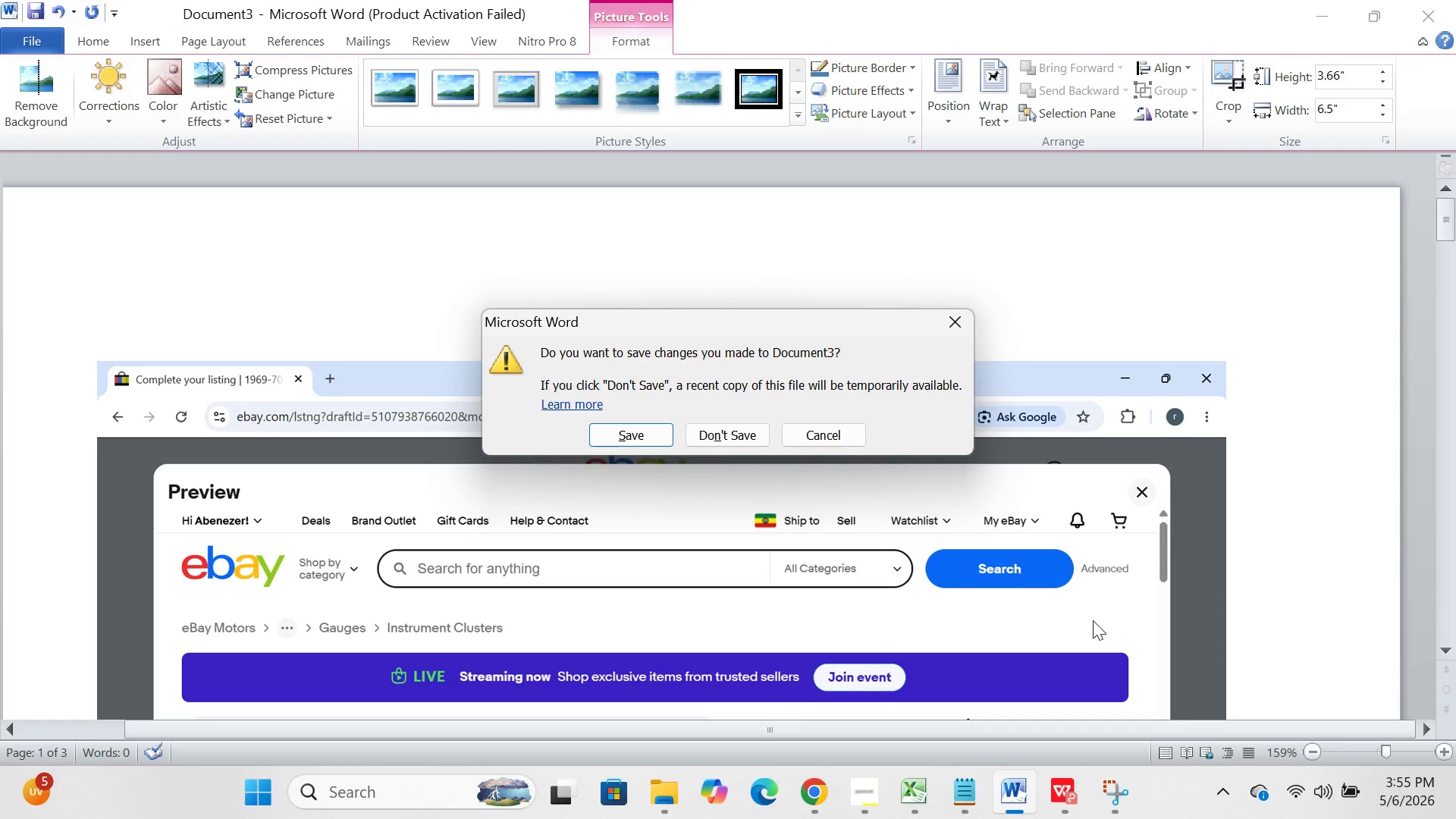 
left_click([1093, 620])
 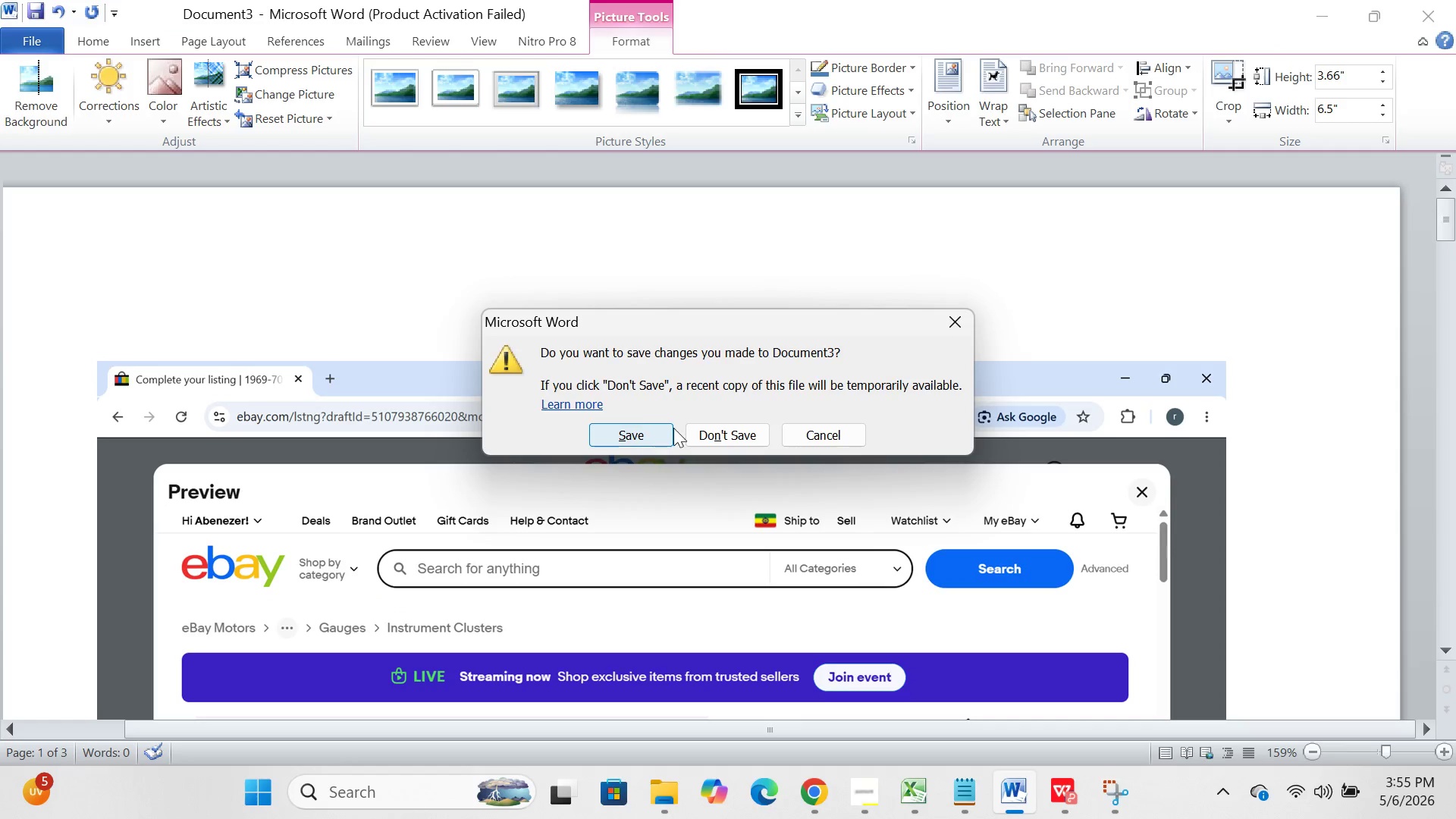 
wait(5.12)
 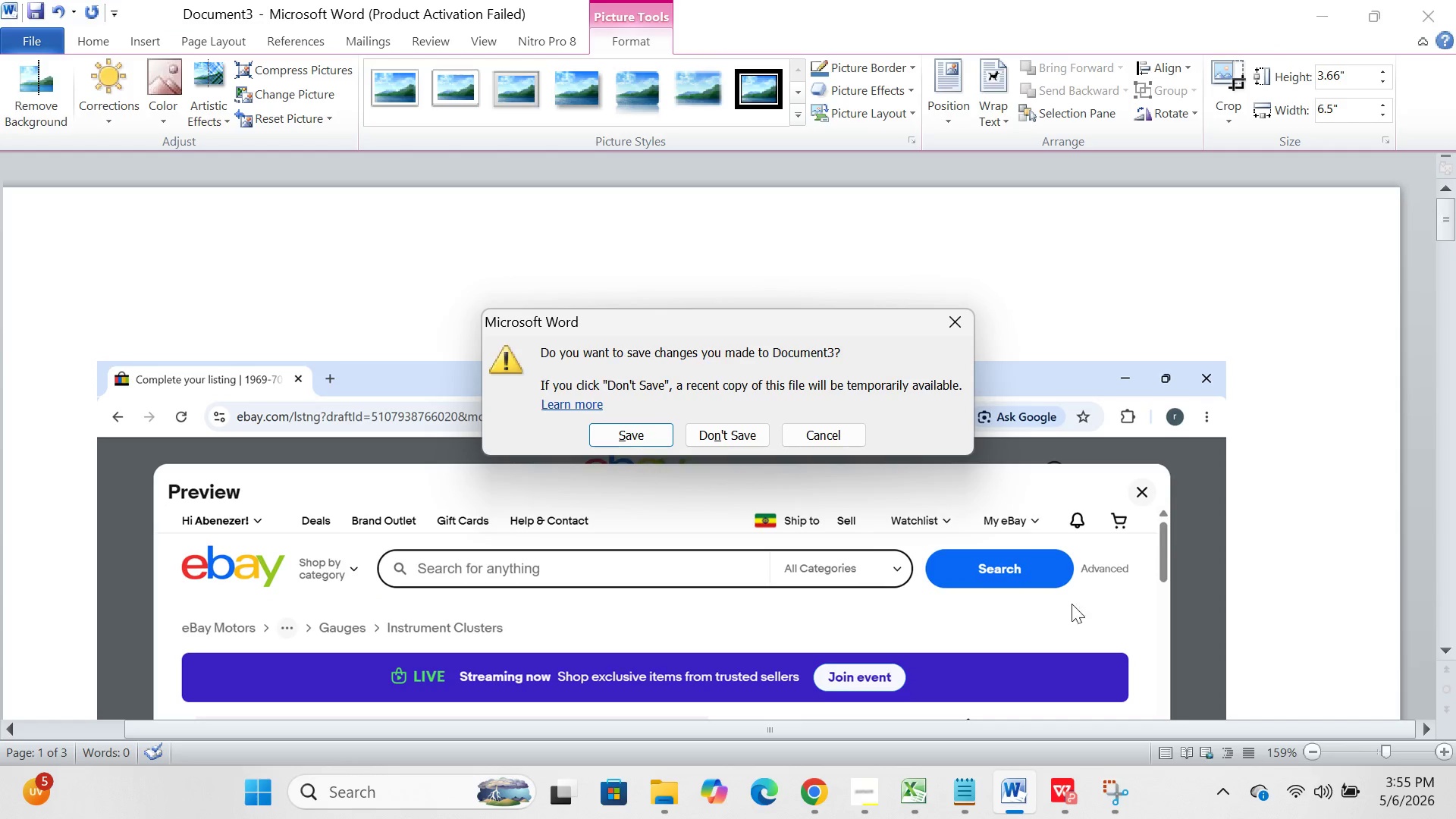 
left_click([628, 430])
 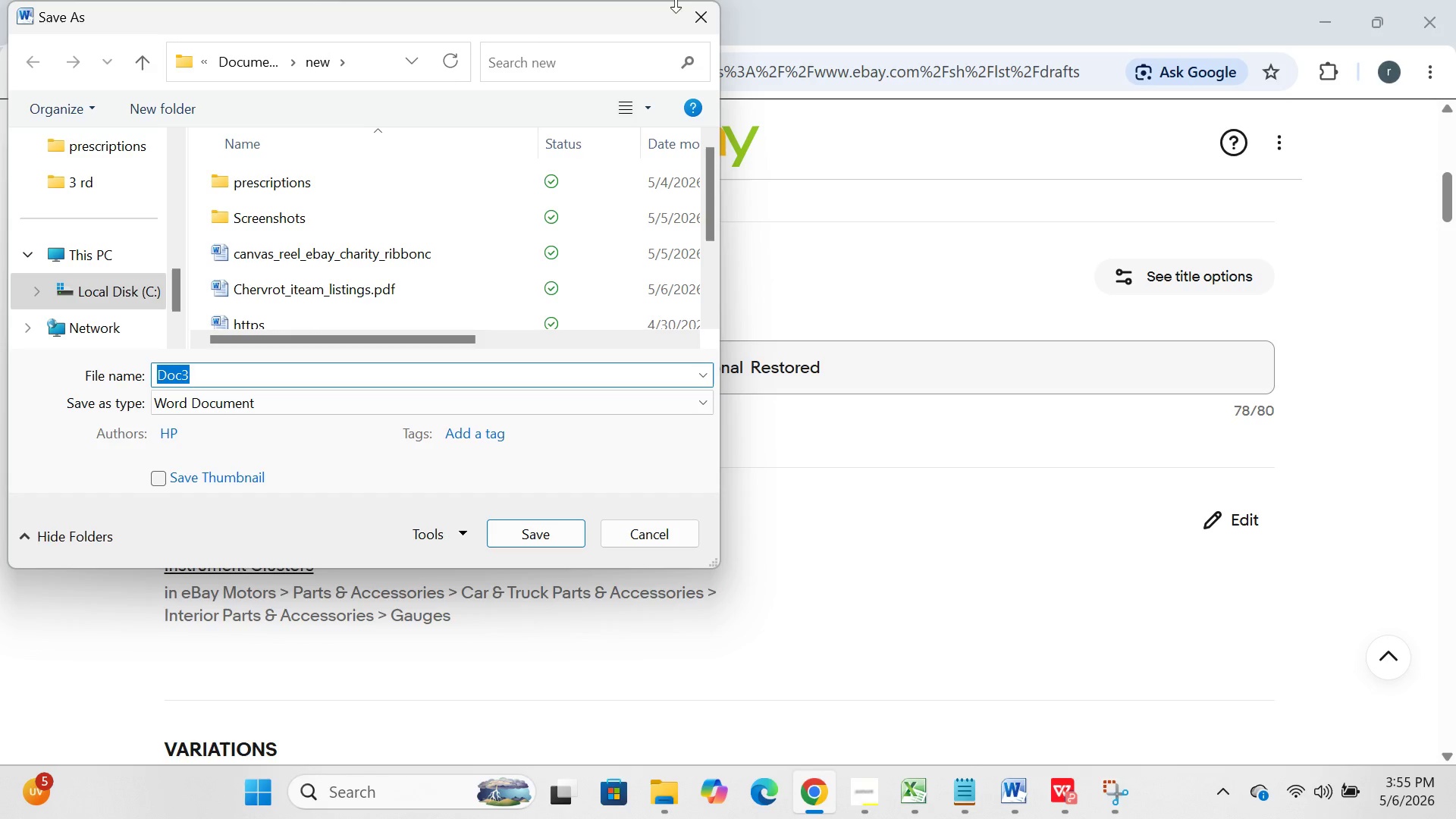 
left_click([704, 18])
 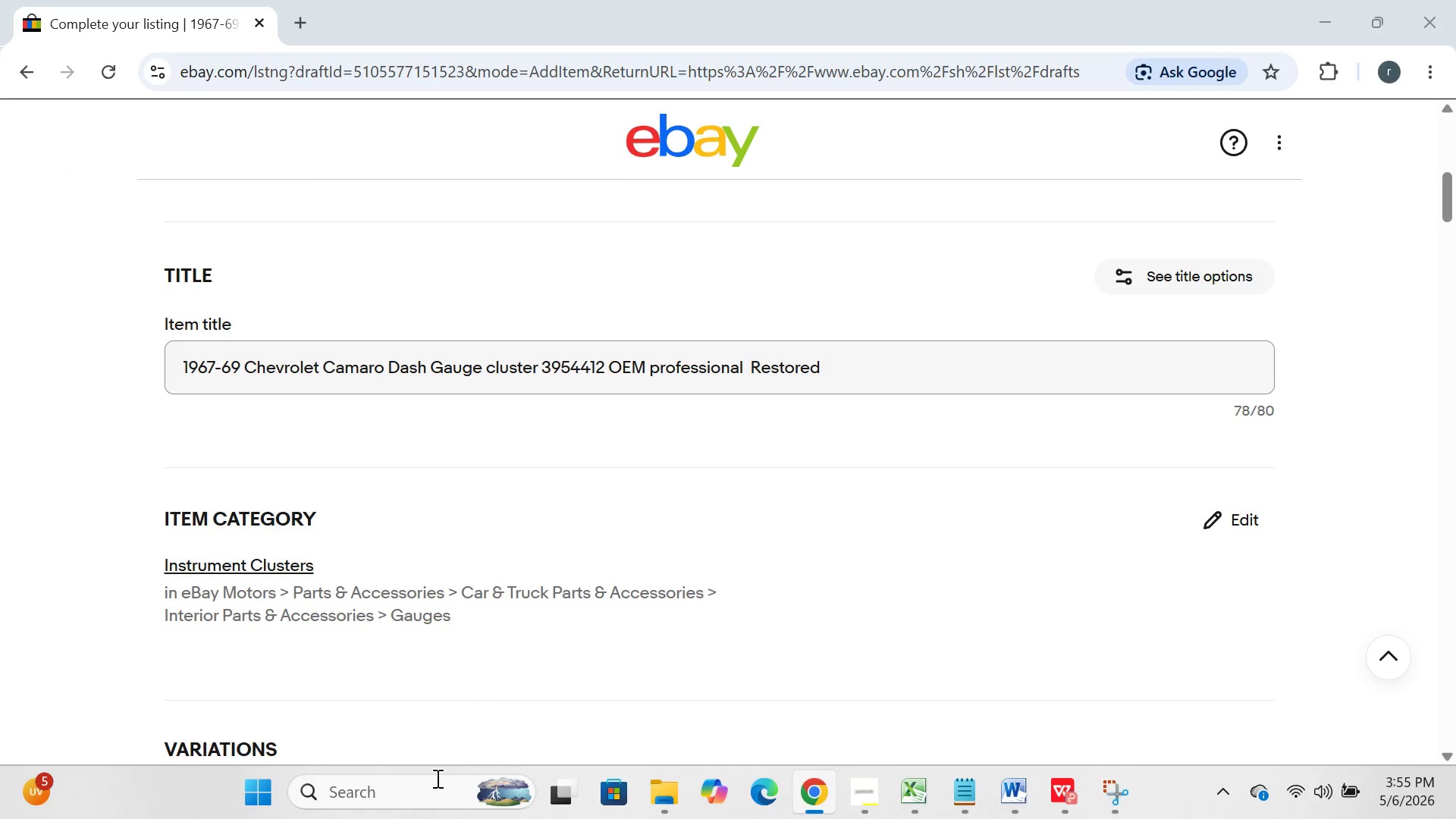 
left_click([431, 793])
 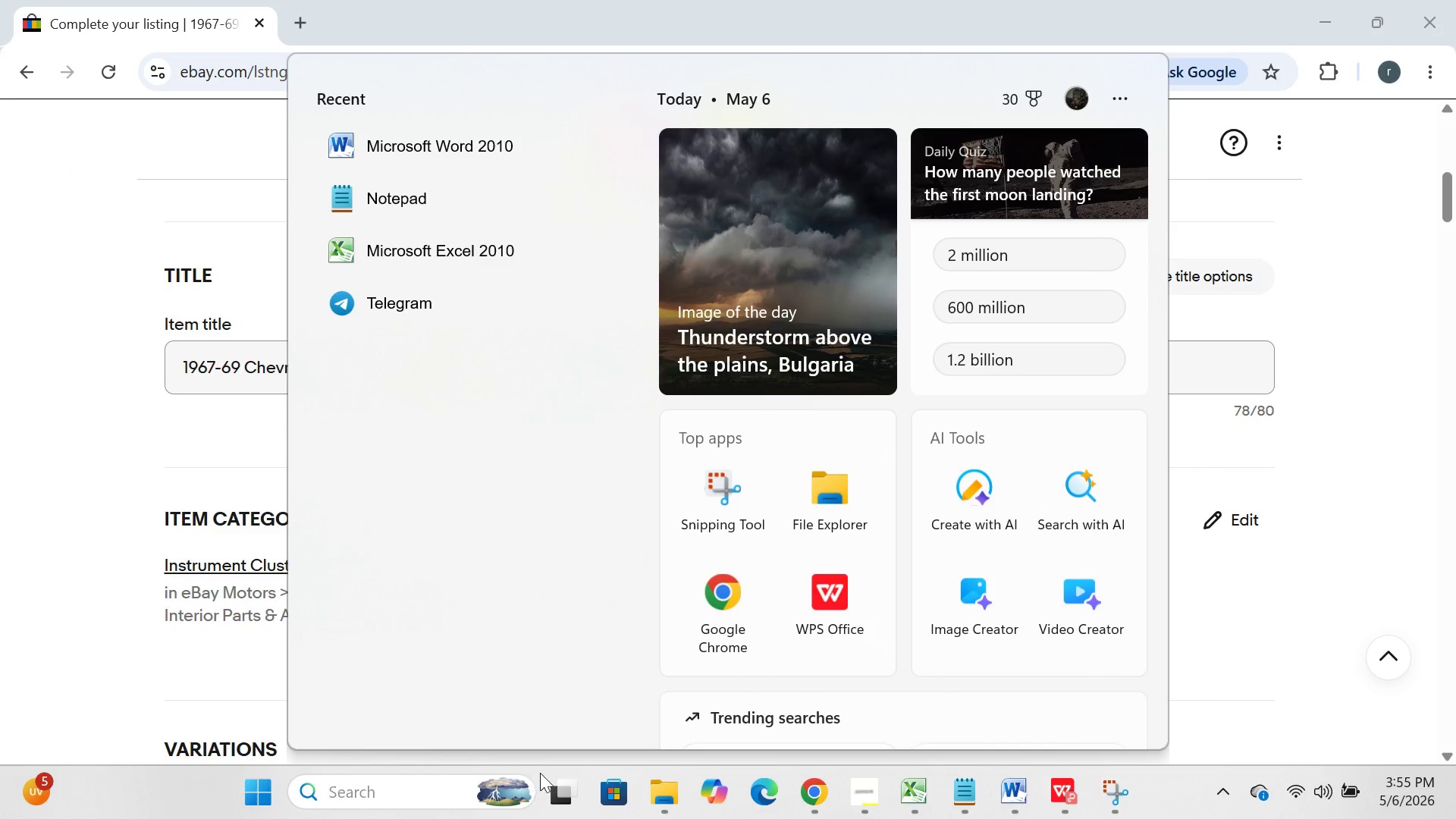 
left_click([266, 791])
 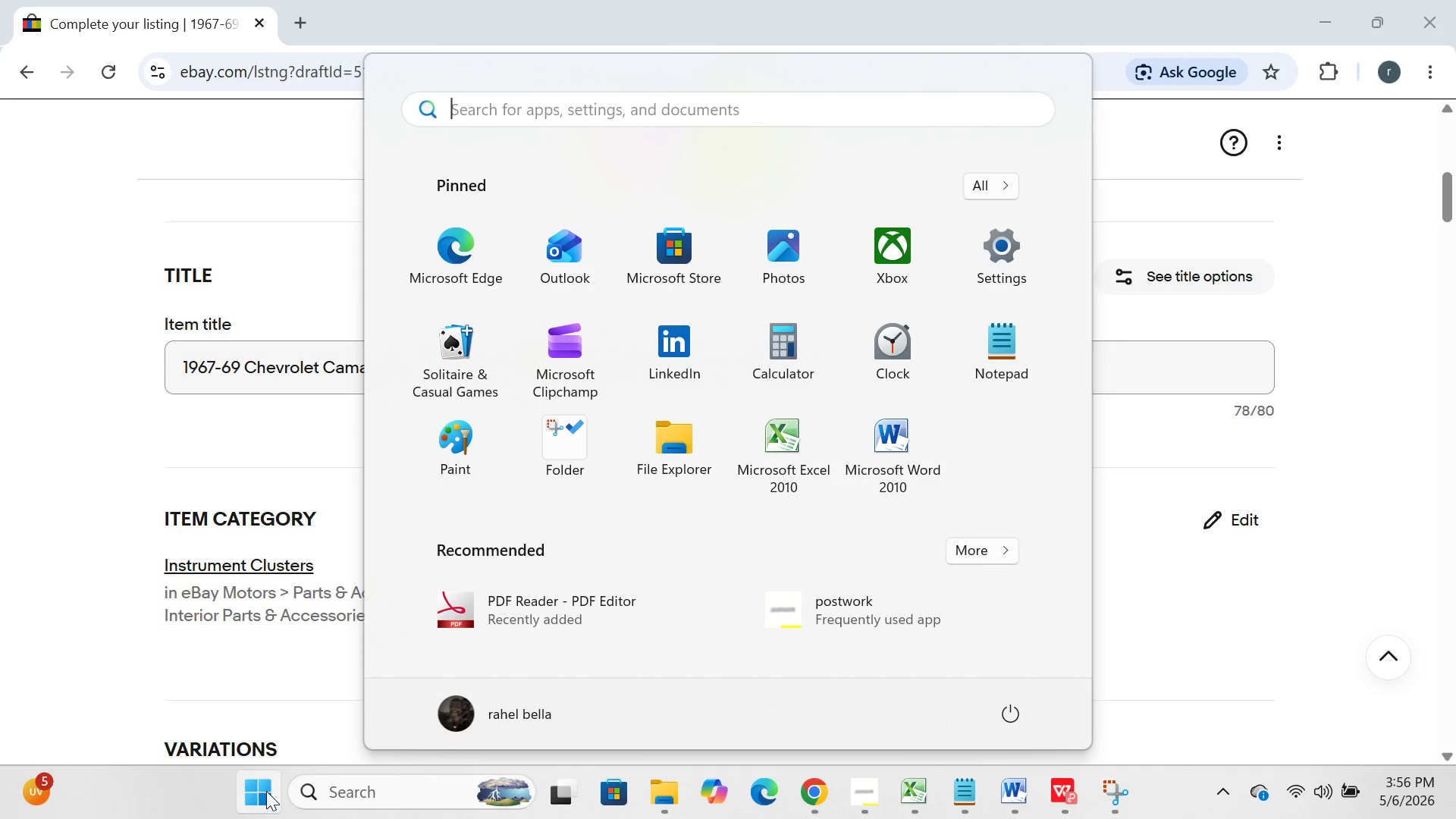 
wait(38.77)
 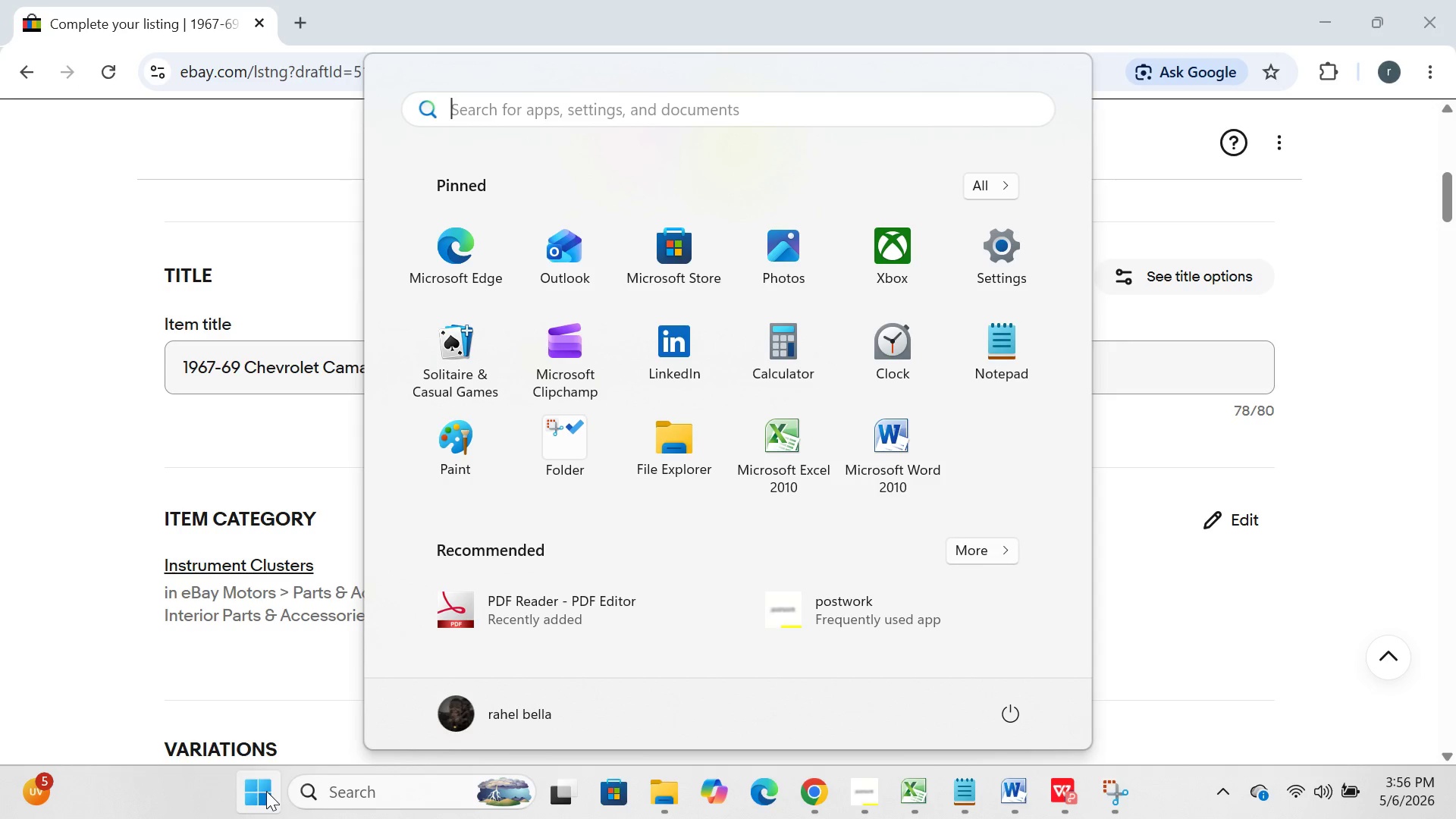 
double_click([896, 465])
 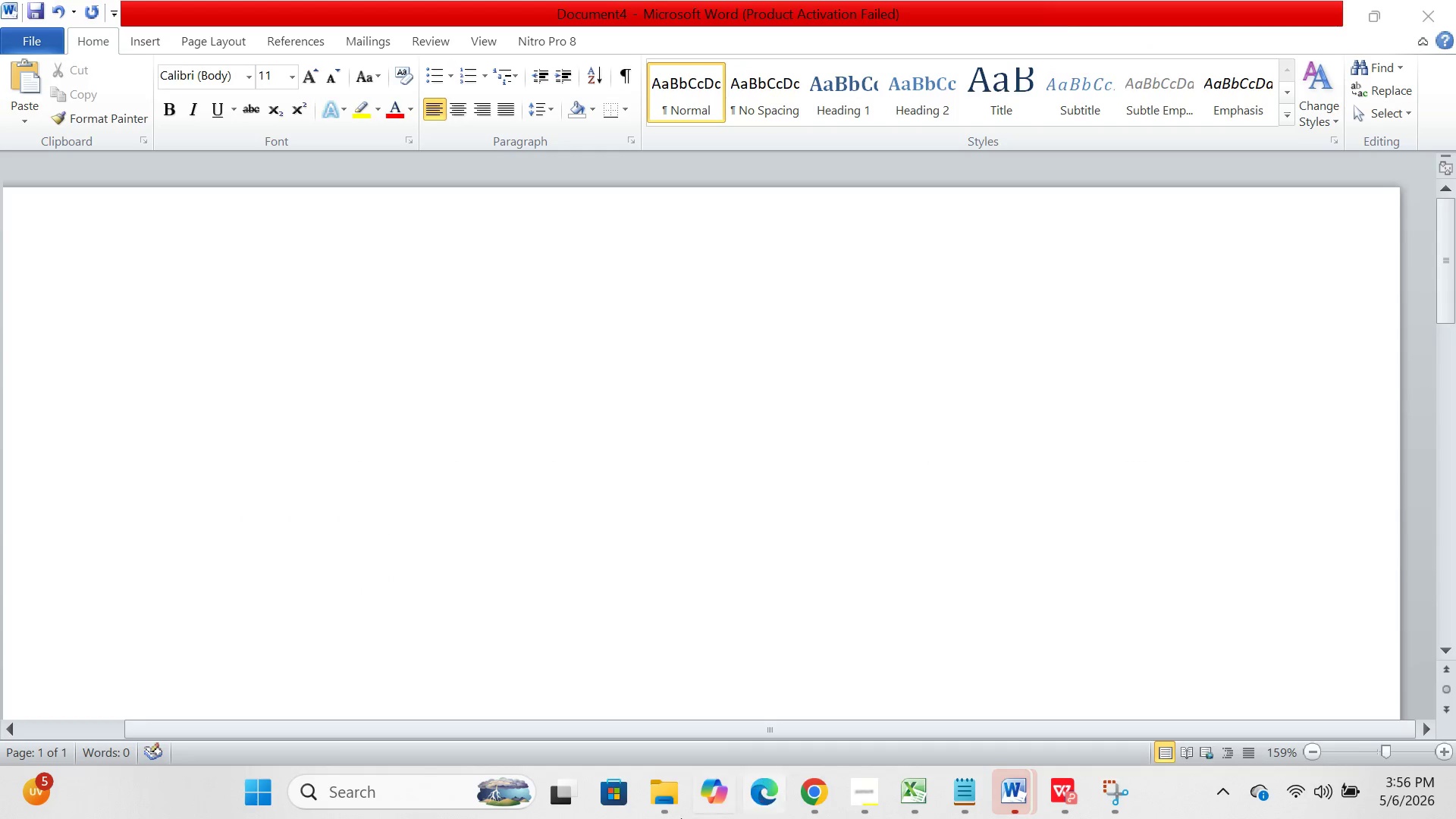 
left_click([651, 788])
 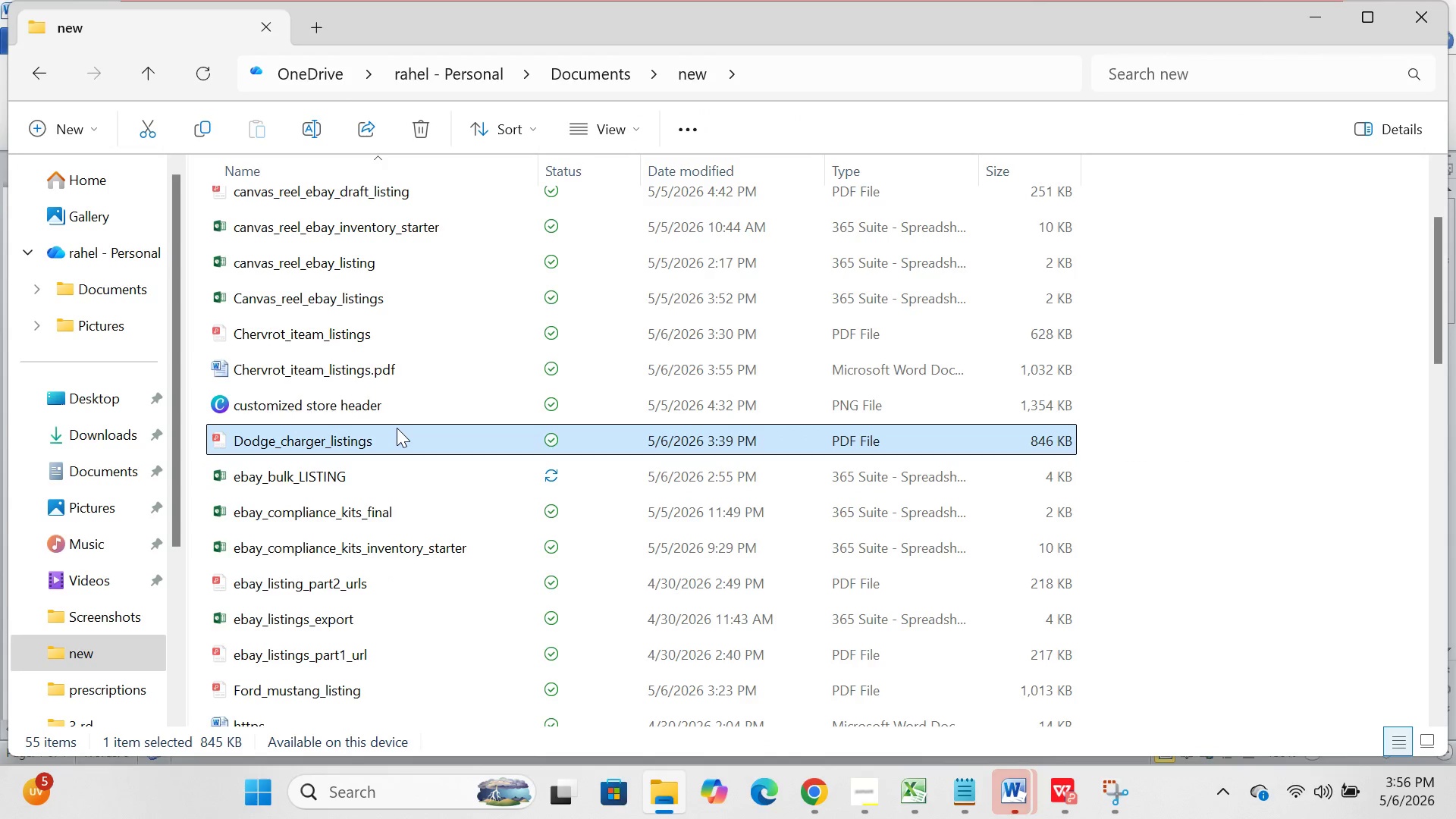 
left_click([386, 344])
 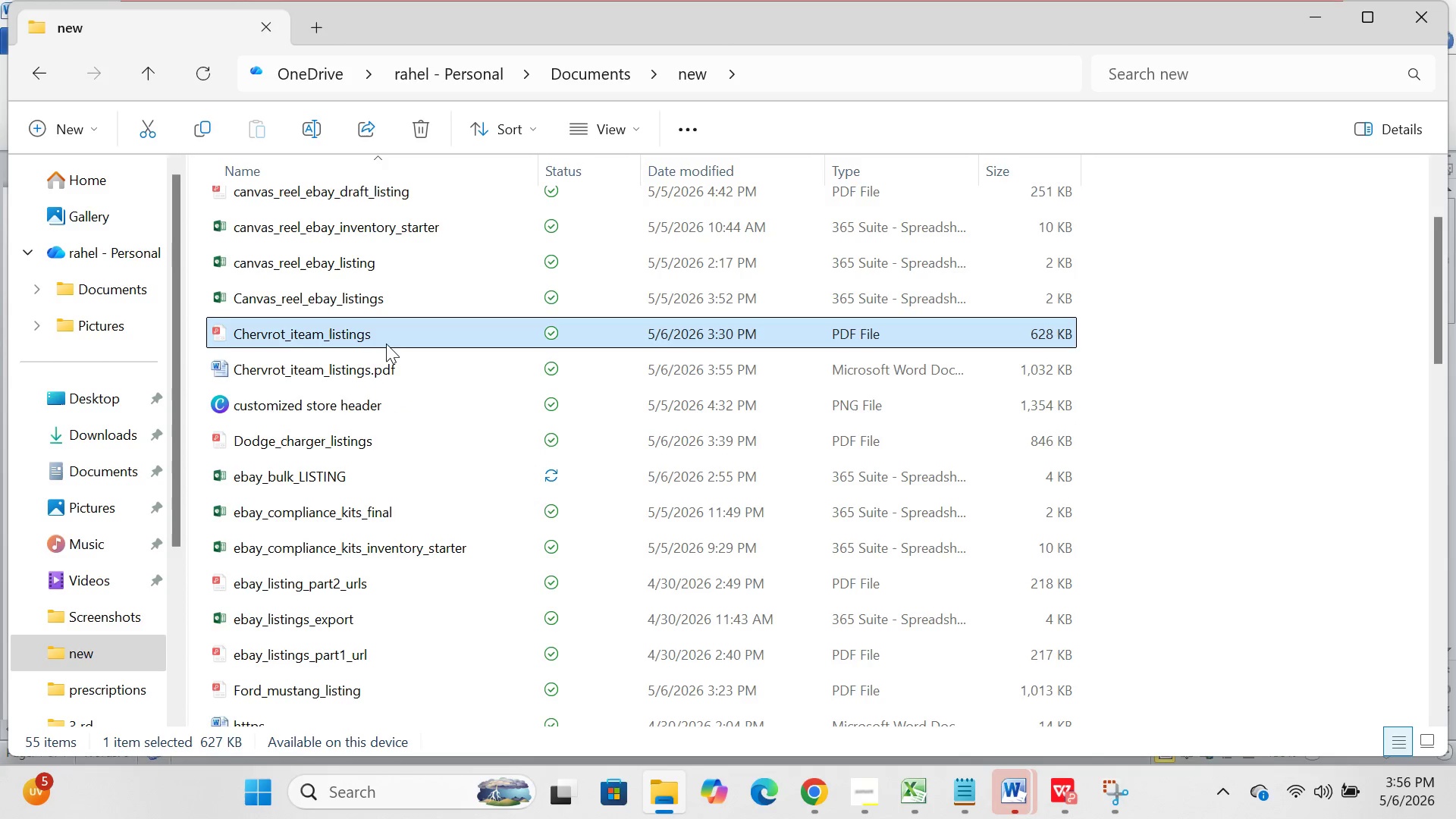 
right_click([386, 339])
 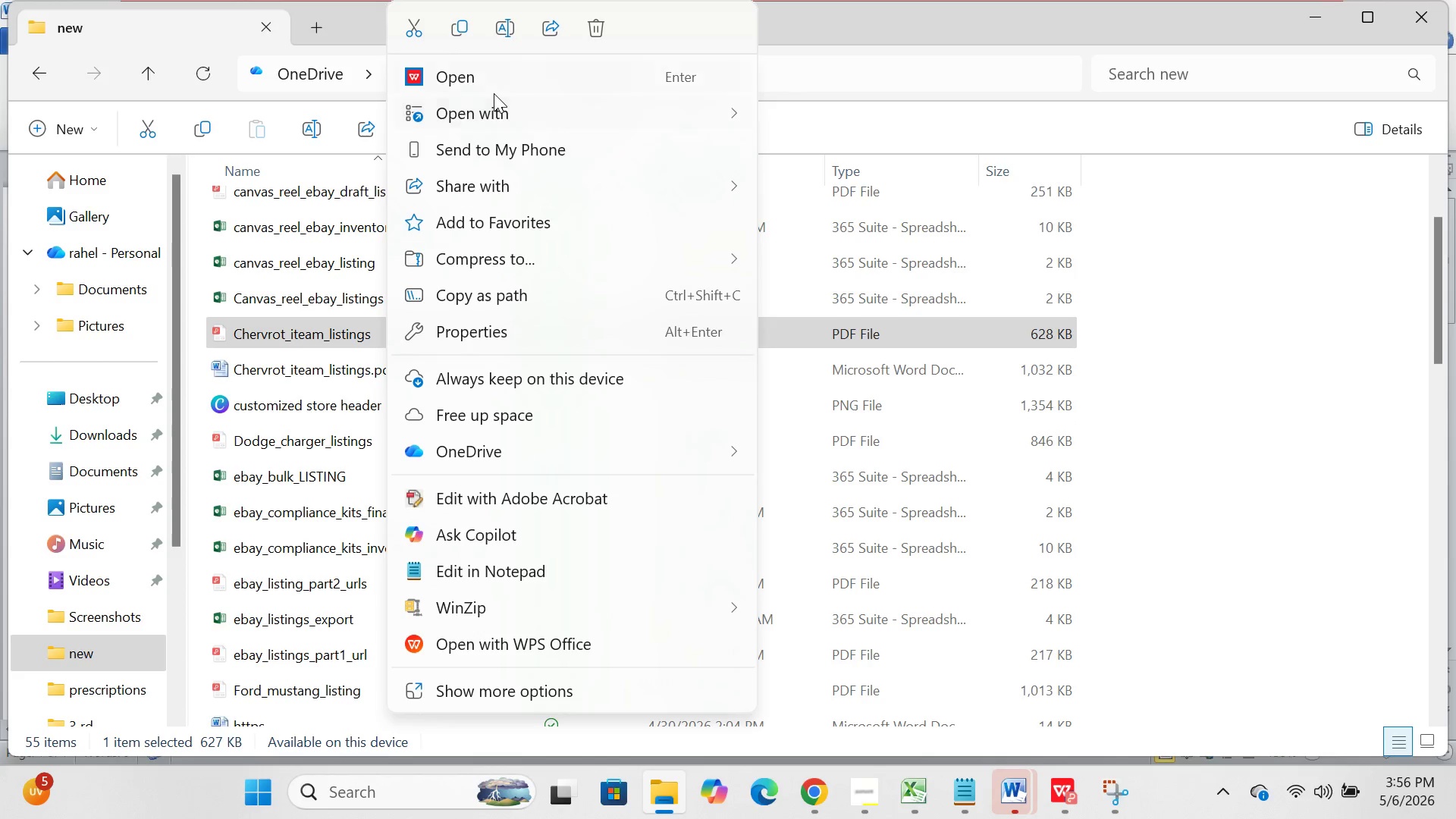 
left_click([494, 86])
 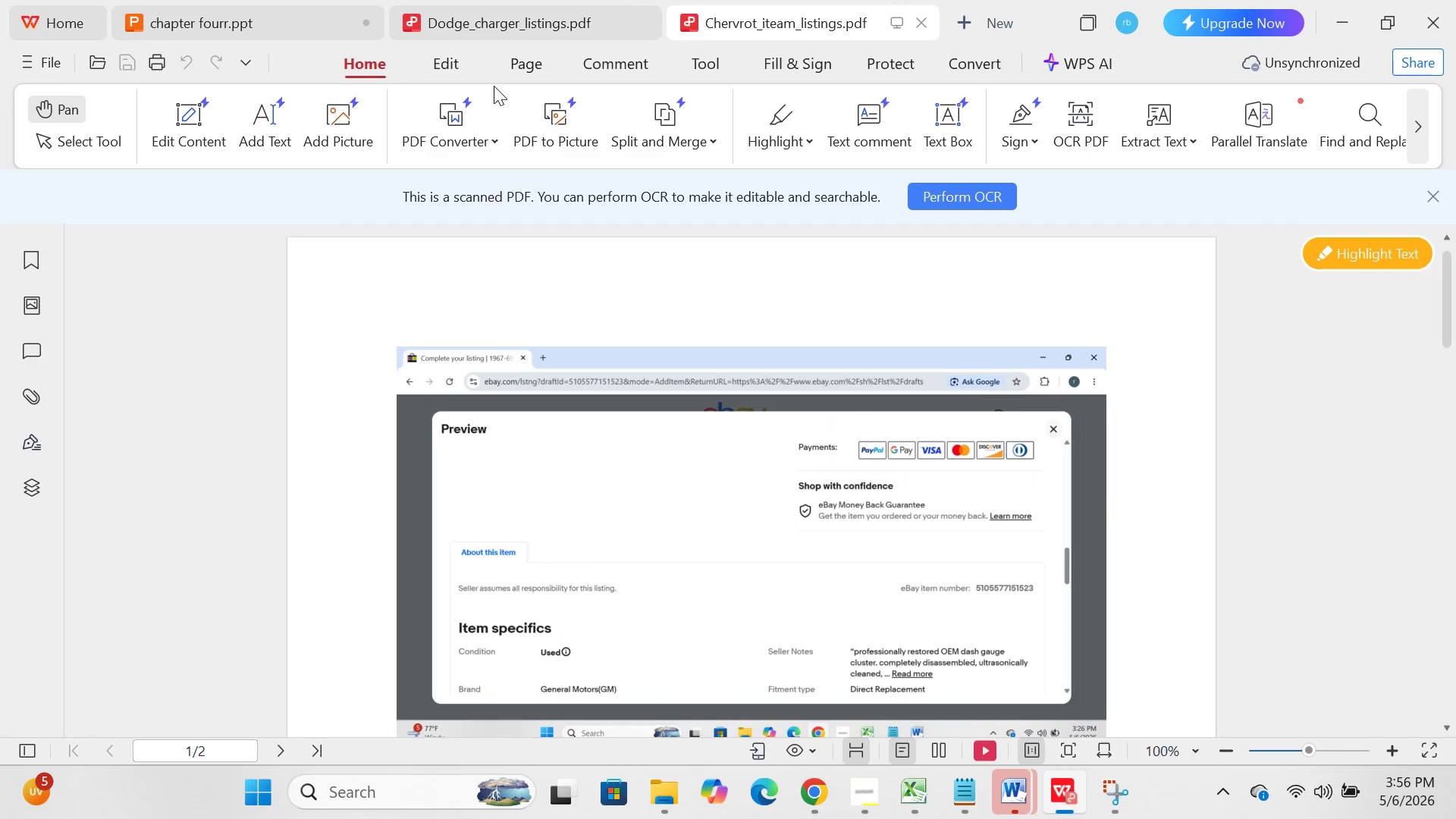 
scroll: coordinate [494, 86], scroll_direction: up, amount: 2.0
 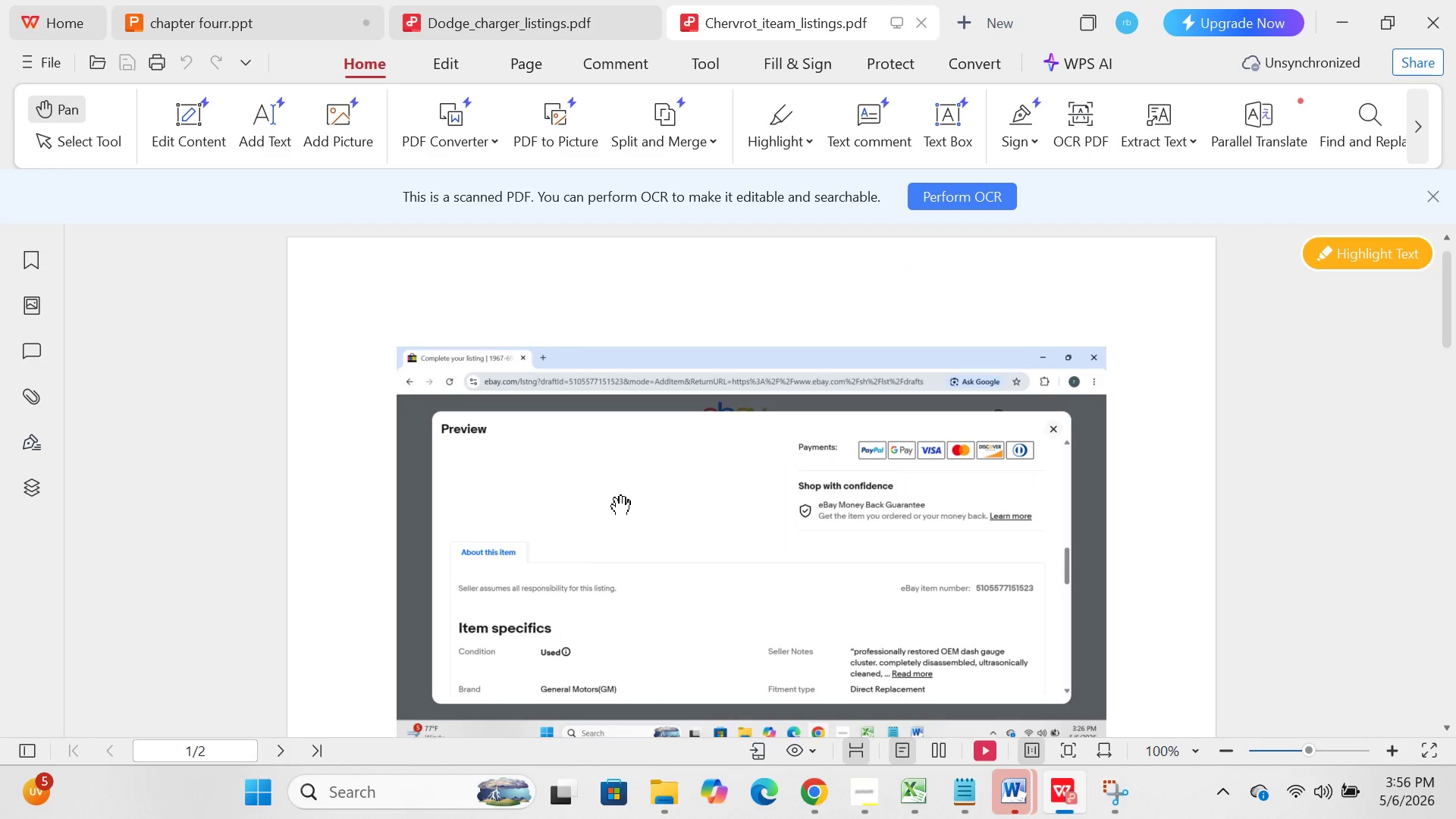 
scroll: coordinate [613, 498], scroll_direction: down, amount: 7.0
 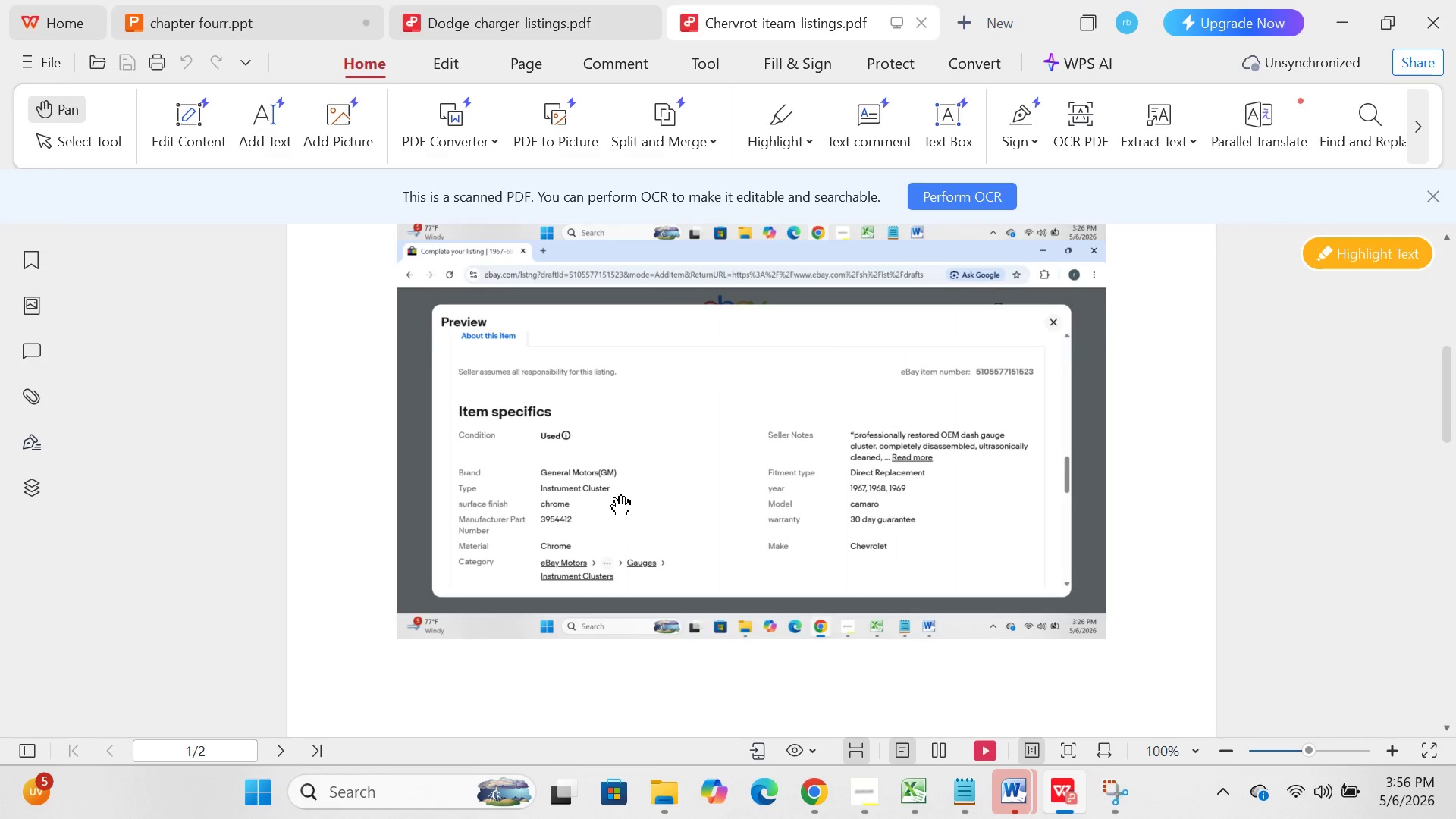 
scroll: coordinate [613, 498], scroll_direction: up, amount: 4.0
 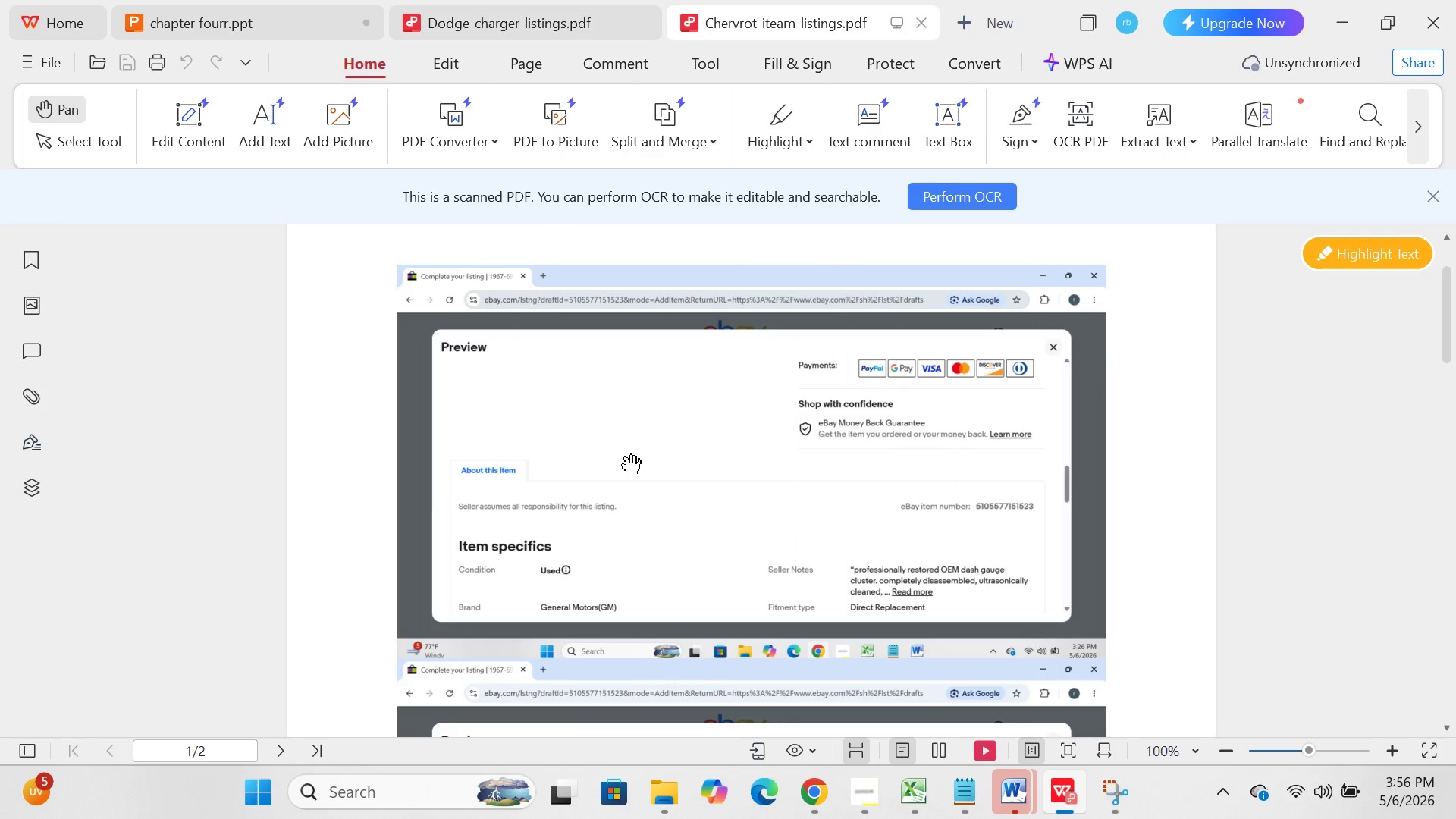 
left_click([624, 457])
 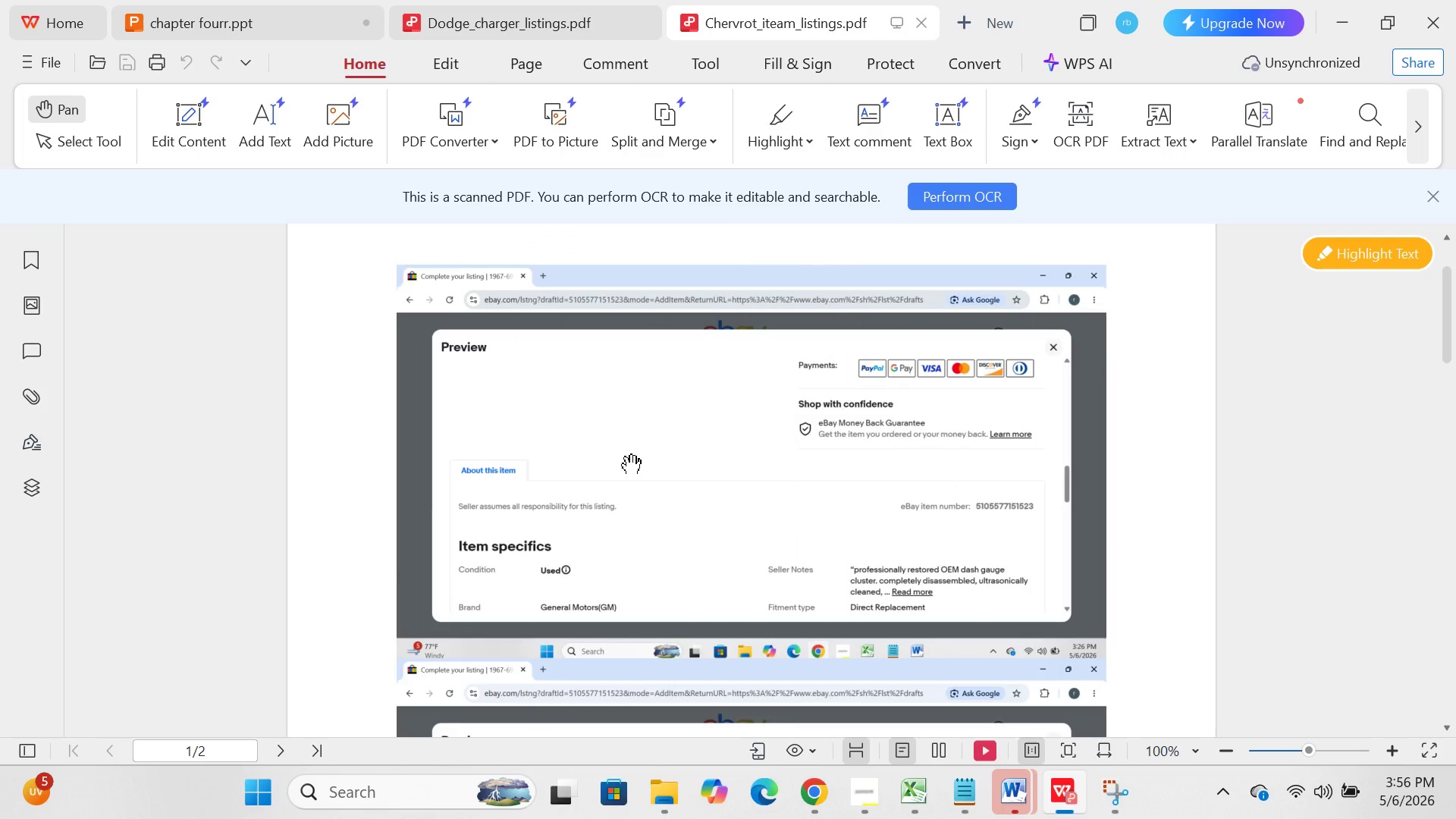 
scroll: coordinate [624, 457], scroll_direction: down, amount: 13.0
 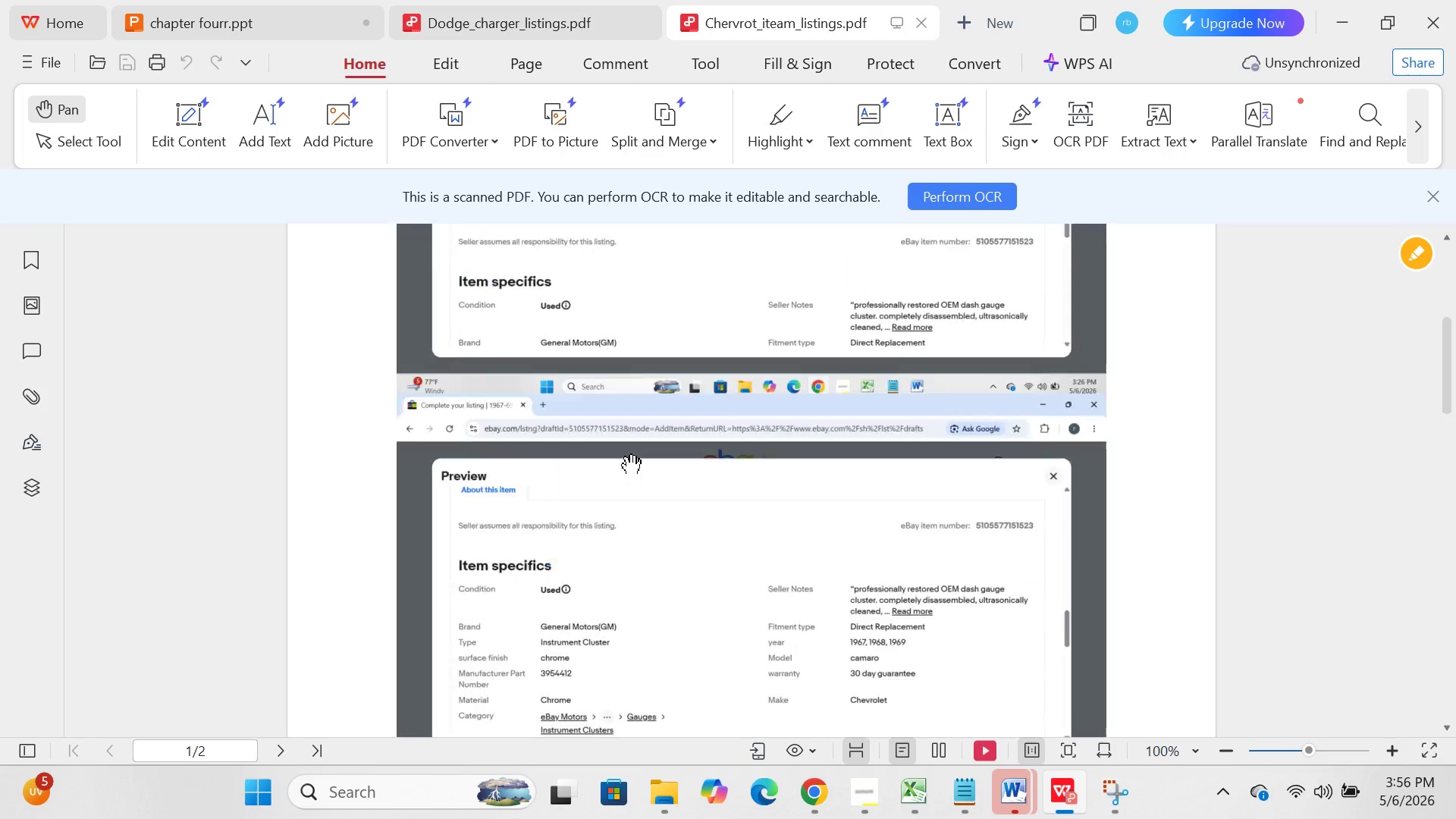 
scroll: coordinate [624, 457], scroll_direction: up, amount: 10.0
 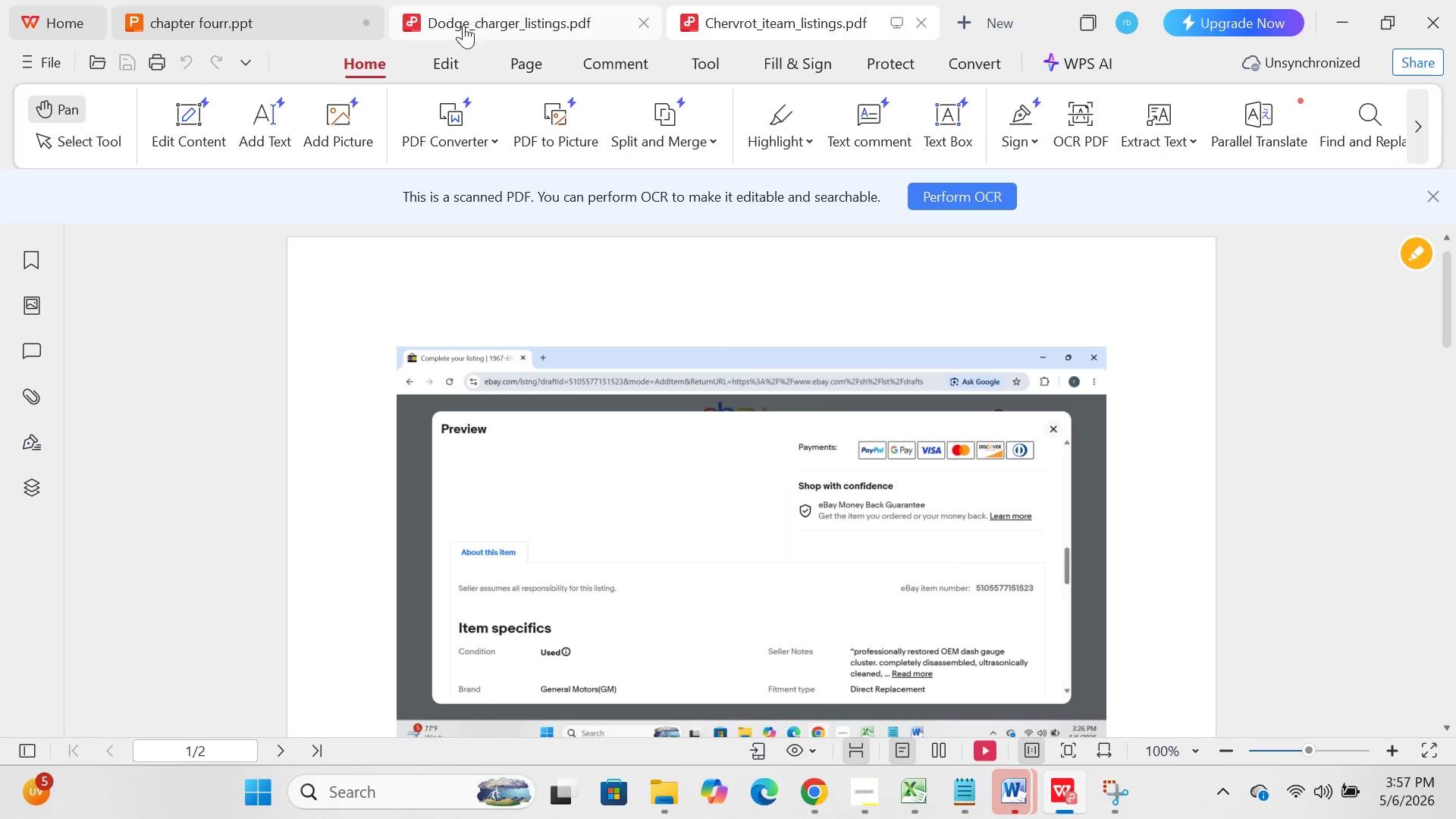 
left_click([491, 5])
 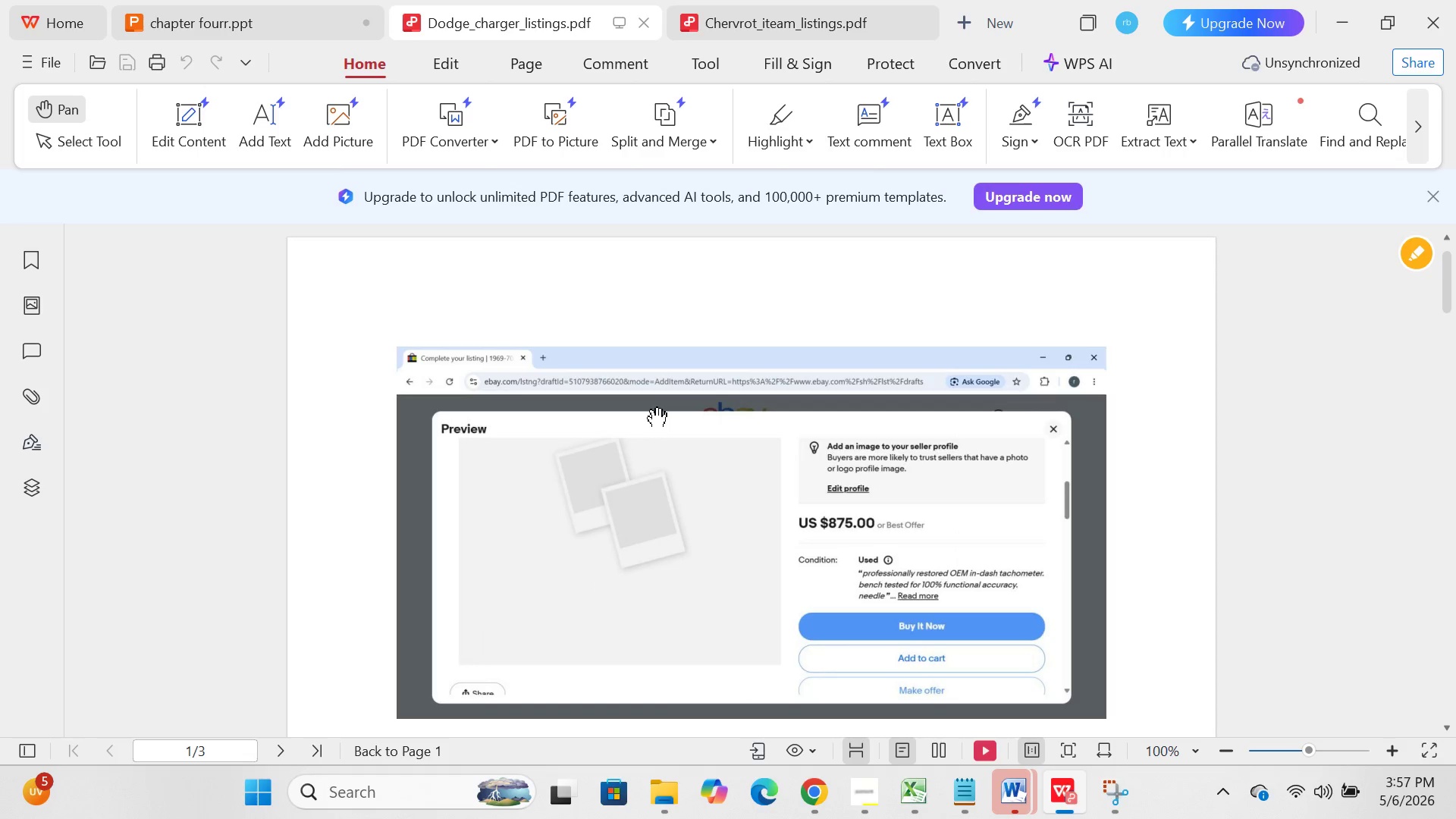 
scroll: coordinate [650, 410], scroll_direction: down, amount: 2.0
 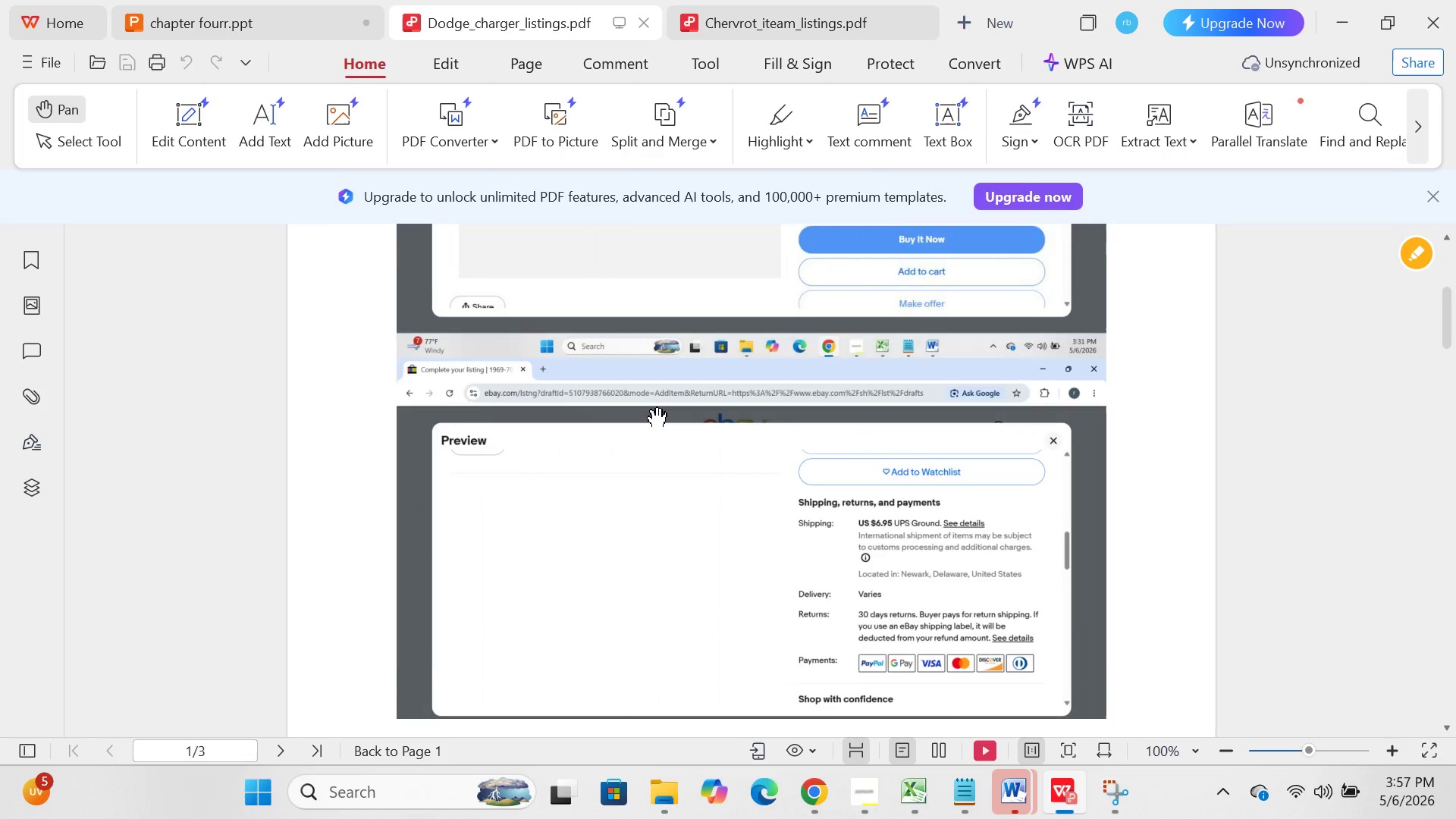 
scroll: coordinate [650, 410], scroll_direction: up, amount: 10.0
 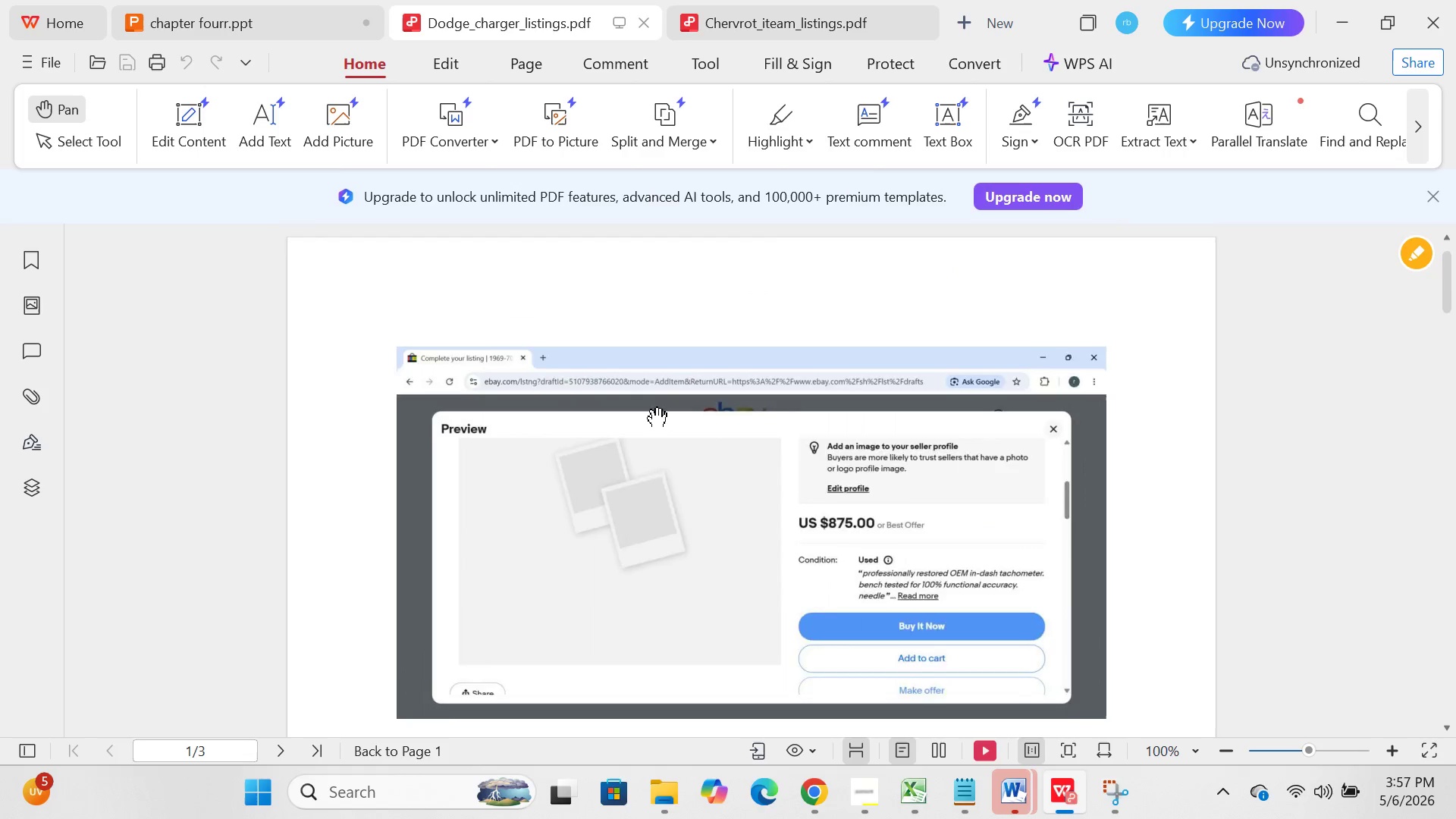 
scroll: coordinate [652, 400], scroll_direction: down, amount: 5.0
 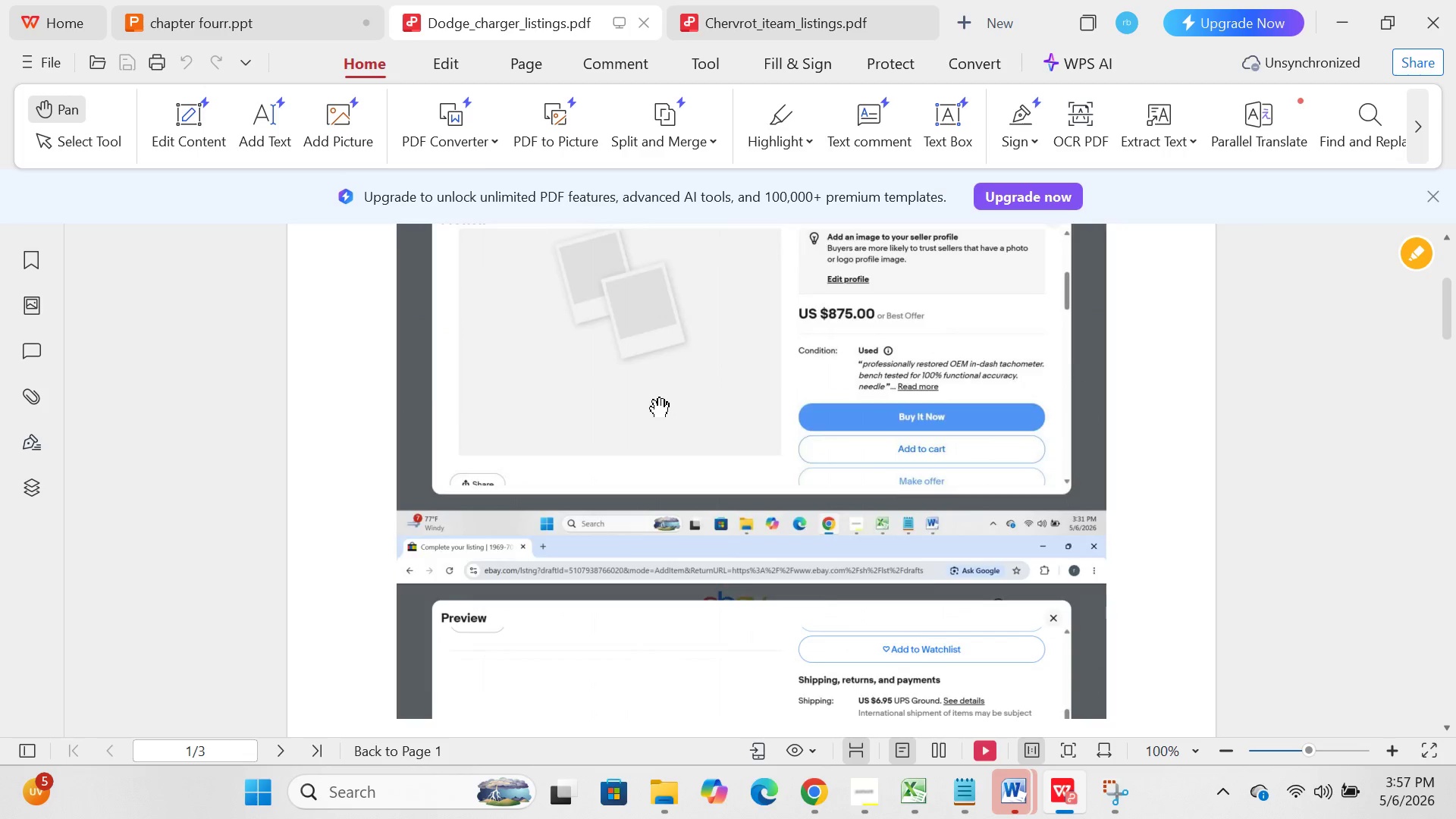 
scroll: coordinate [652, 400], scroll_direction: up, amount: 8.0
 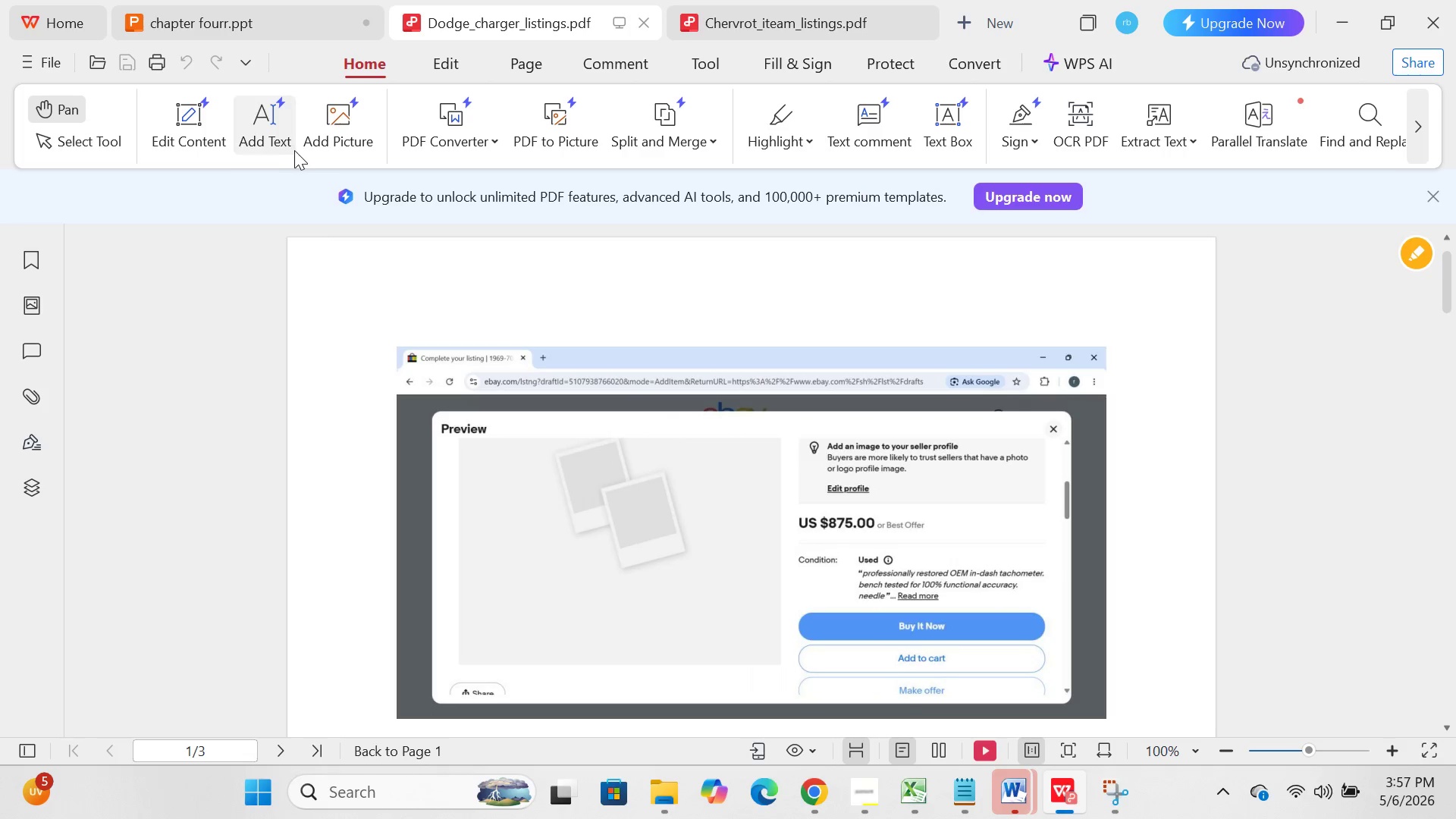 
left_click([340, 133])
 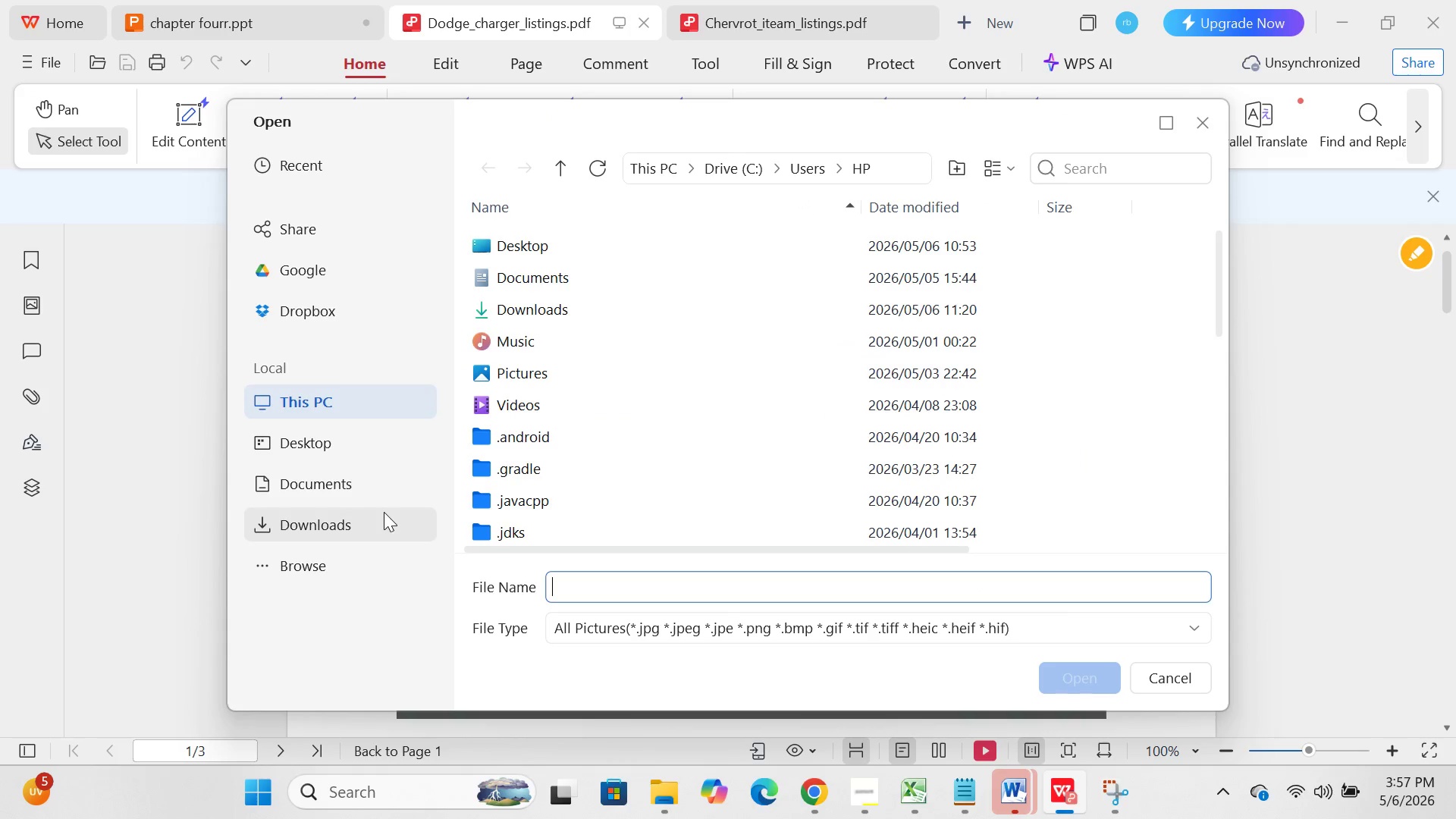 
wait(5.12)
 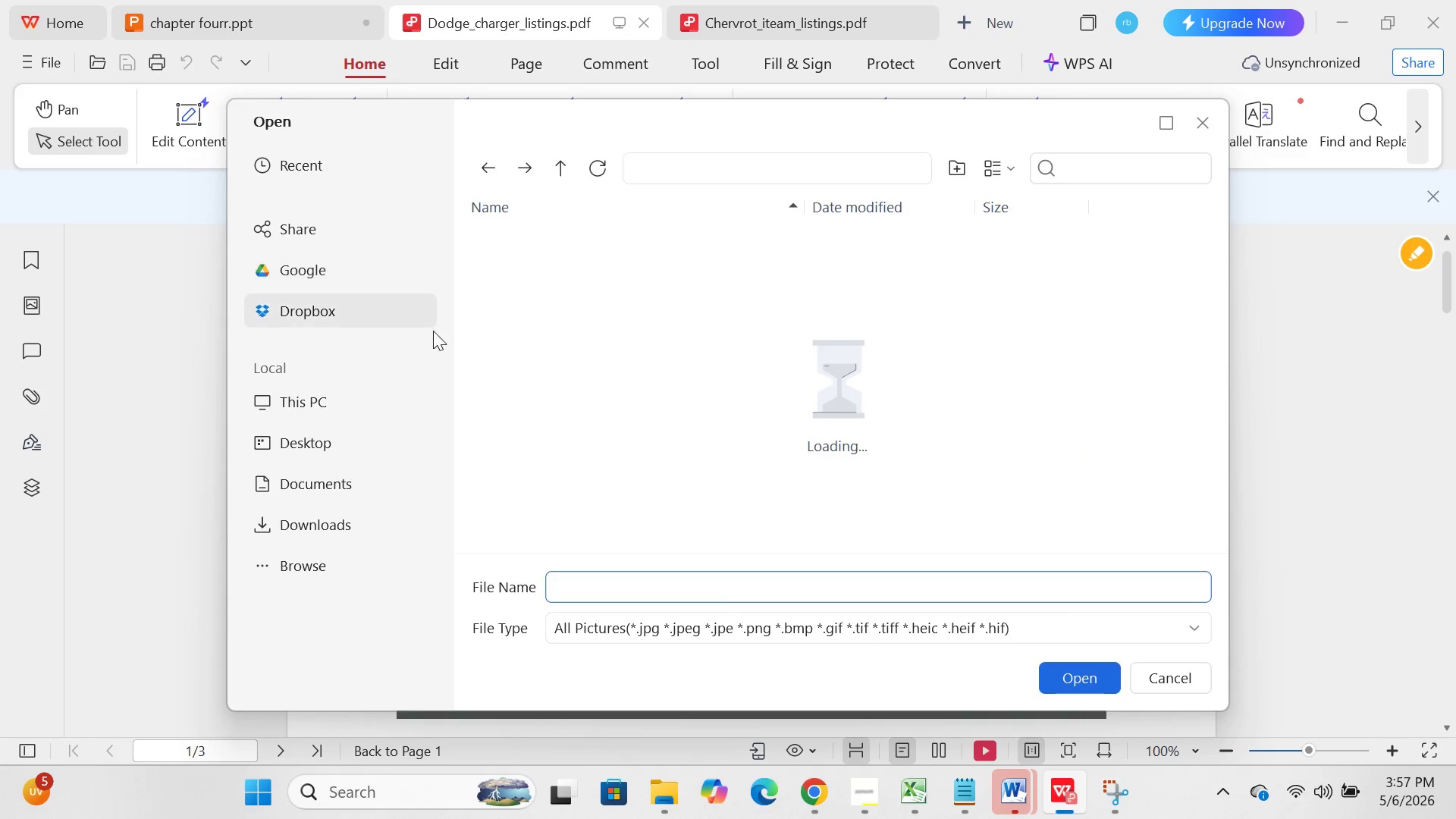 
scroll: coordinate [596, 422], scroll_direction: down, amount: 4.0
 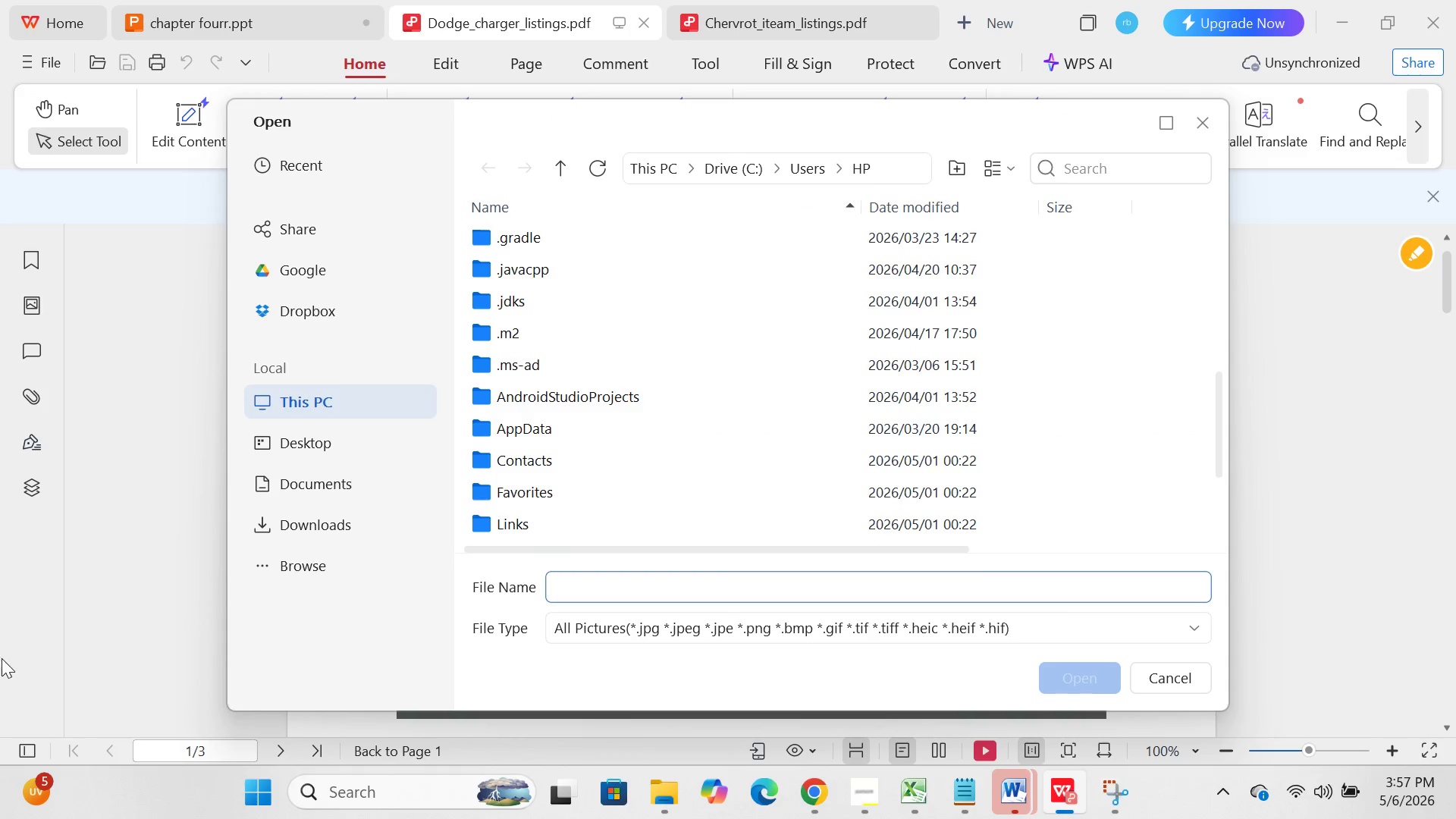 
left_click([31, 648])
 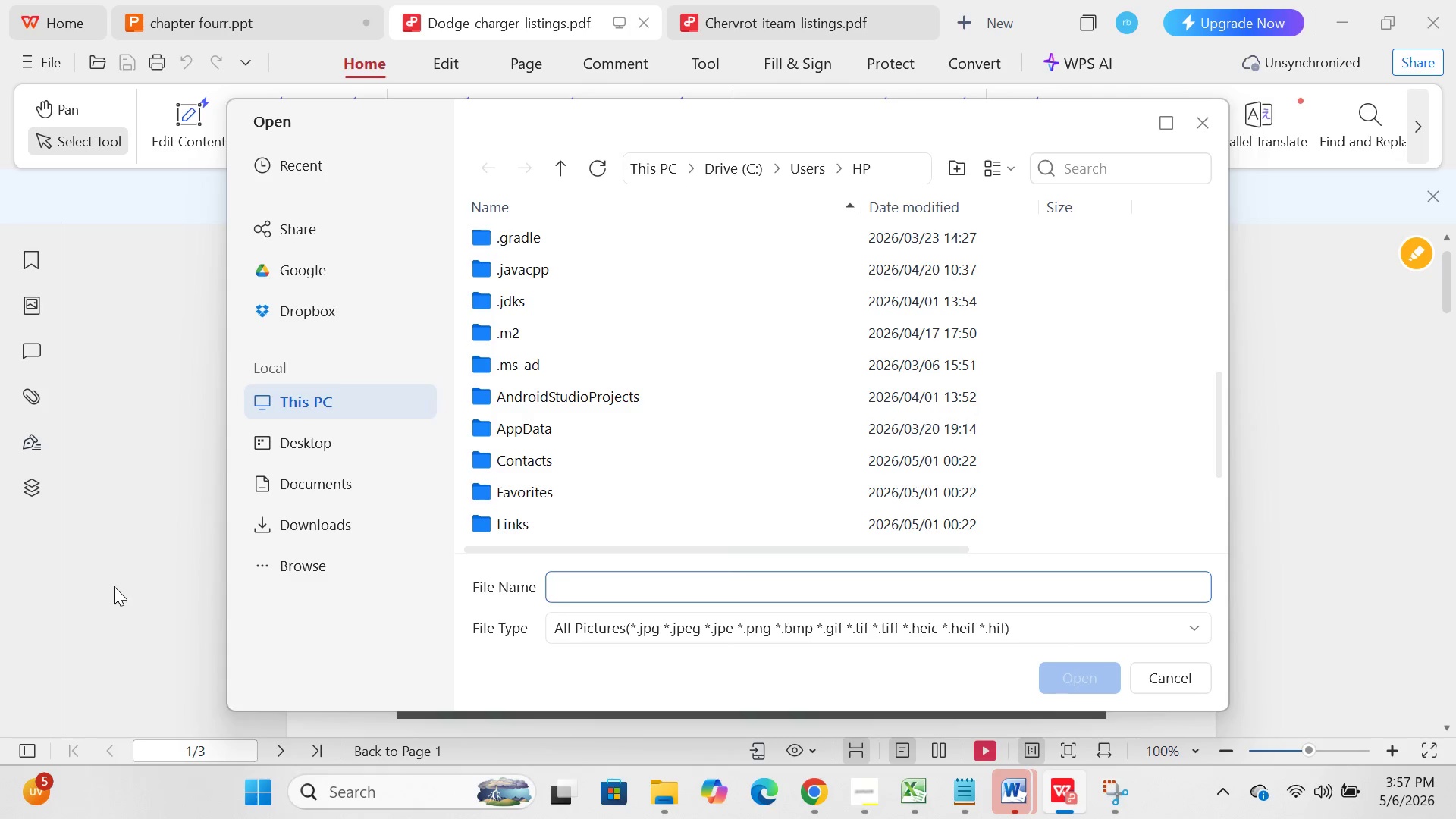 
left_click([114, 586])
 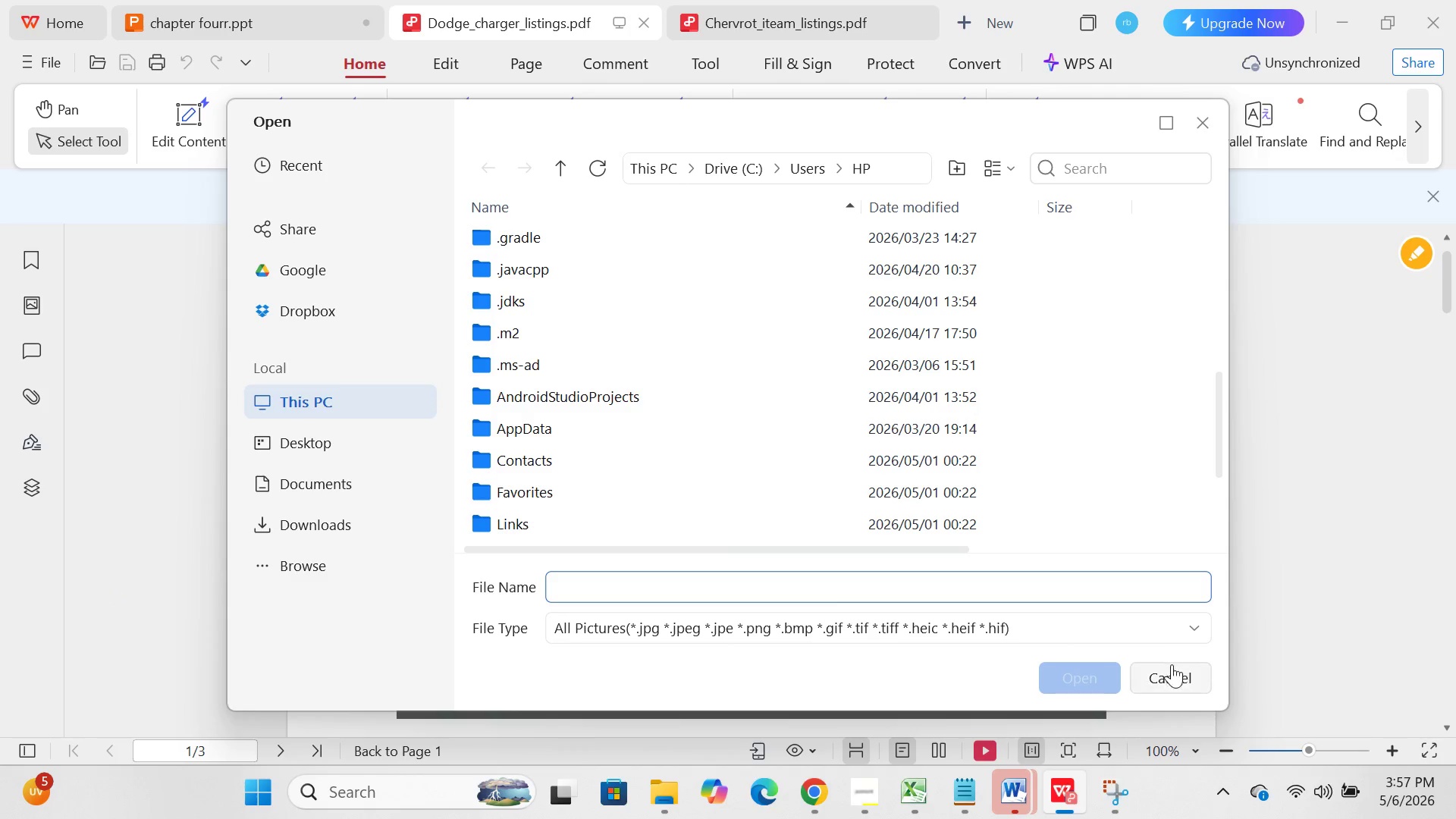 
left_click([1172, 671])
 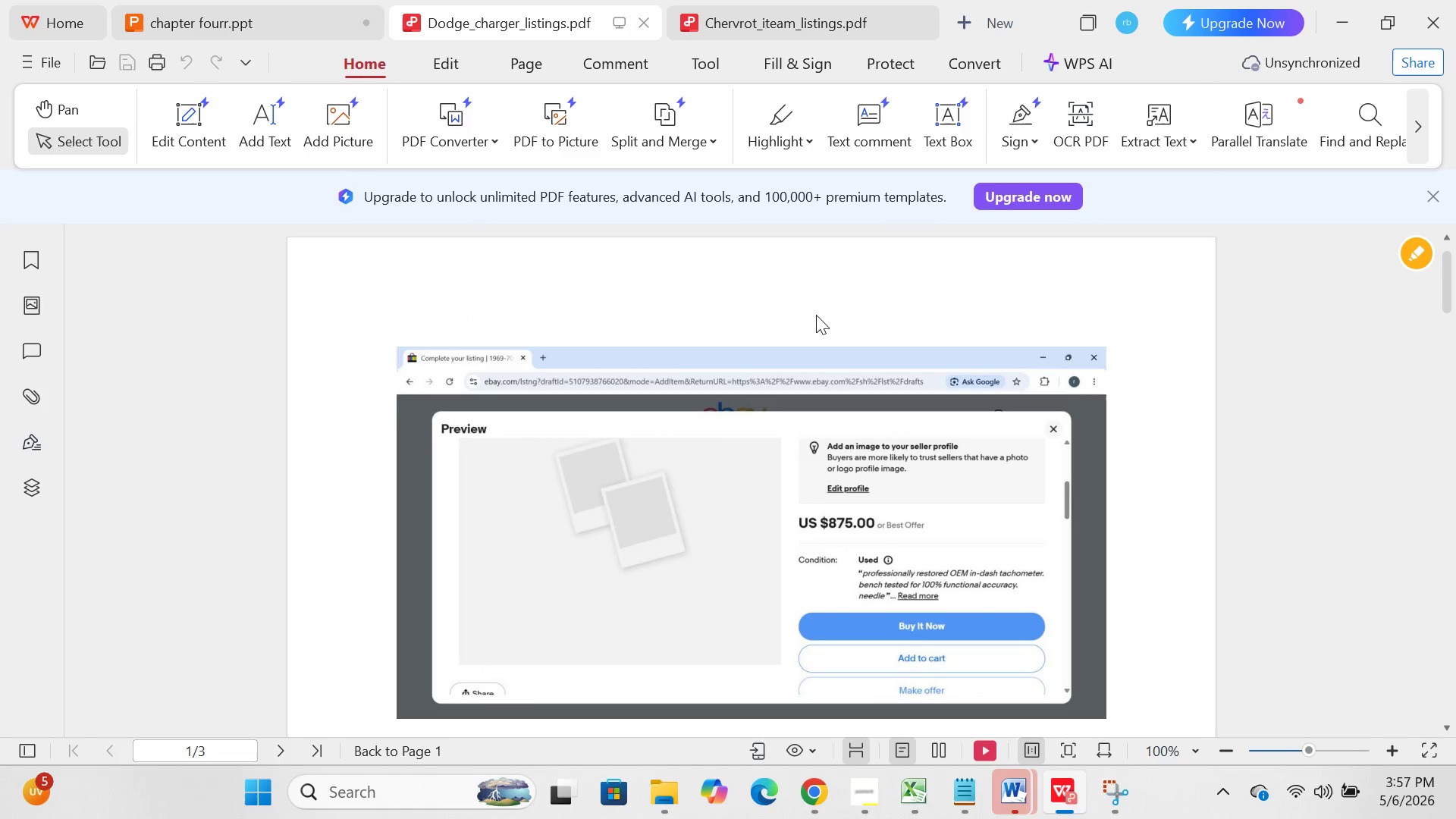 
left_click([816, 315])
 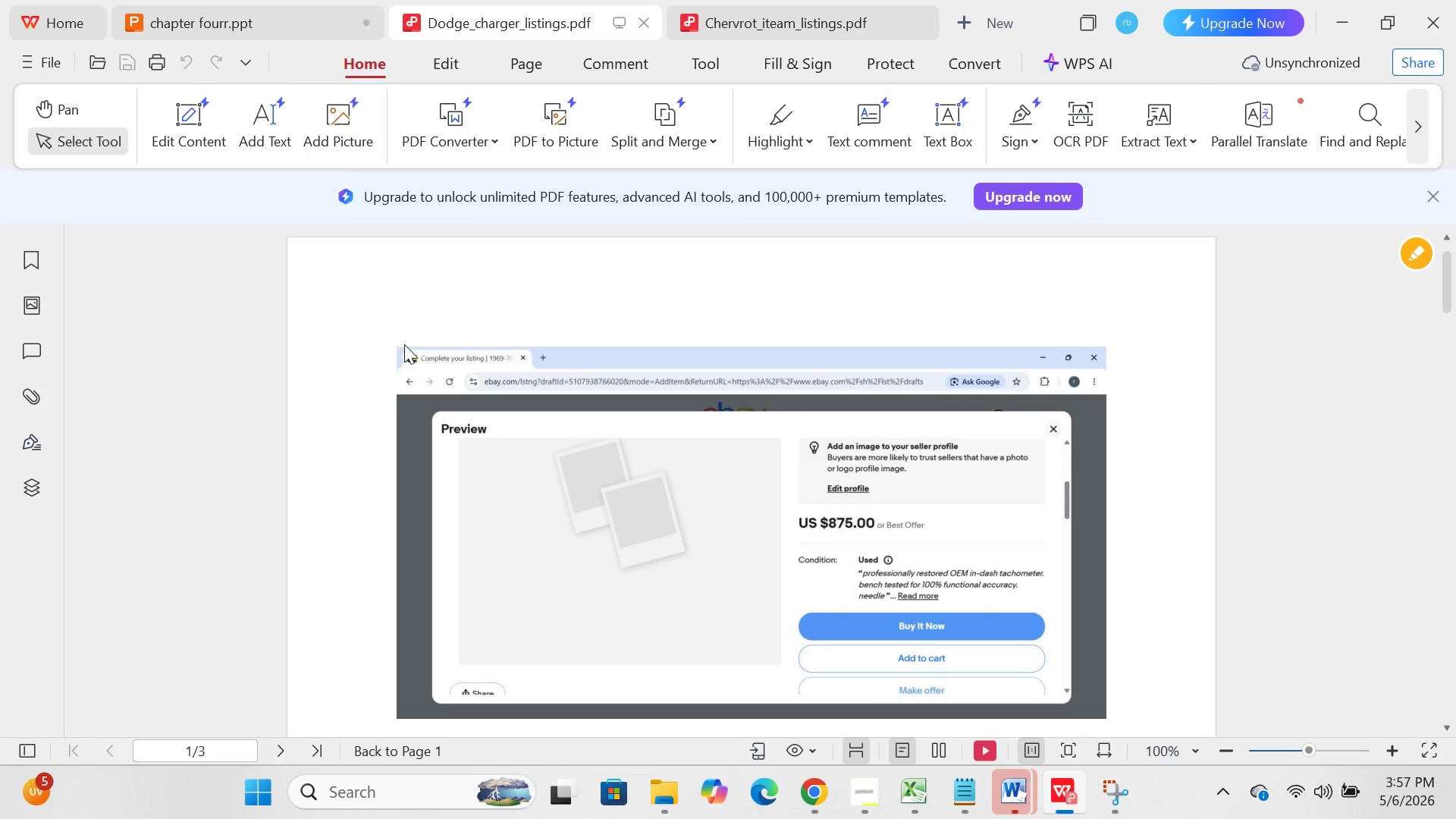 
left_click([397, 352])
 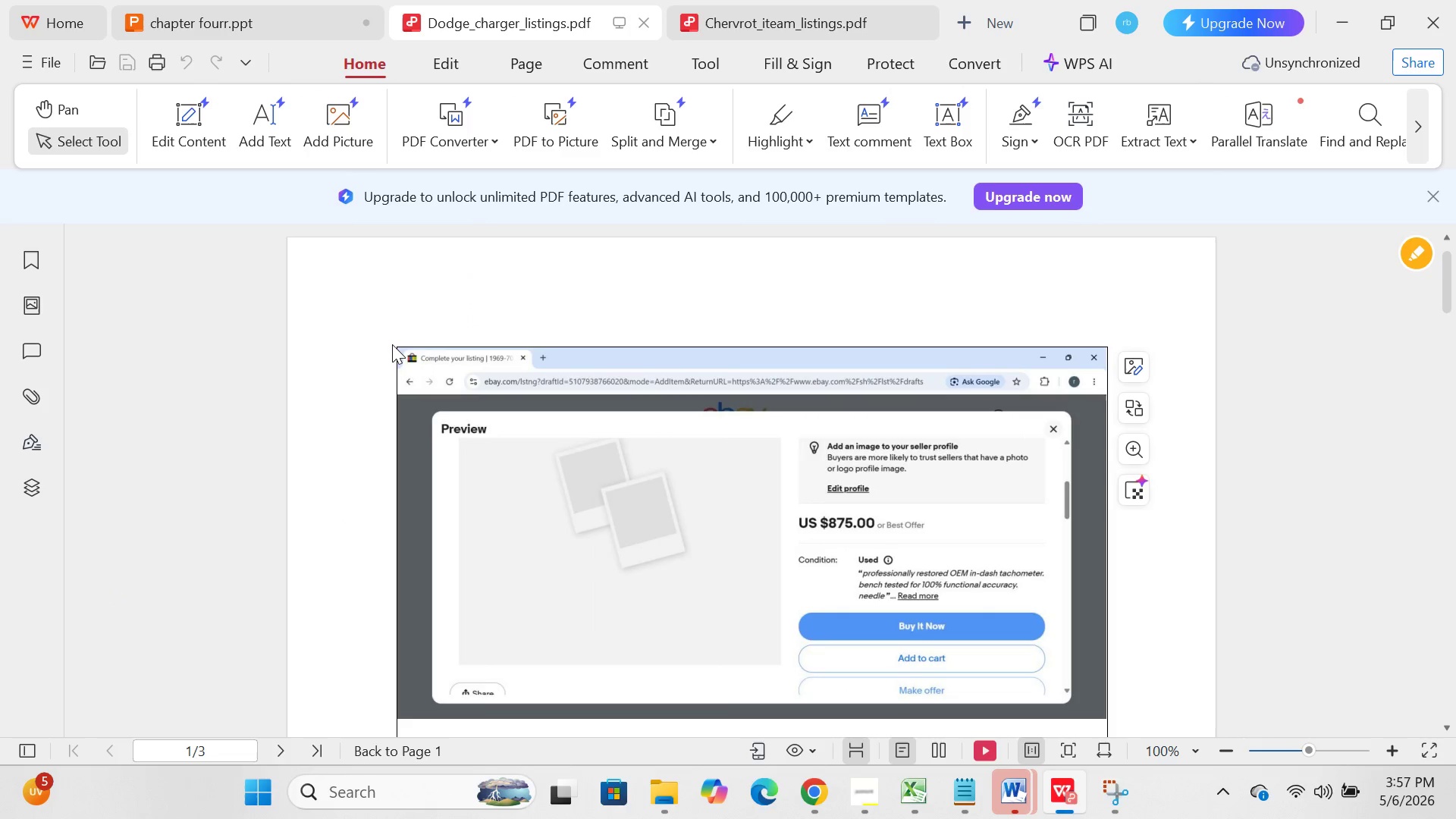 
left_click([392, 344])
 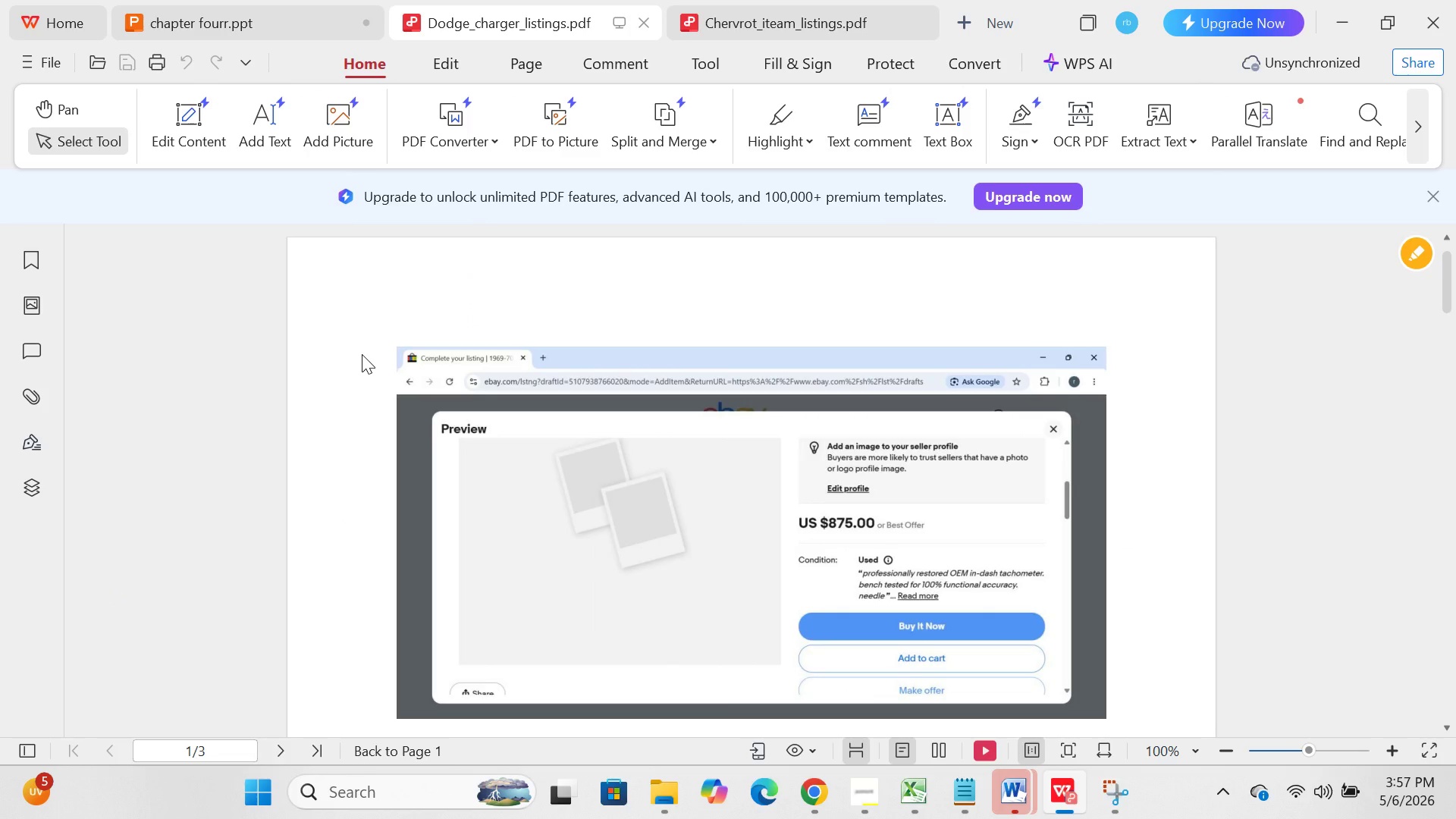 
type(hh)
 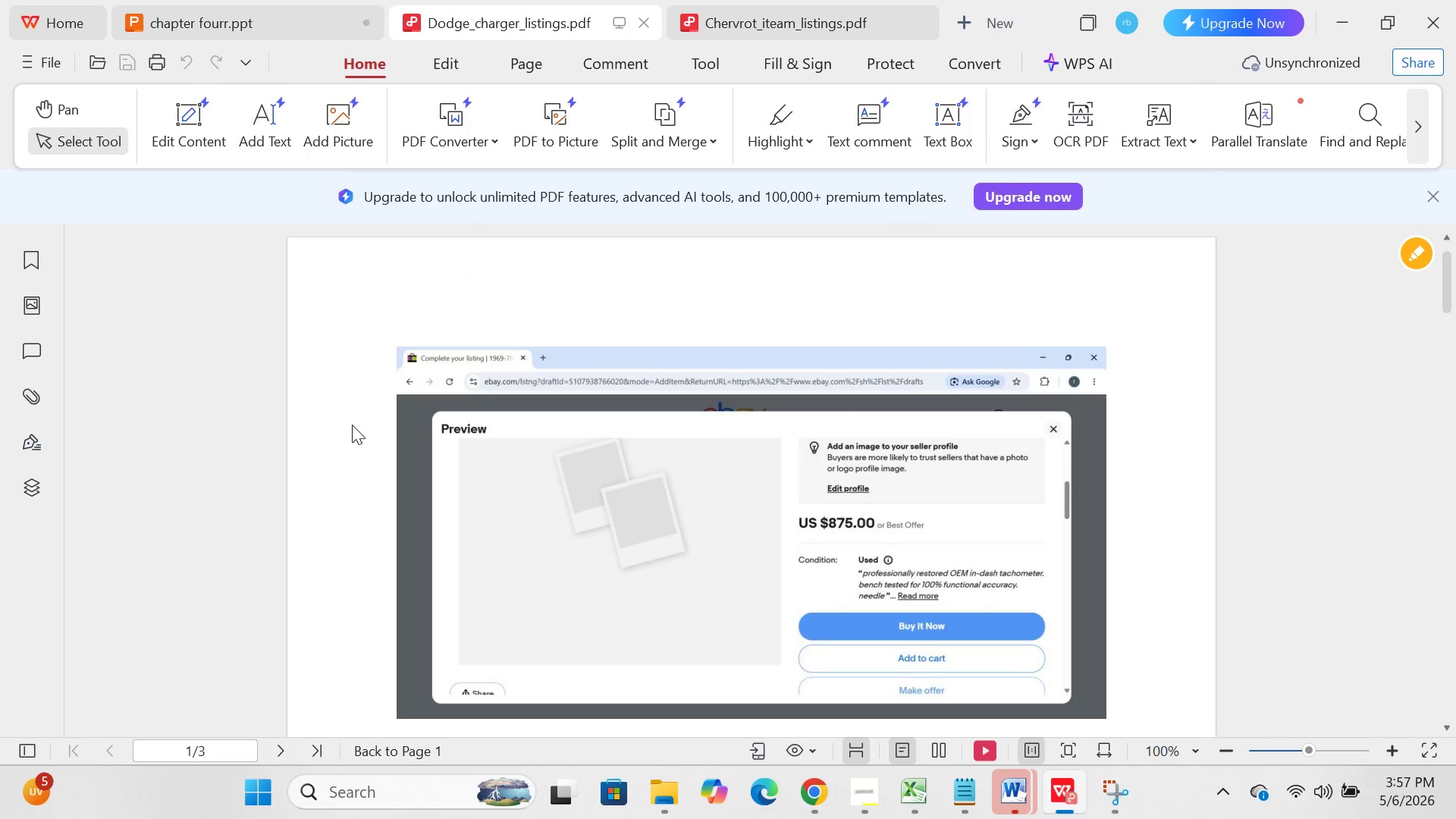 
left_click([352, 425])
 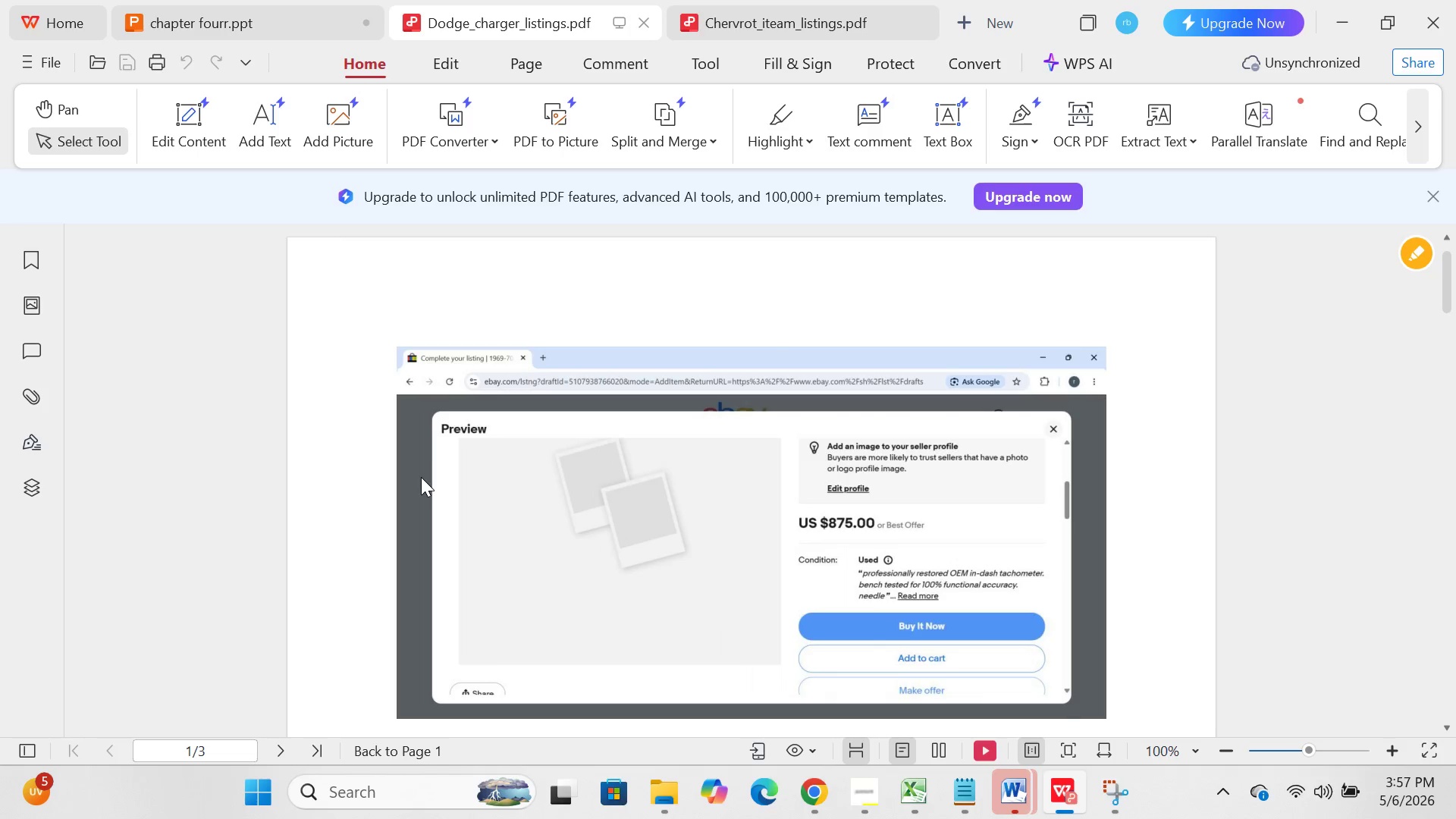 
left_click_drag(start_coordinate=[421, 477], to_coordinate=[410, 525])
 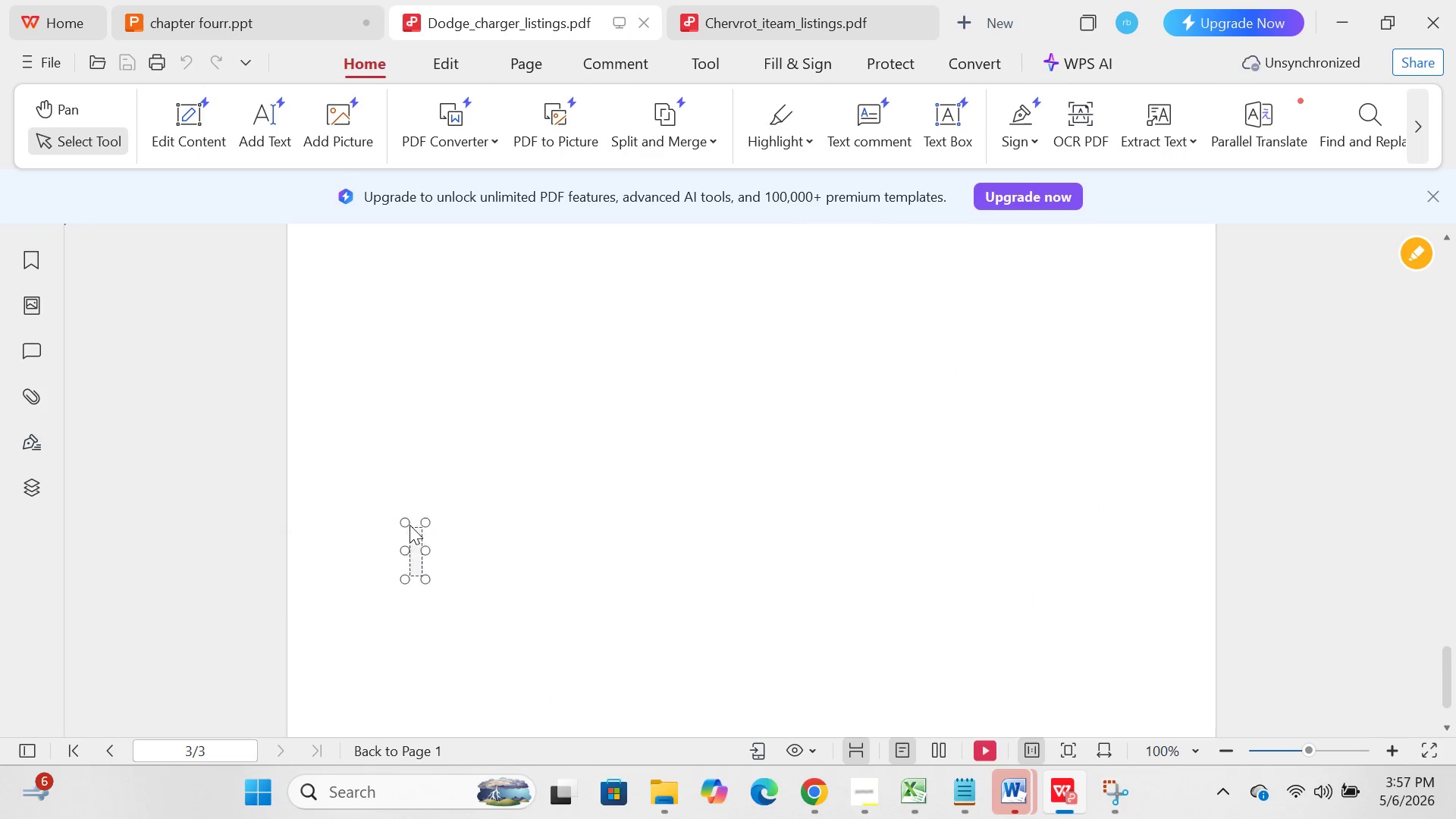 
scroll: coordinate [421, 477], scroll_direction: down, amount: 64.0
 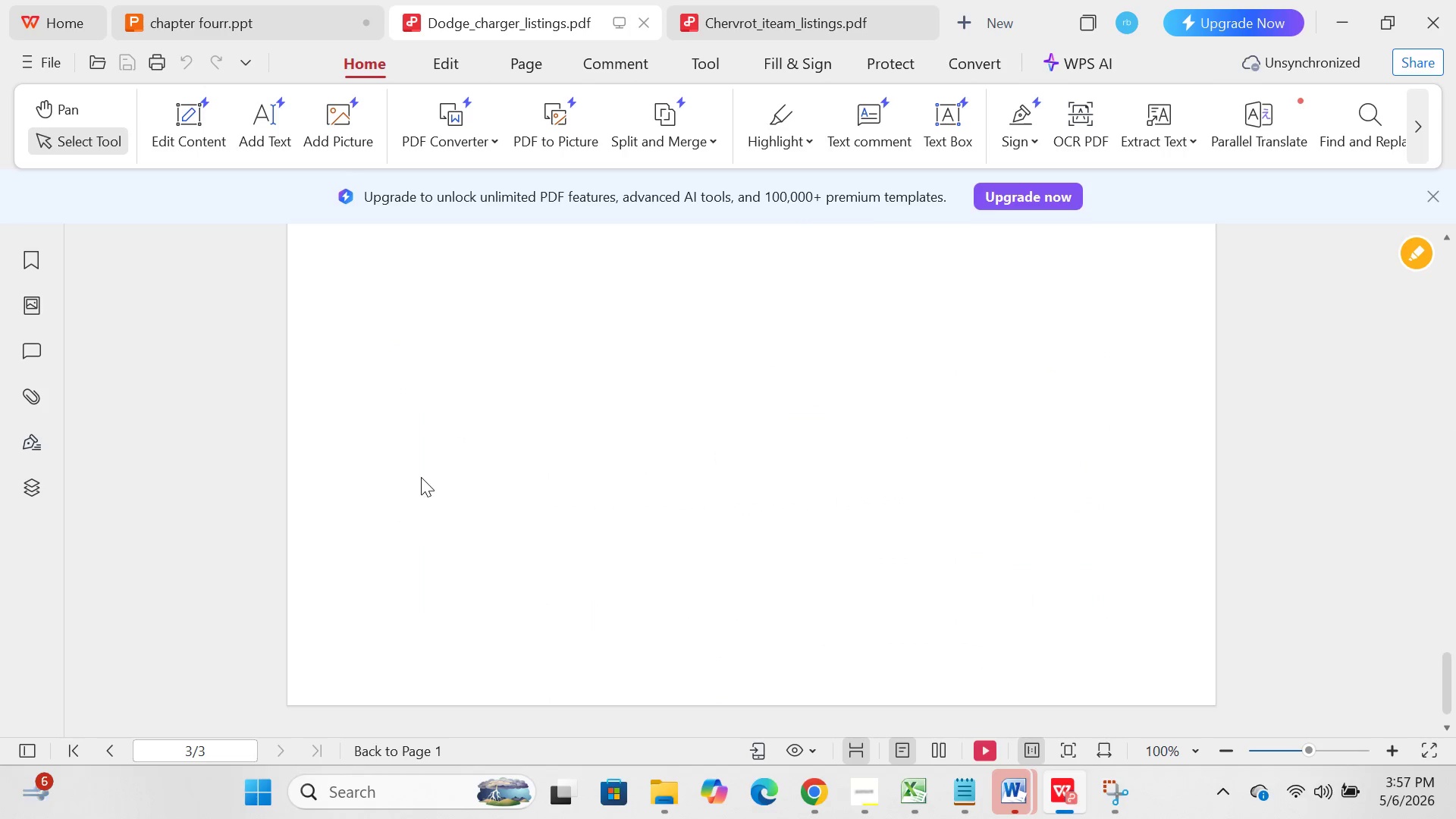 
scroll: coordinate [410, 525], scroll_direction: up, amount: 4.0
 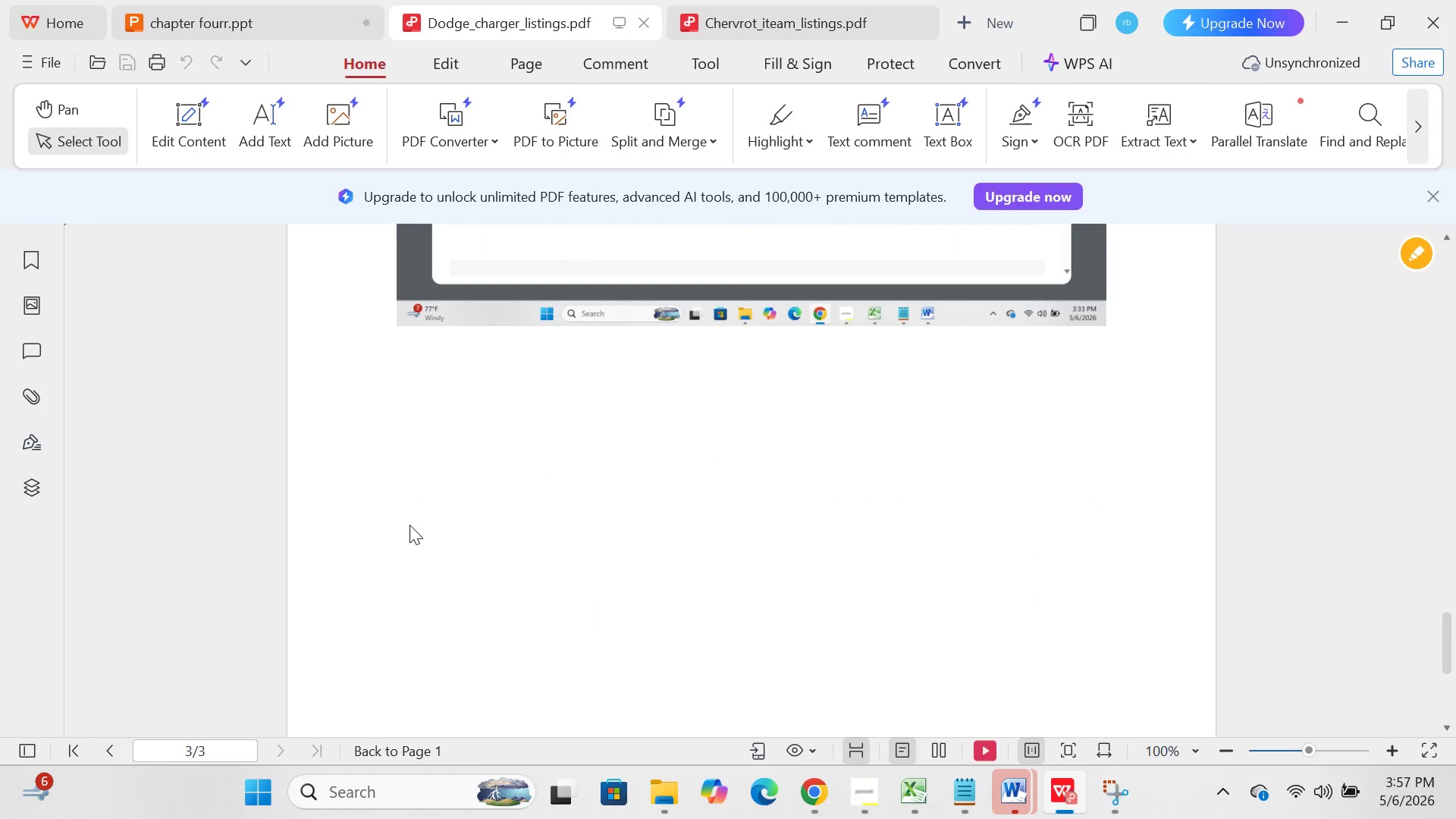 
left_click([410, 525])
 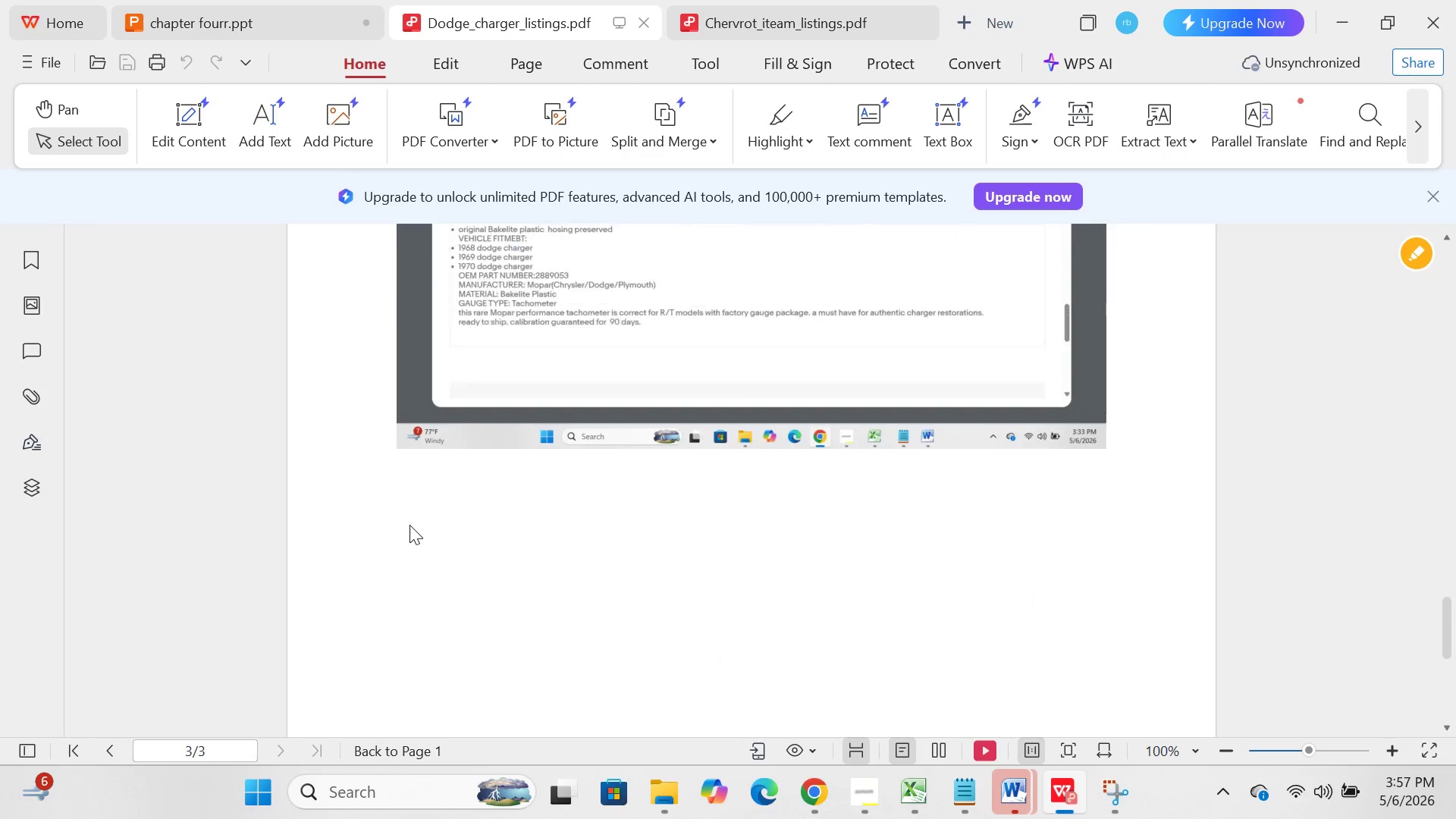 
scroll: coordinate [410, 525], scroll_direction: up, amount: 30.0
 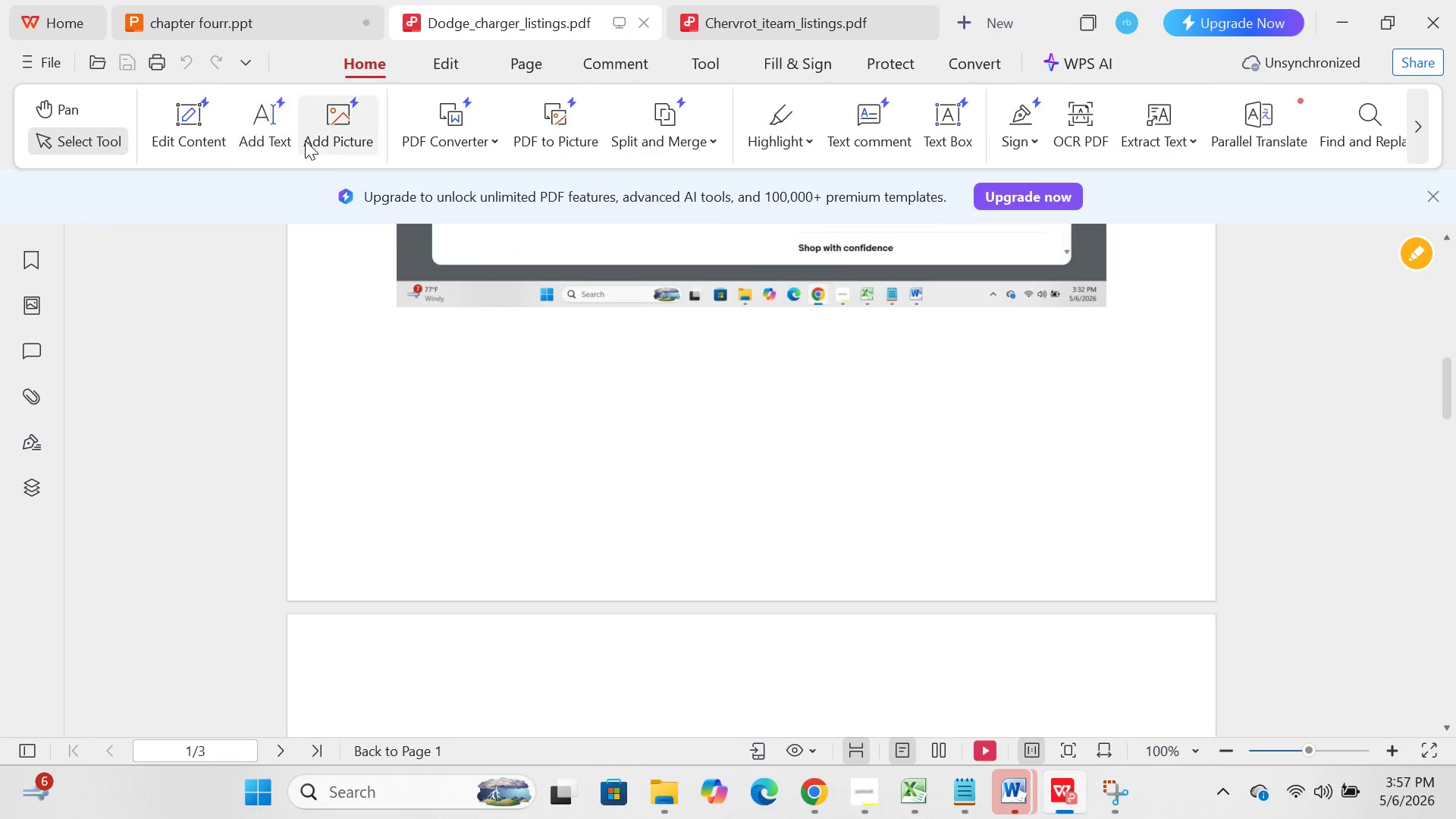 
left_click([322, 140])
 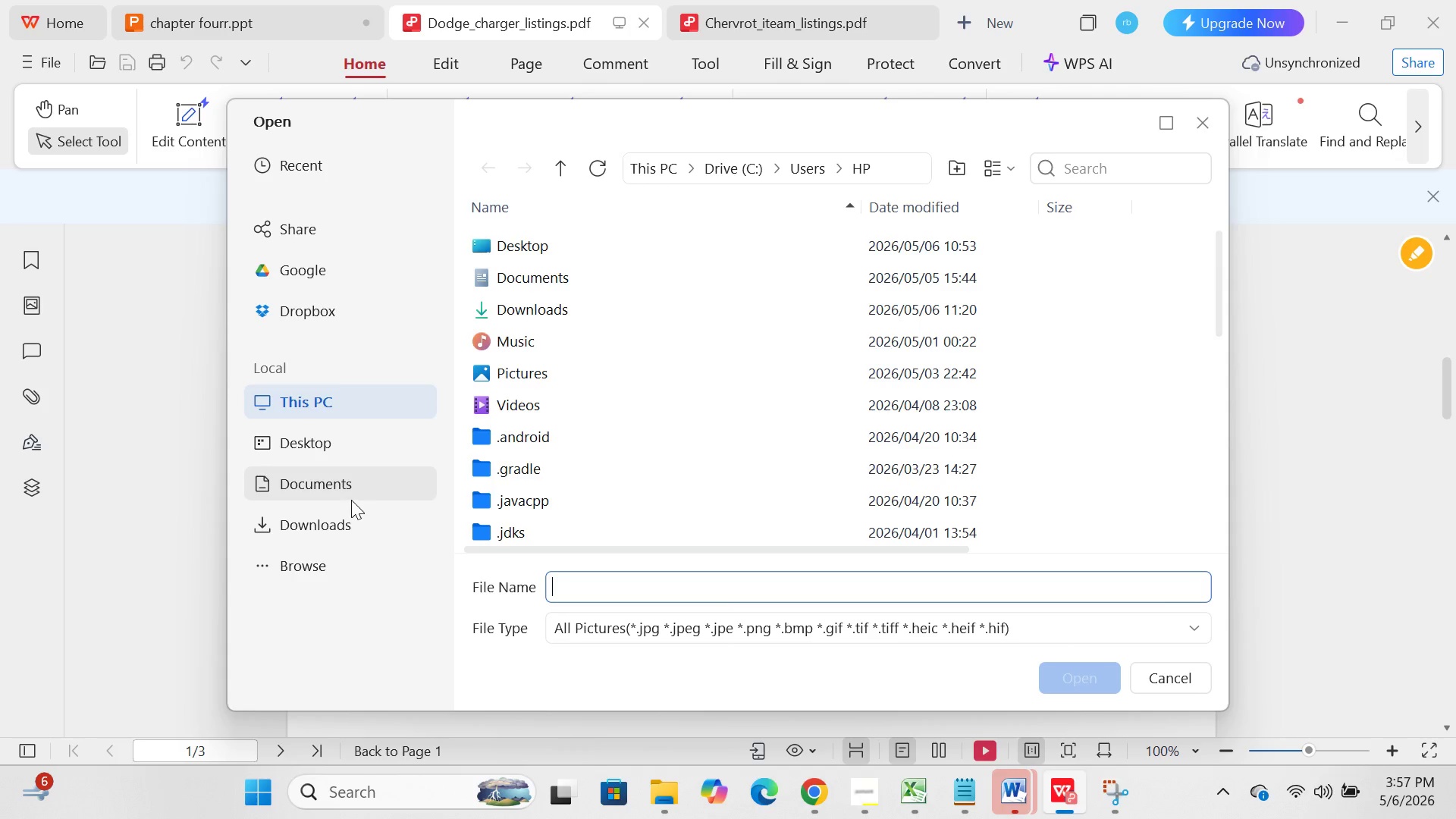 
left_click([333, 566])
 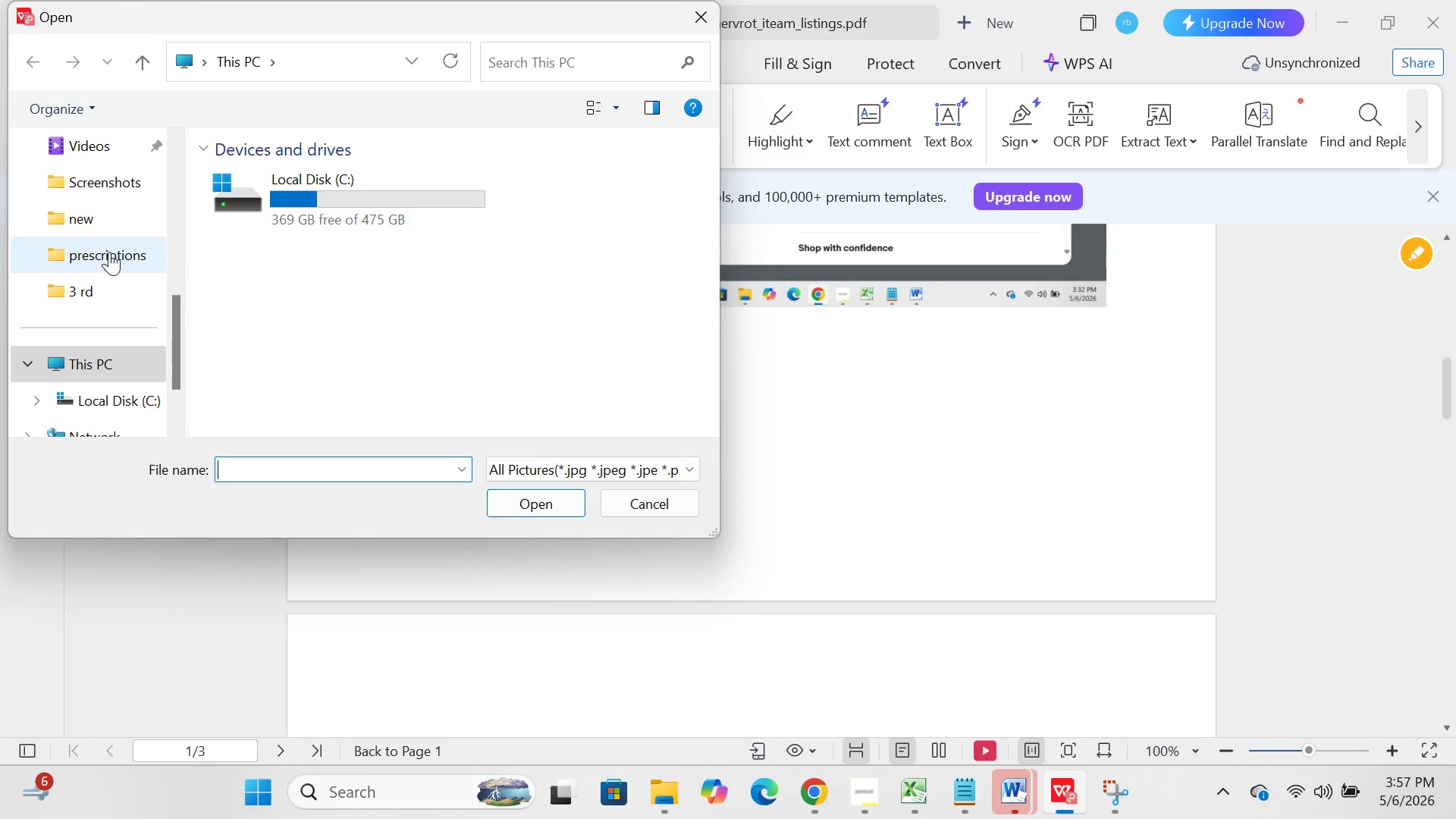 
scroll: coordinate [114, 246], scroll_direction: up, amount: 2.0
 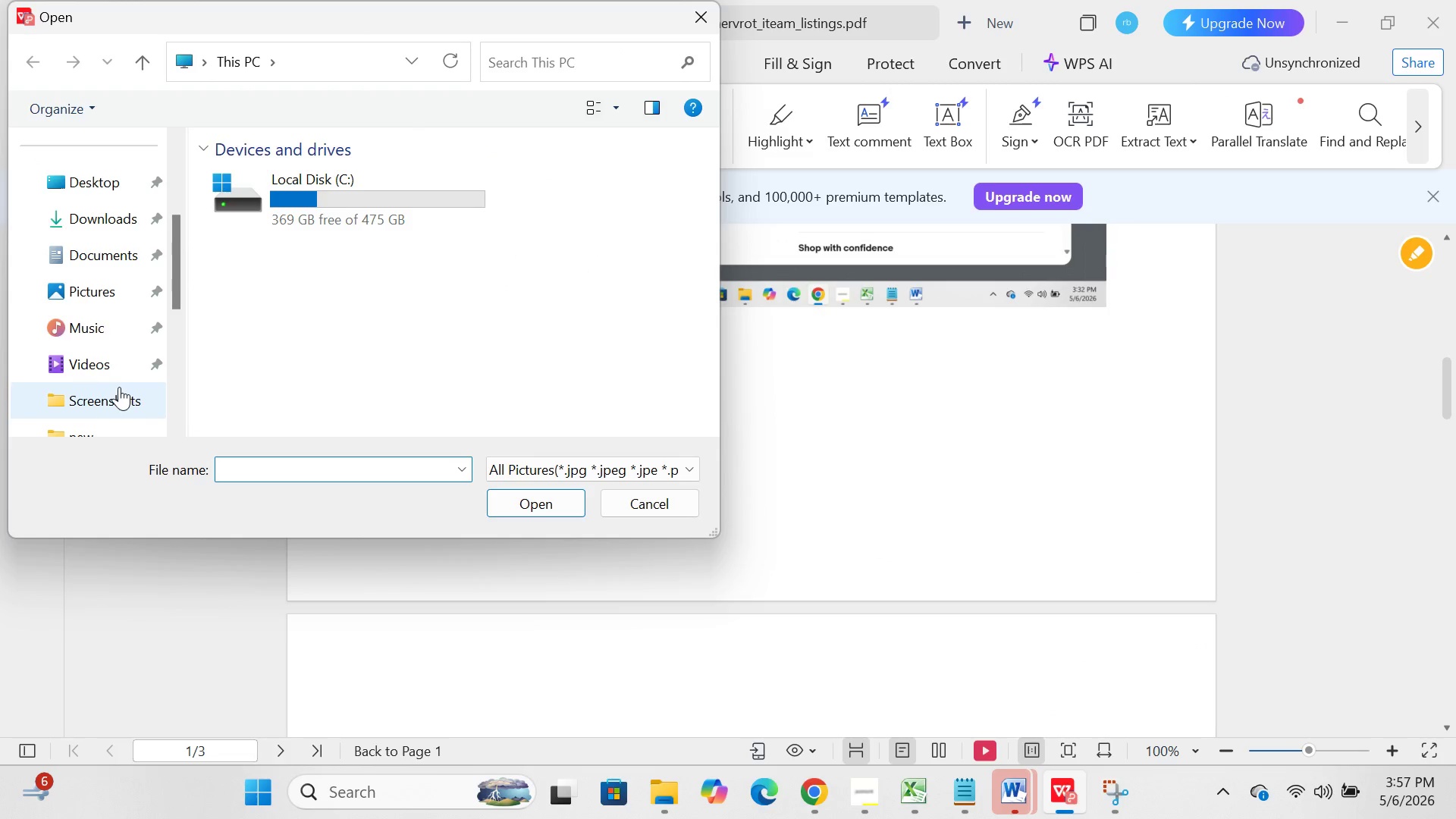 
double_click([119, 387])
 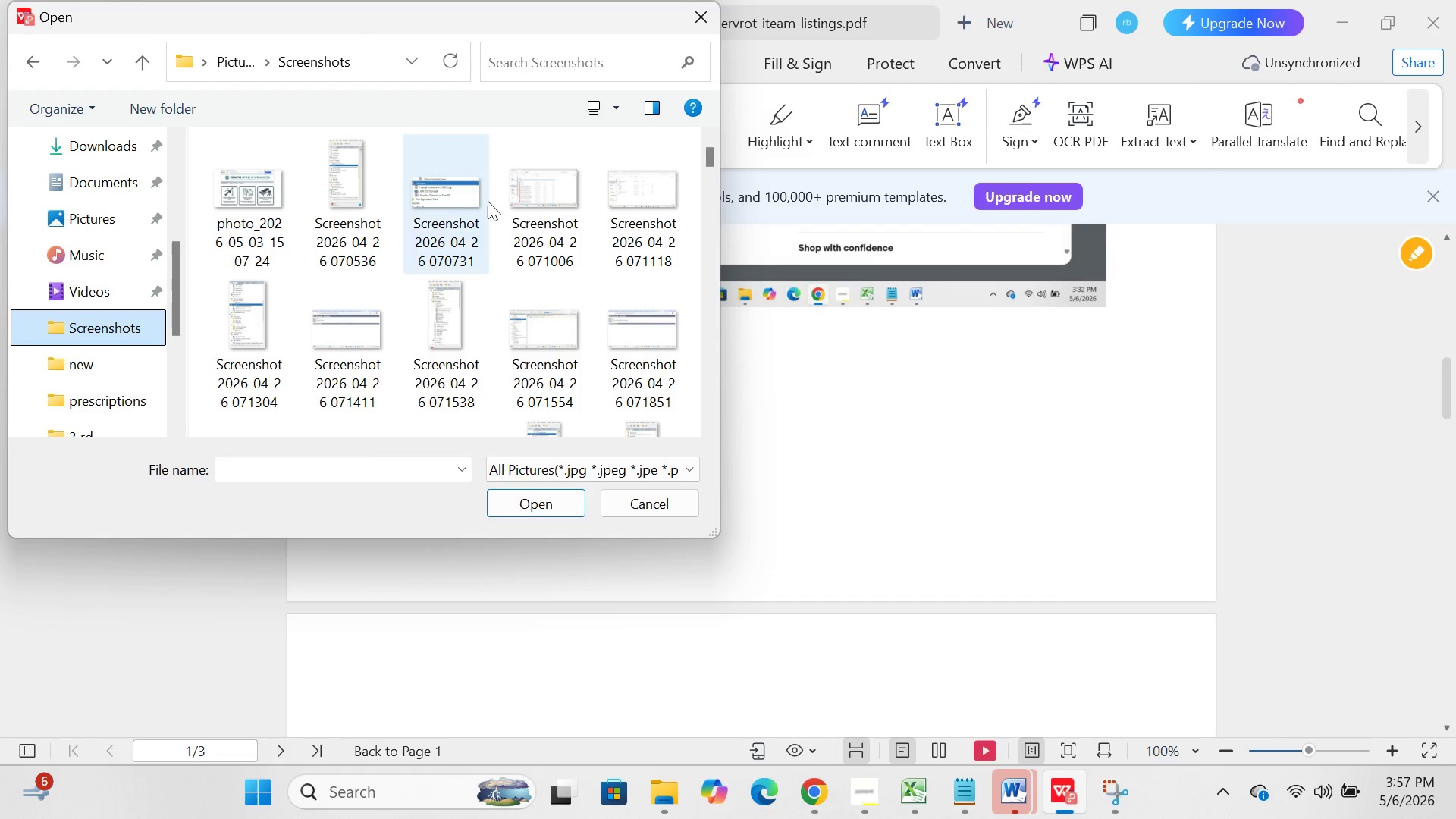 
scroll: coordinate [532, 212], scroll_direction: down, amount: 447.0
 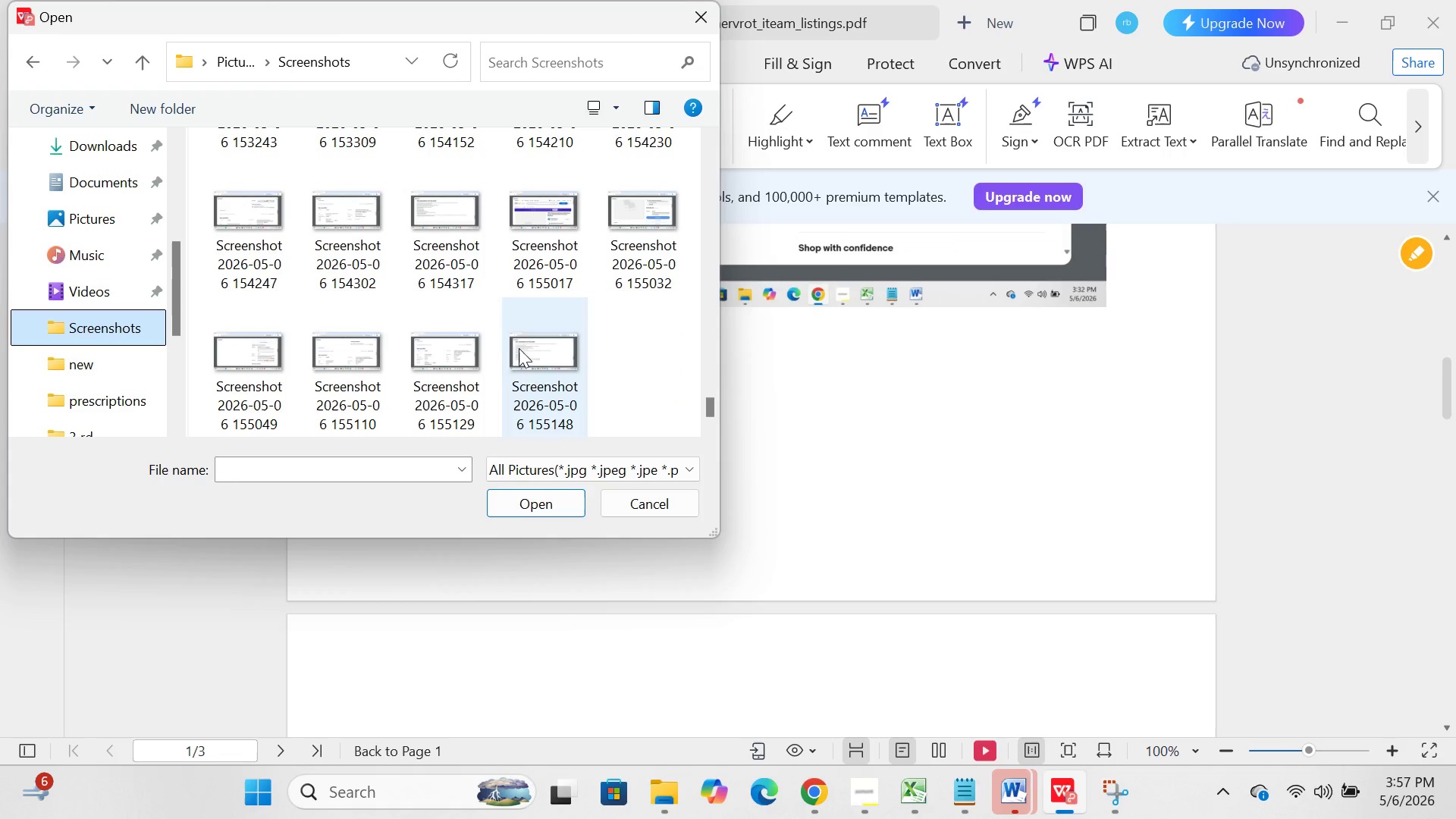 
left_click([579, 243])
 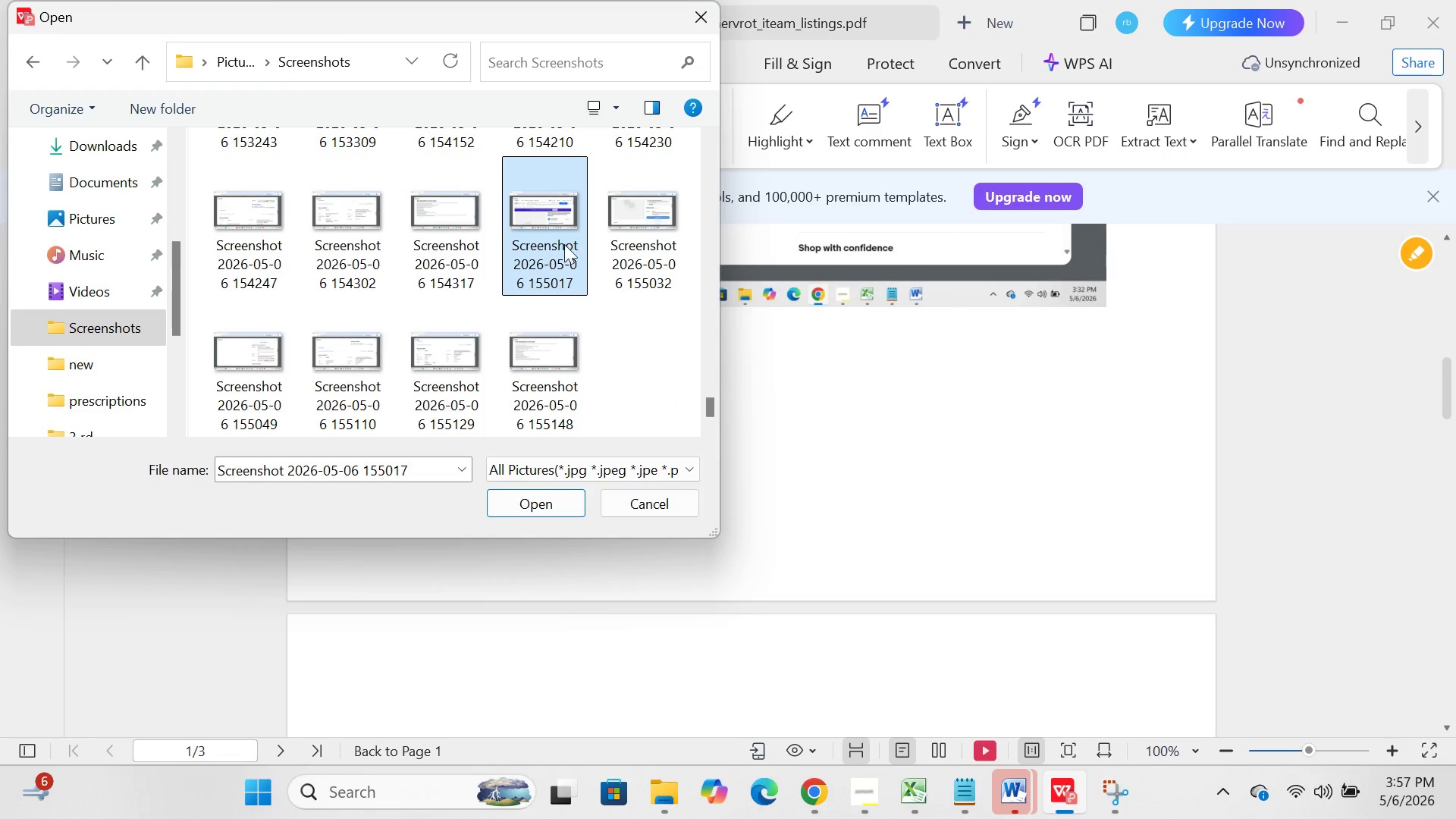 
left_click([555, 244])
 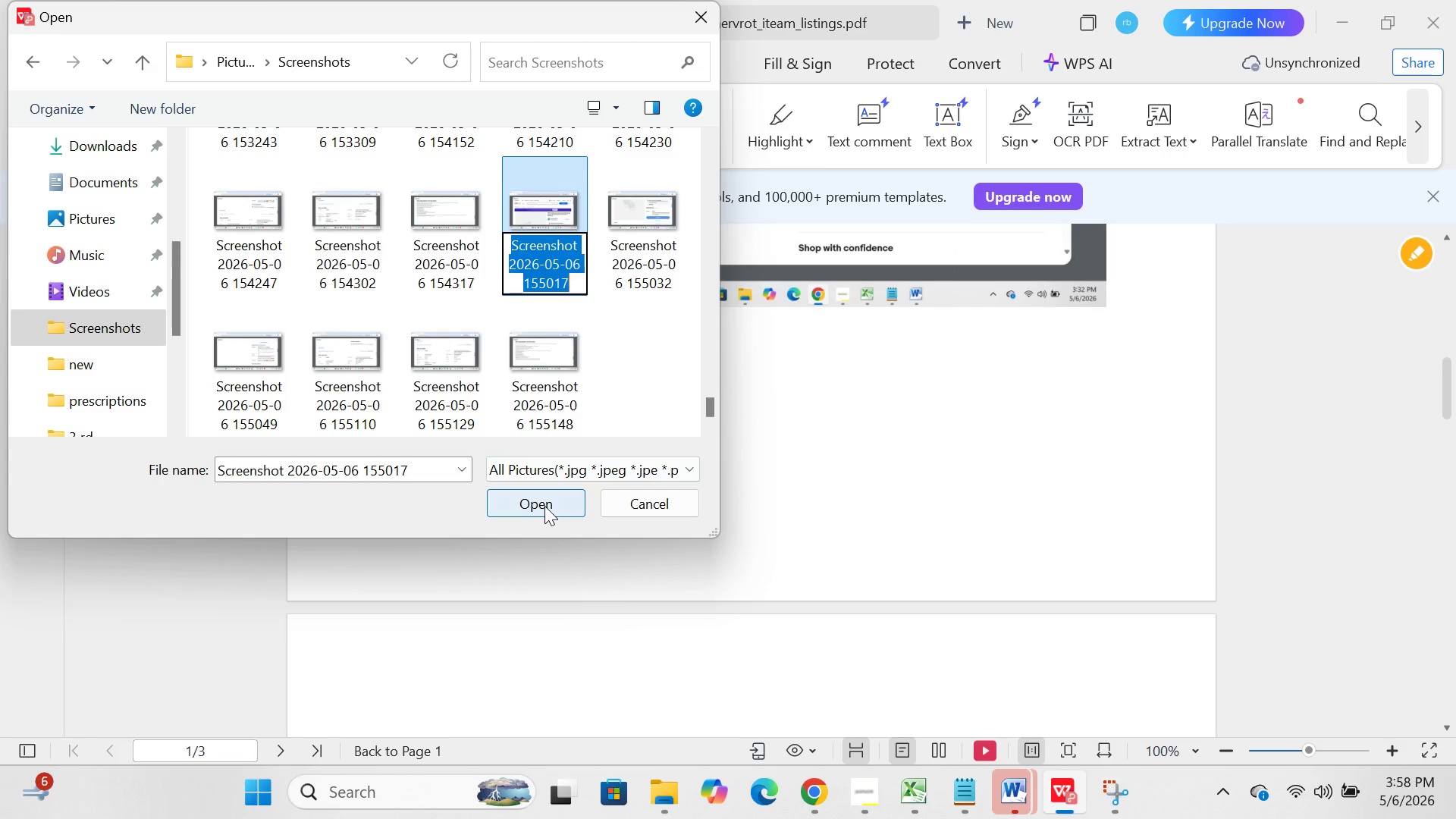 
left_click([544, 506])
 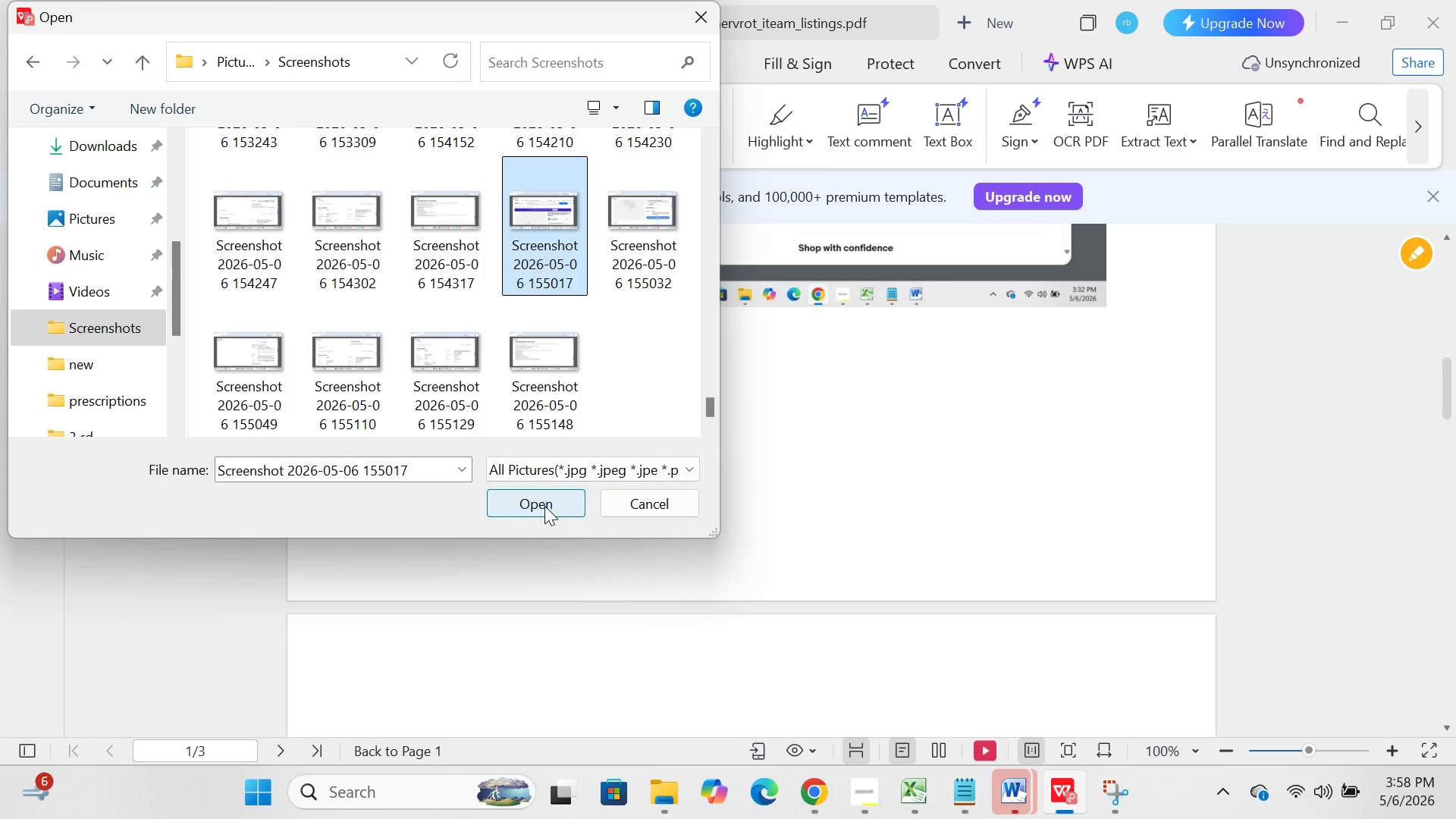 
left_click([544, 506])
 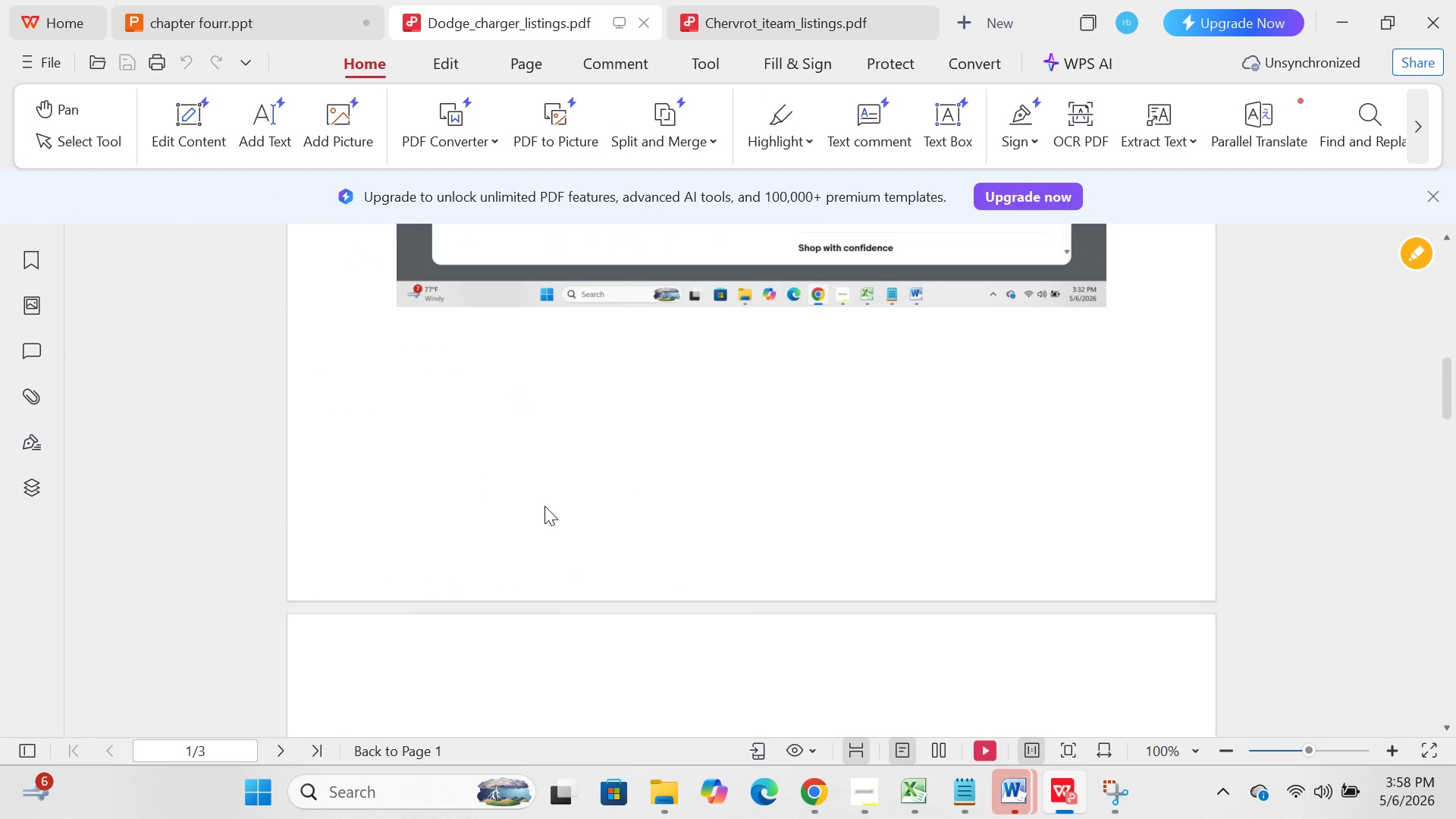 
scroll: coordinate [544, 506], scroll_direction: up, amount: 5.0
 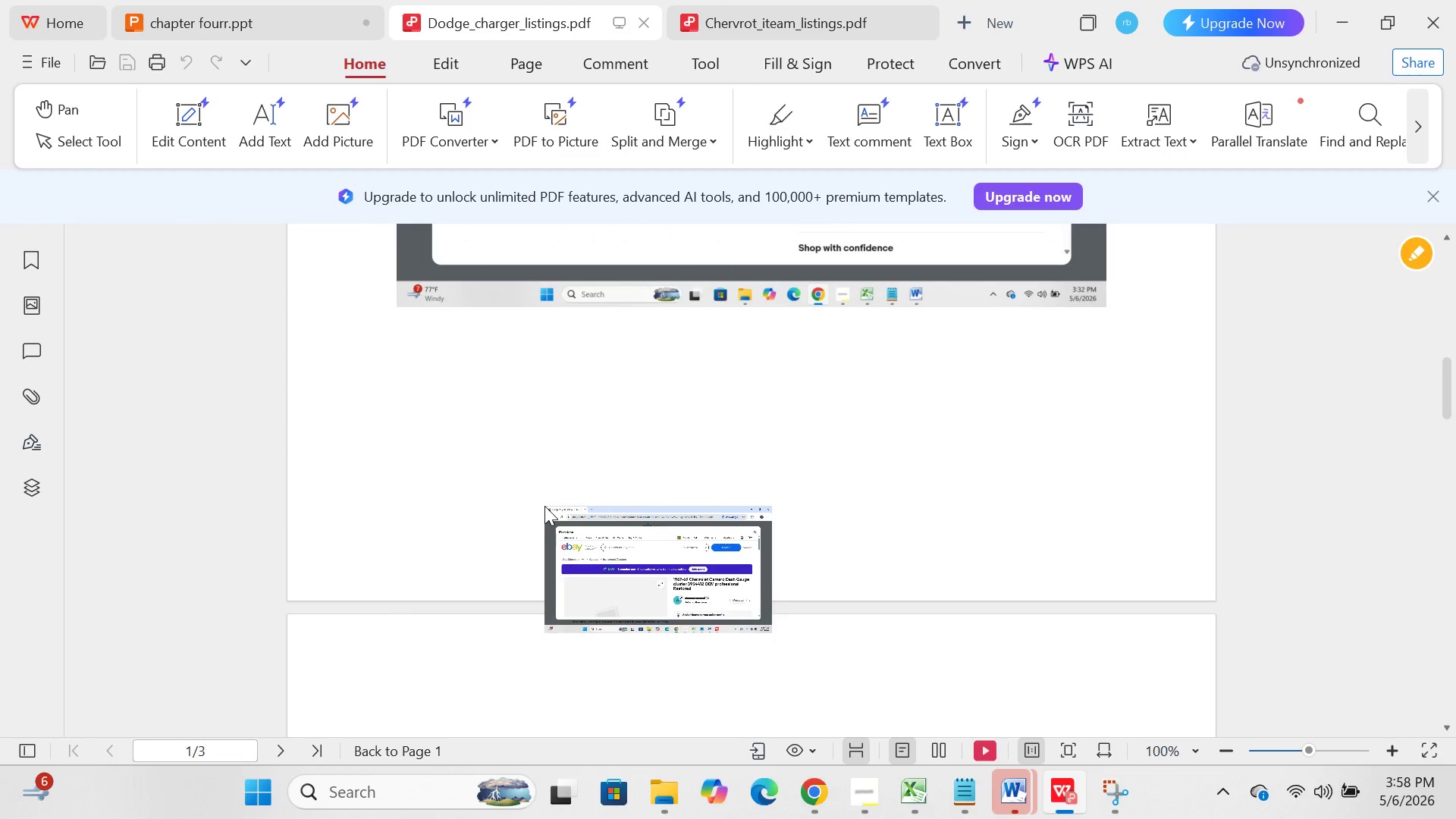 
scroll: coordinate [544, 506], scroll_direction: down, amount: 1.0
 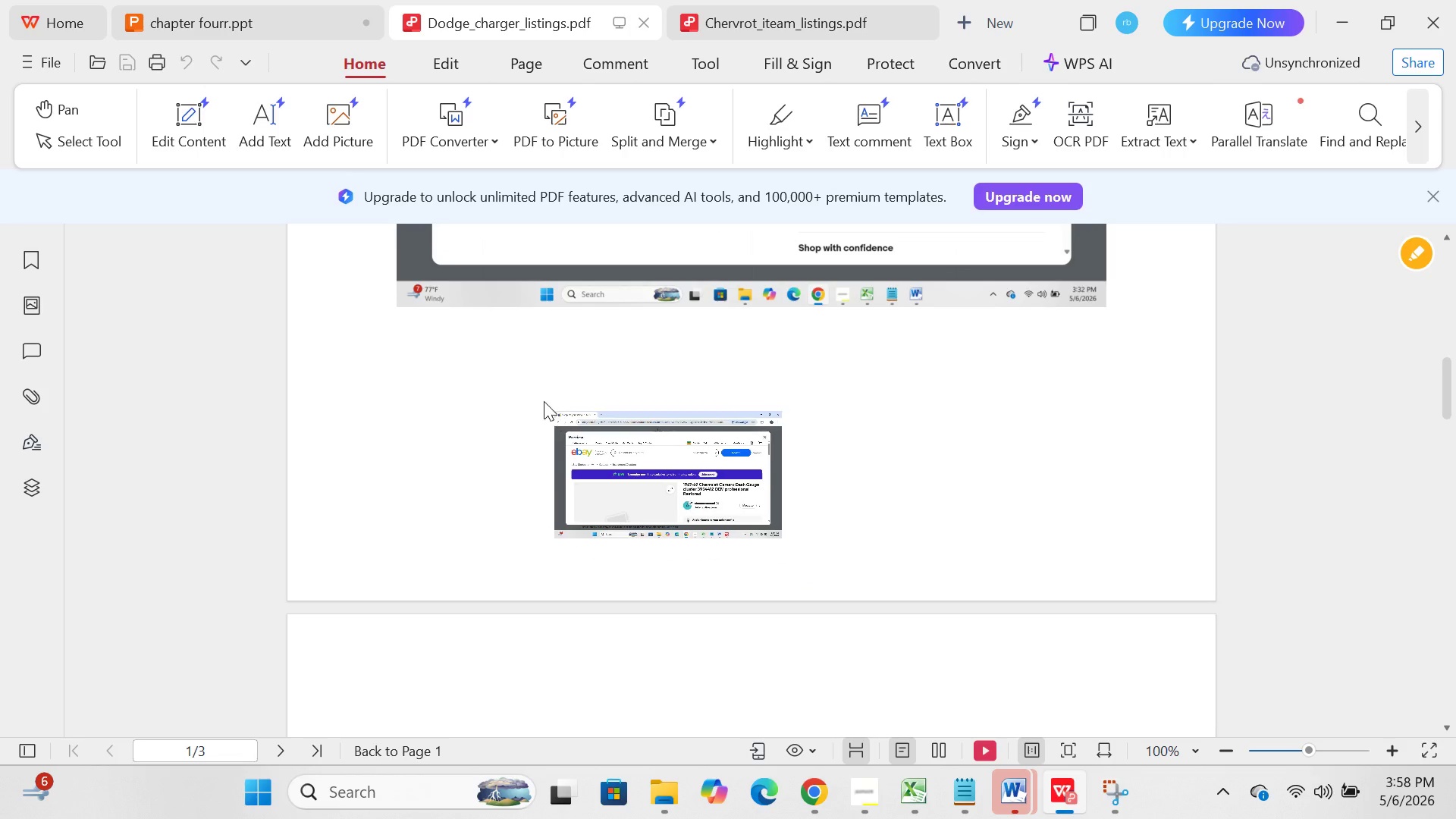 
left_click([538, 387])
 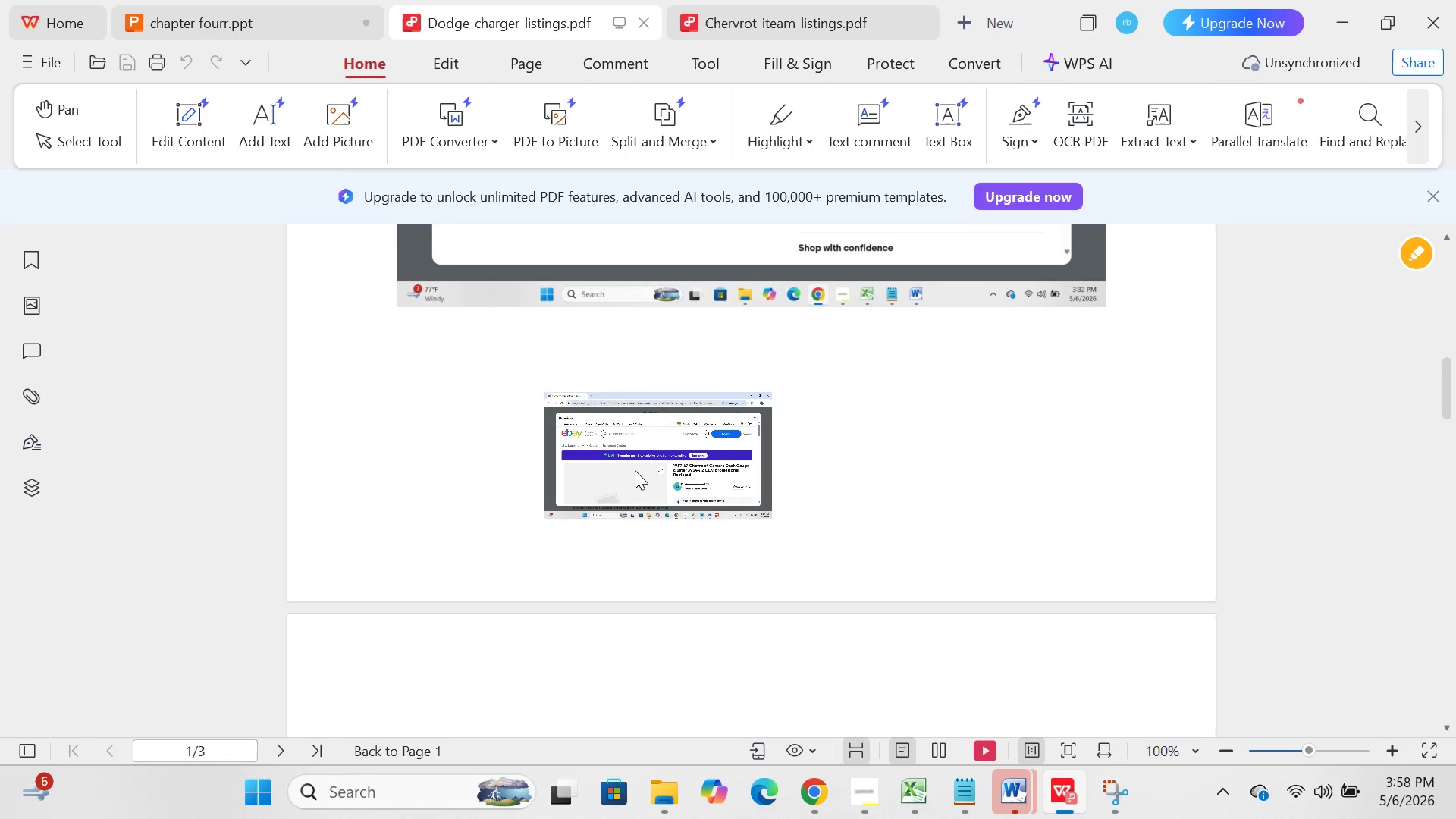 
left_click([635, 470])
 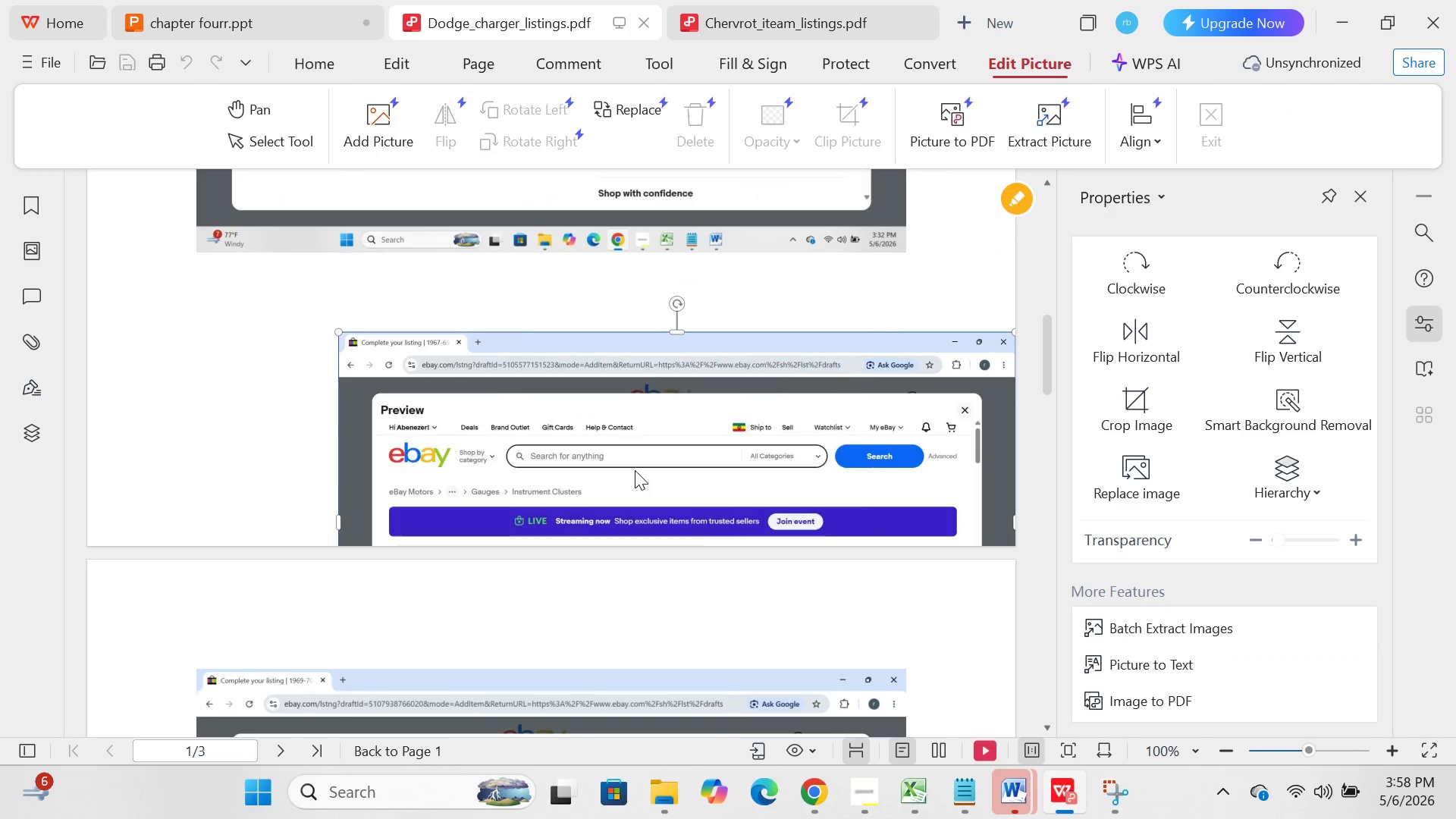 
left_click([635, 470])
 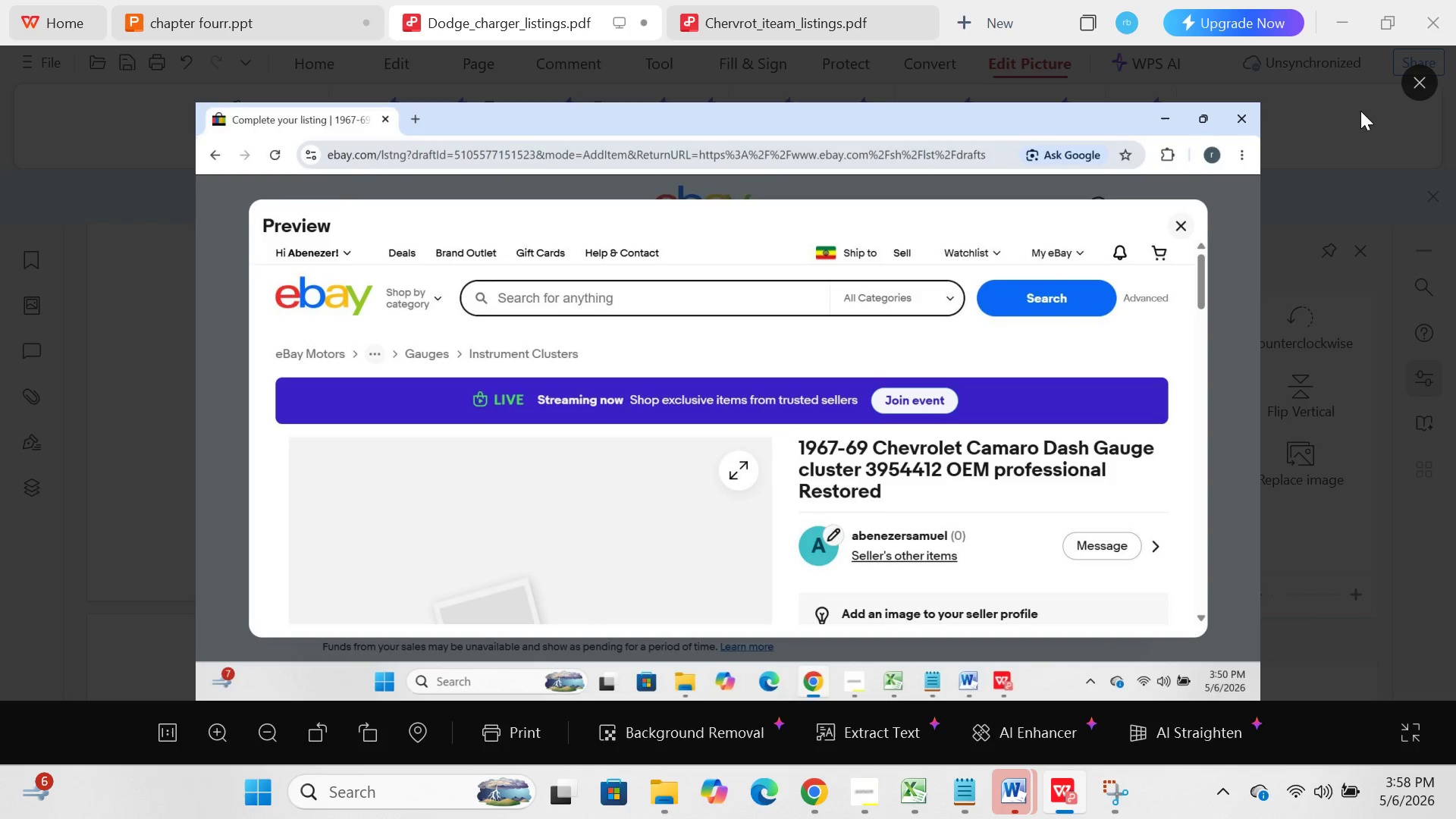 
left_click([1419, 75])
 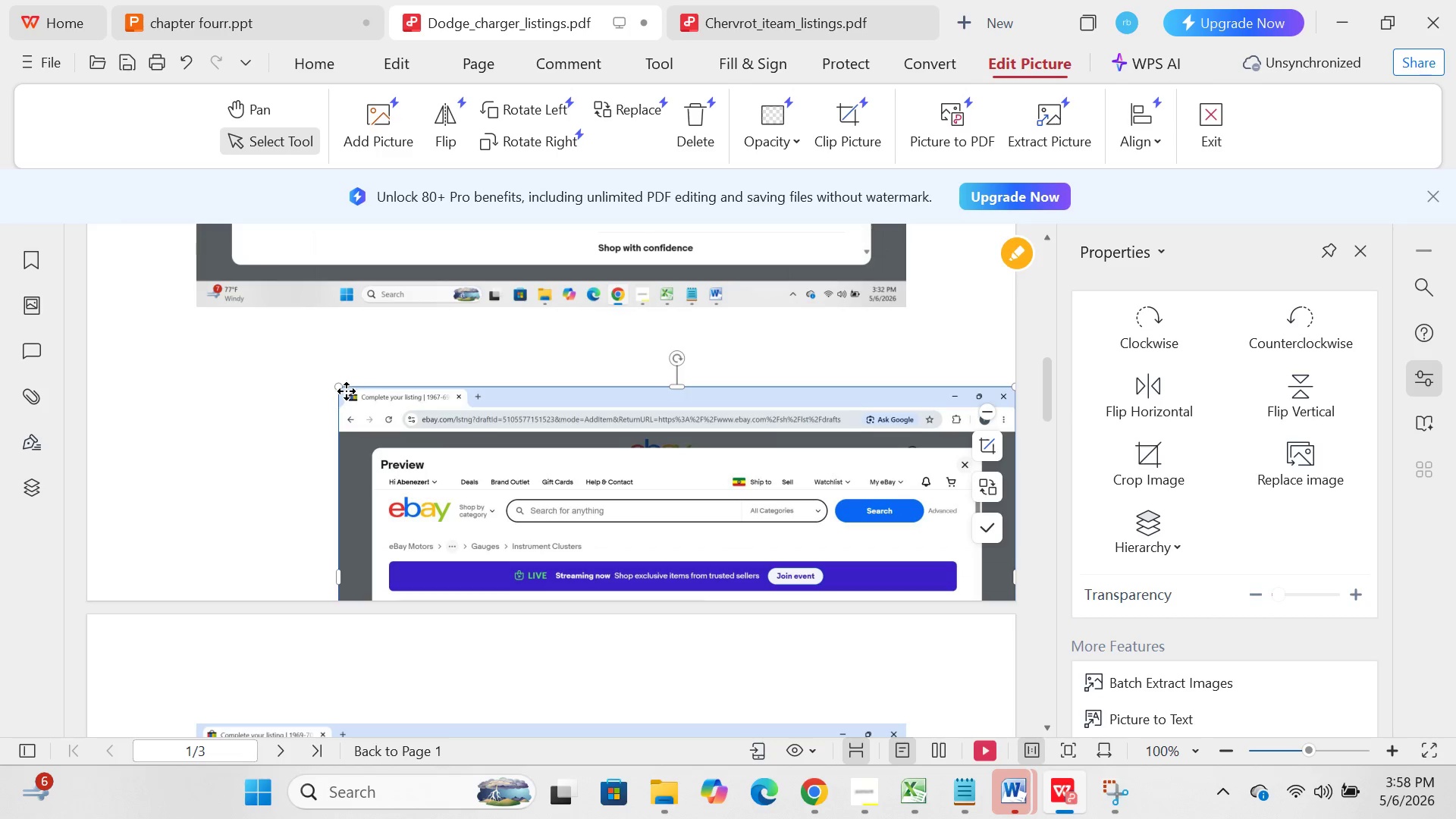 
left_click_drag(start_coordinate=[332, 383], to_coordinate=[193, 323])
 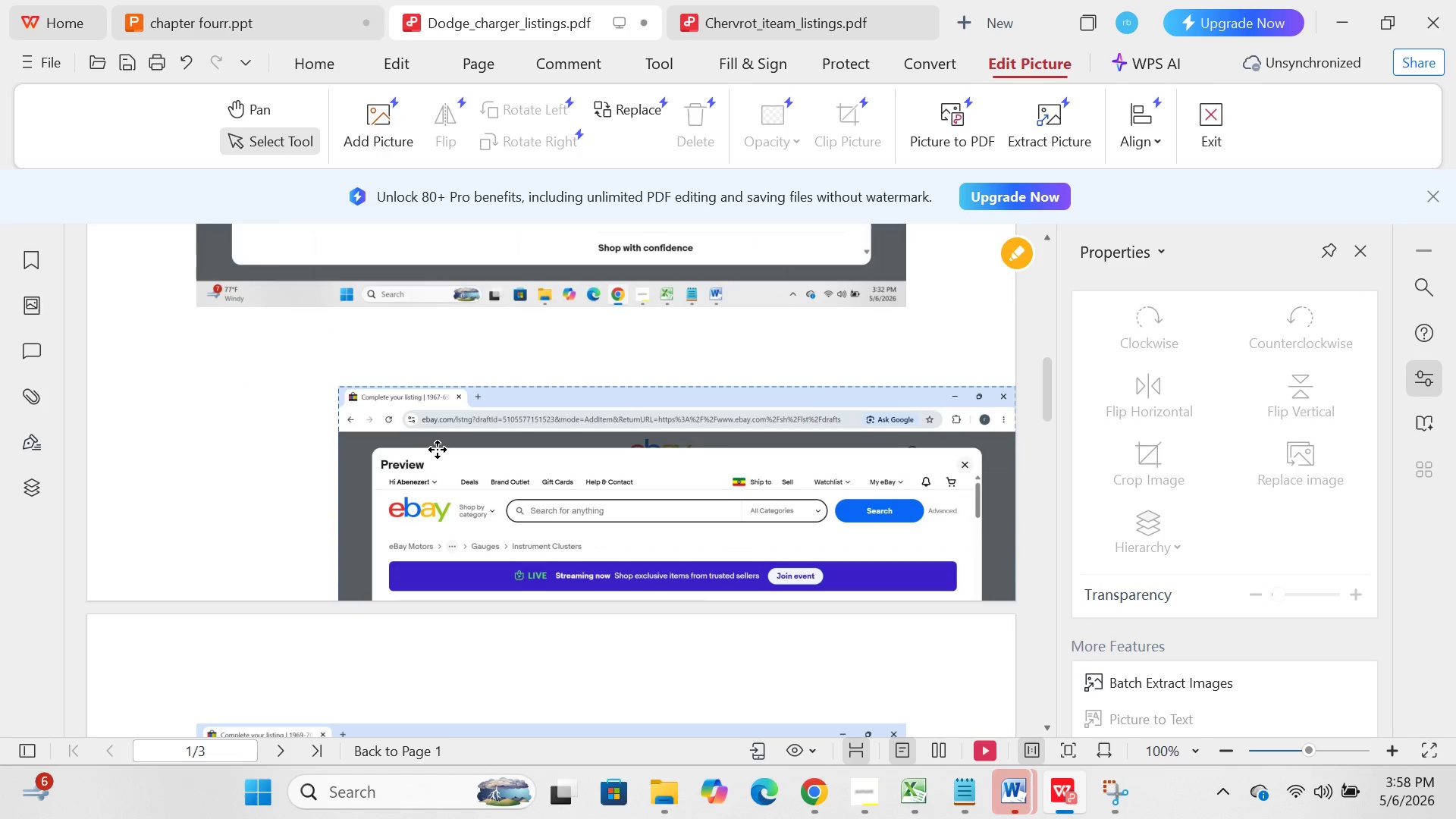 
left_click([438, 449])
 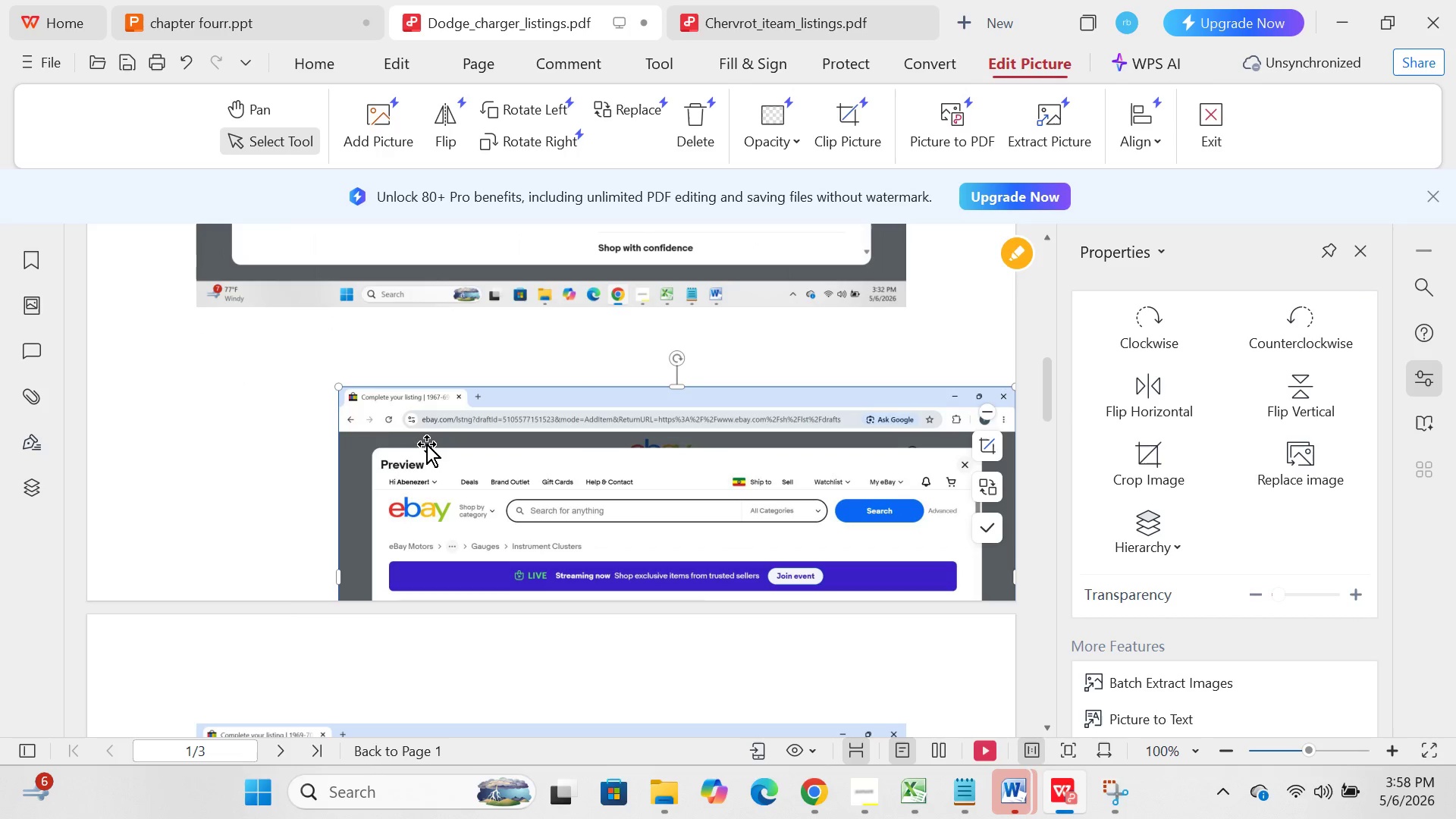 
left_click_drag(start_coordinate=[438, 449], to_coordinate=[285, 399])
 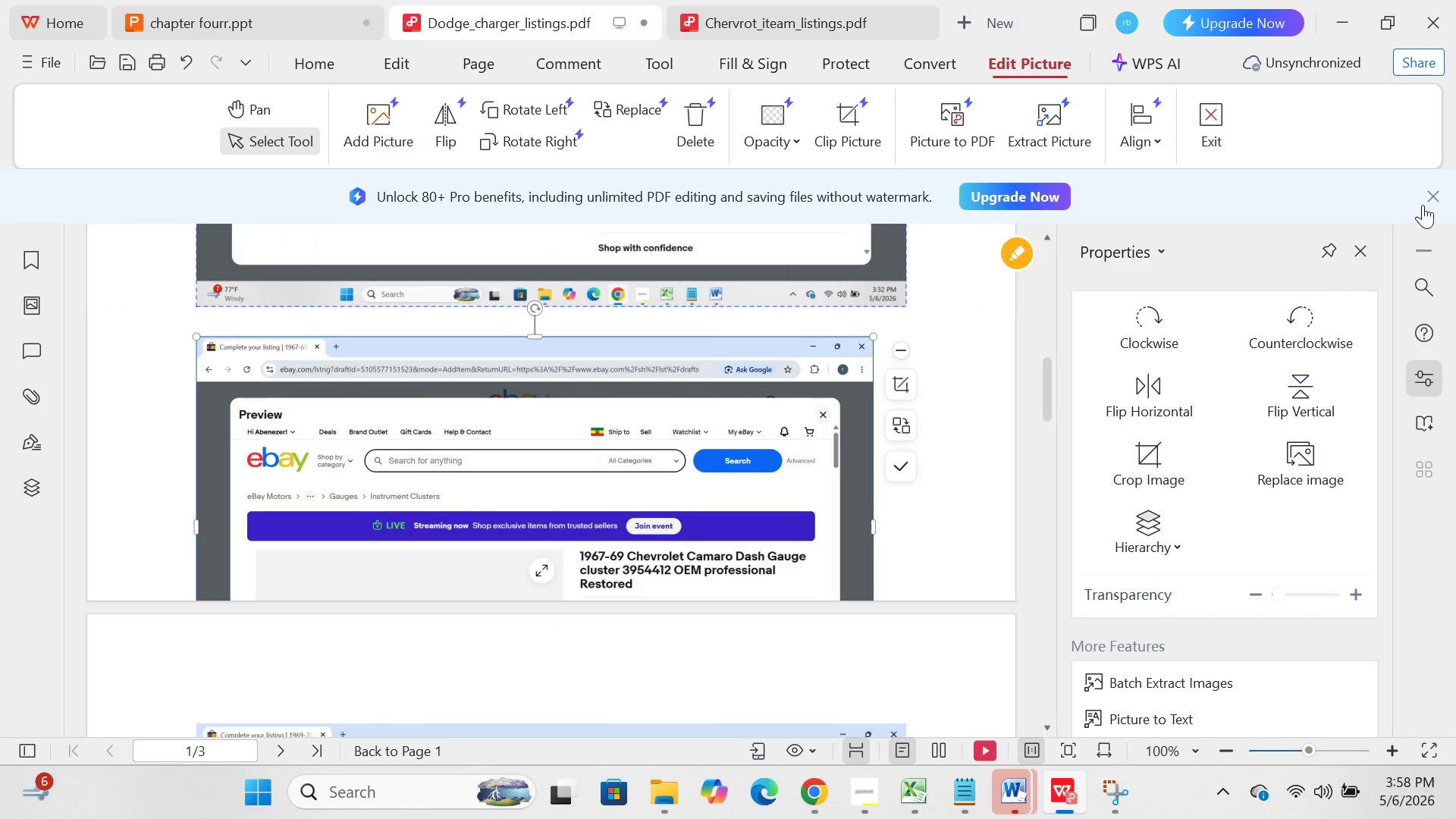 
left_click([1436, 187])
 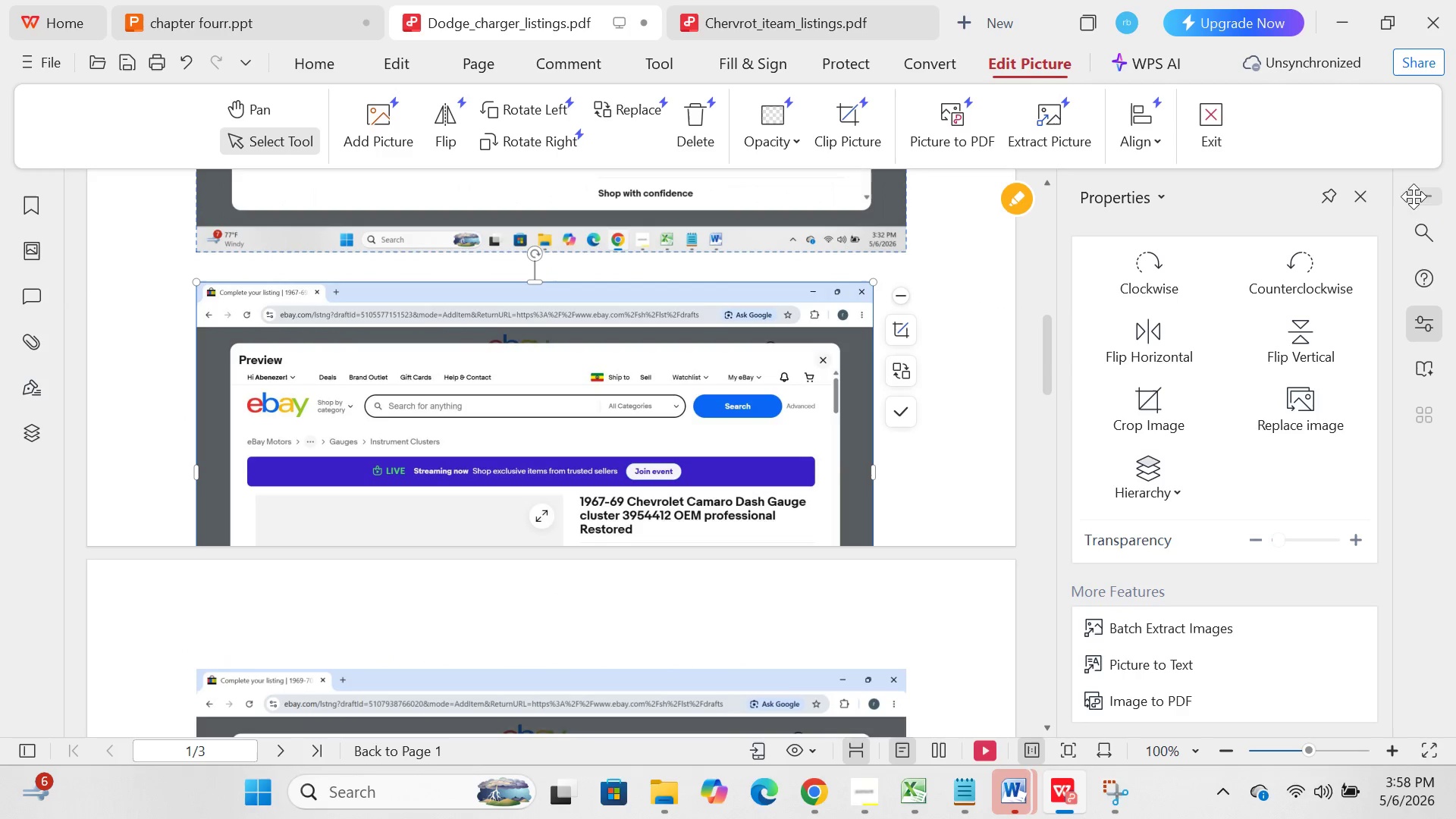 
left_click([1360, 195])
 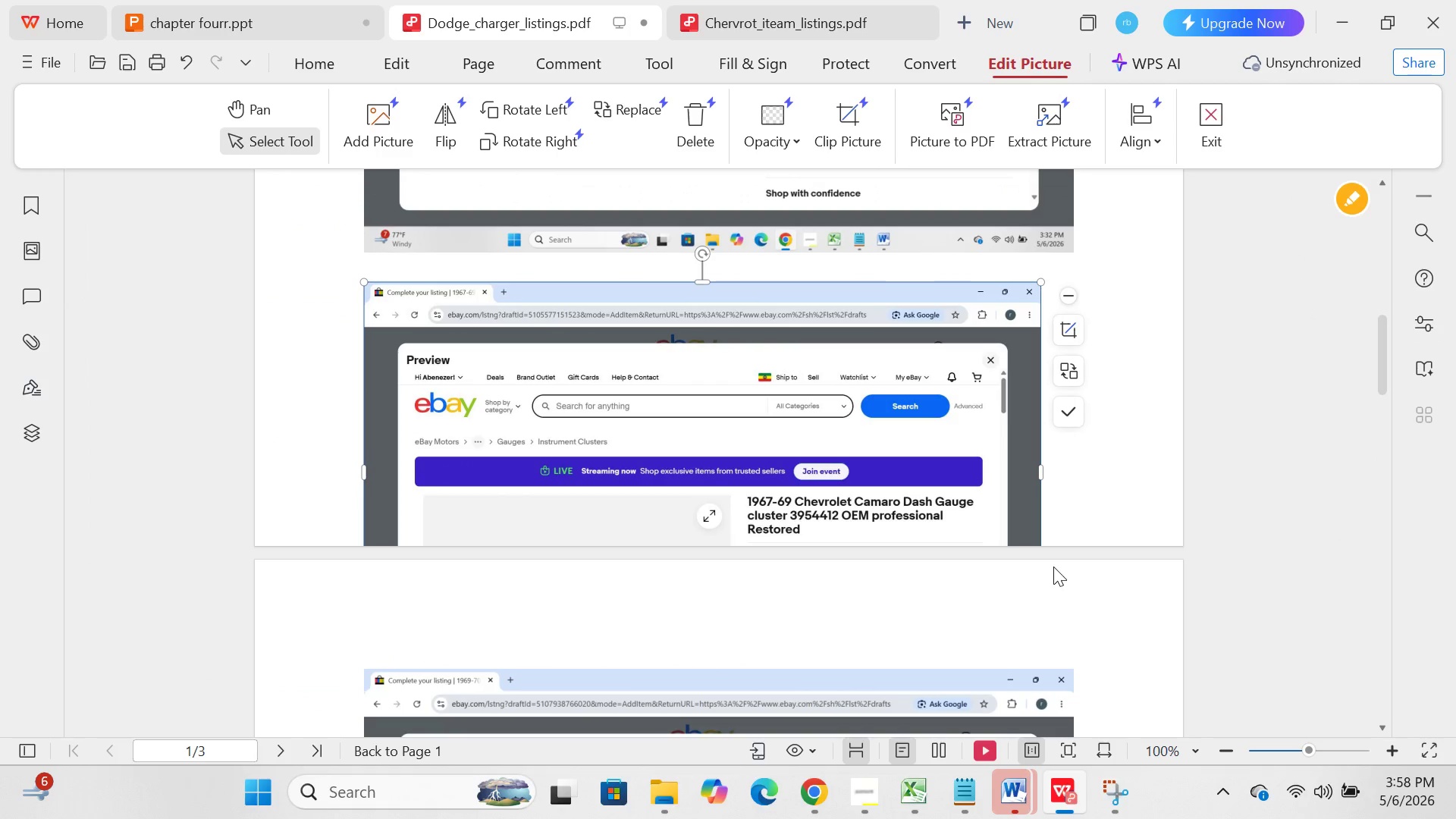 
scroll: coordinate [906, 358], scroll_direction: up, amount: 11.0
 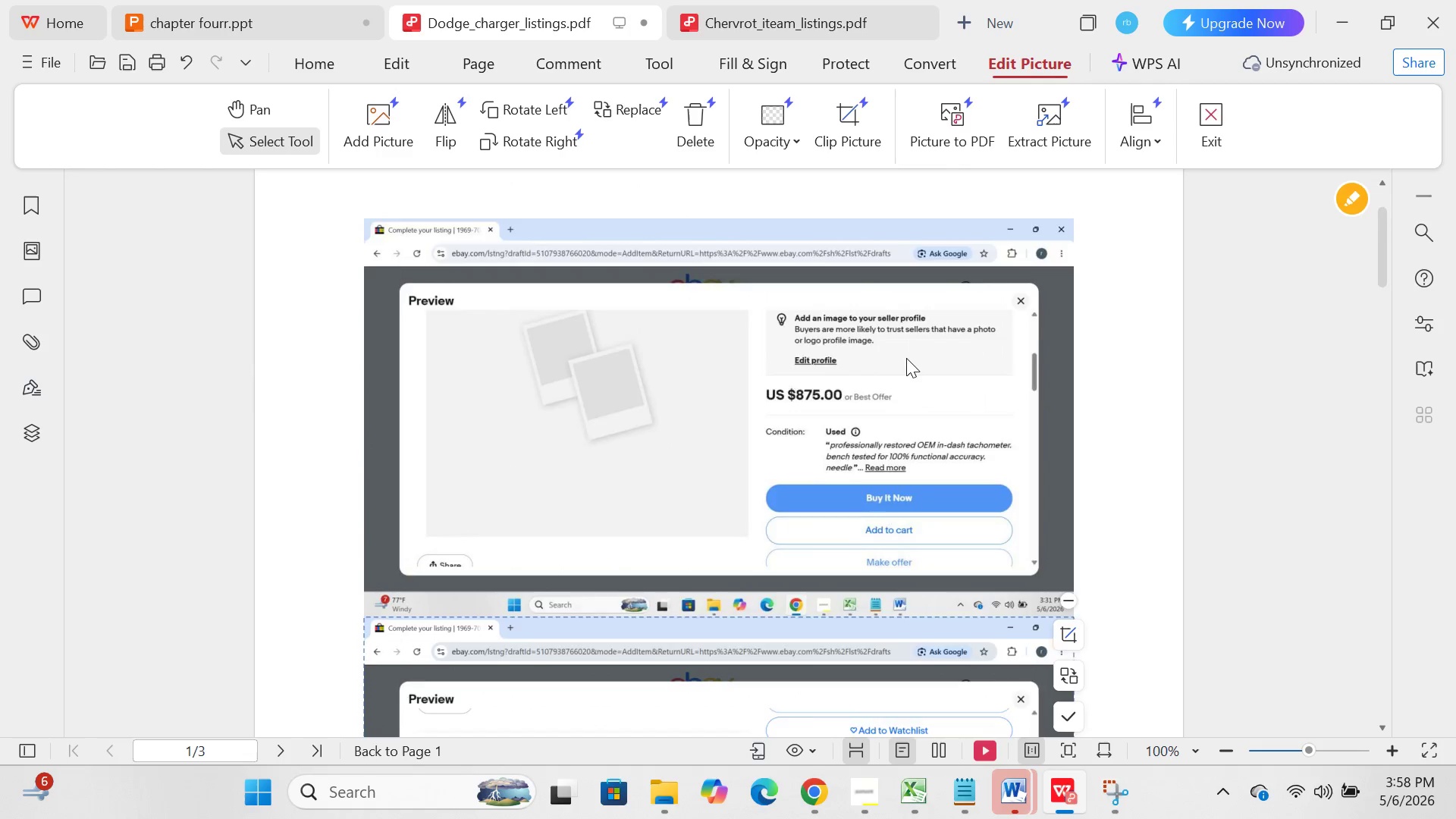 
scroll: coordinate [906, 358], scroll_direction: down, amount: 44.0
 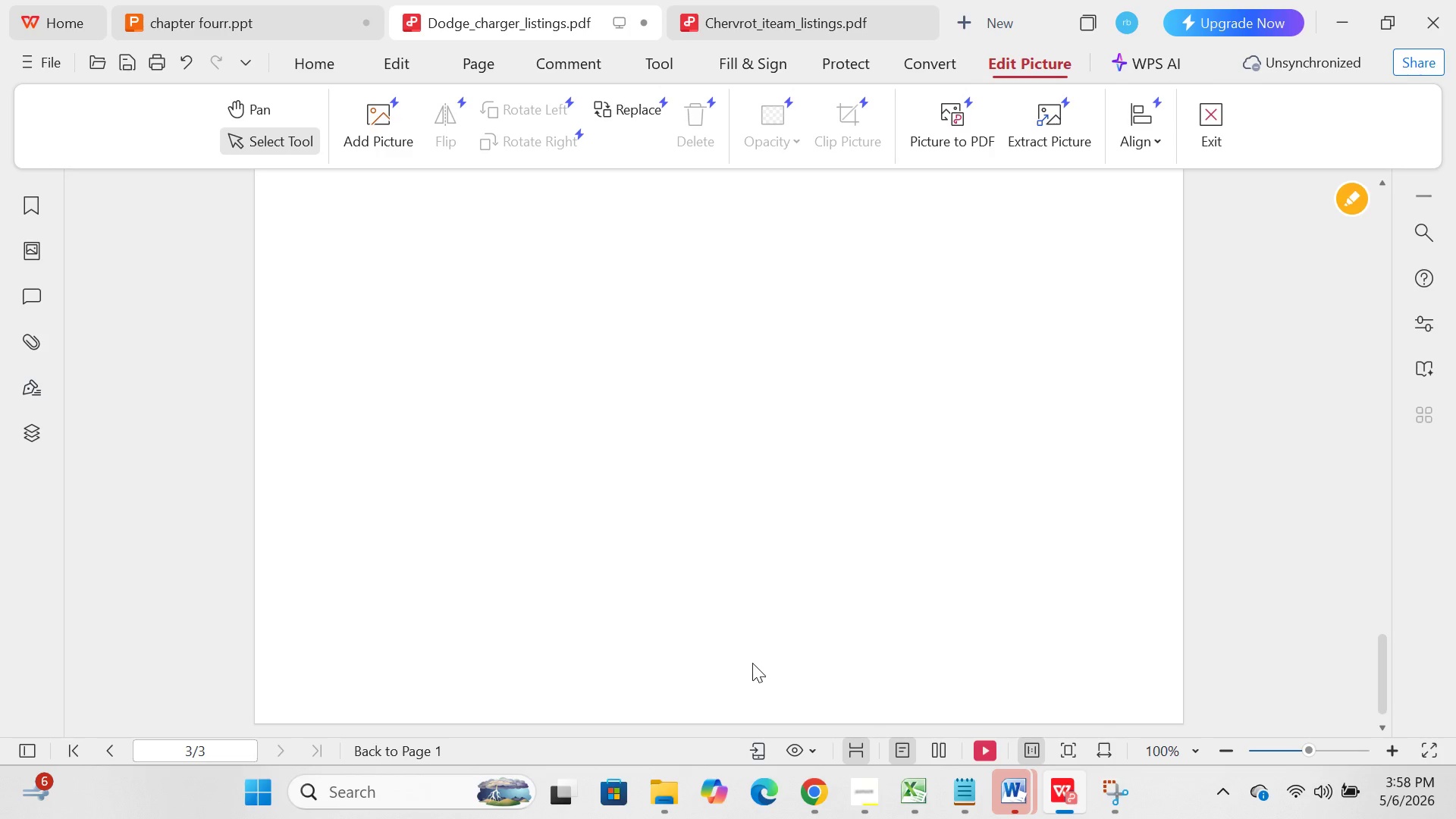 
left_click([670, 811])
 